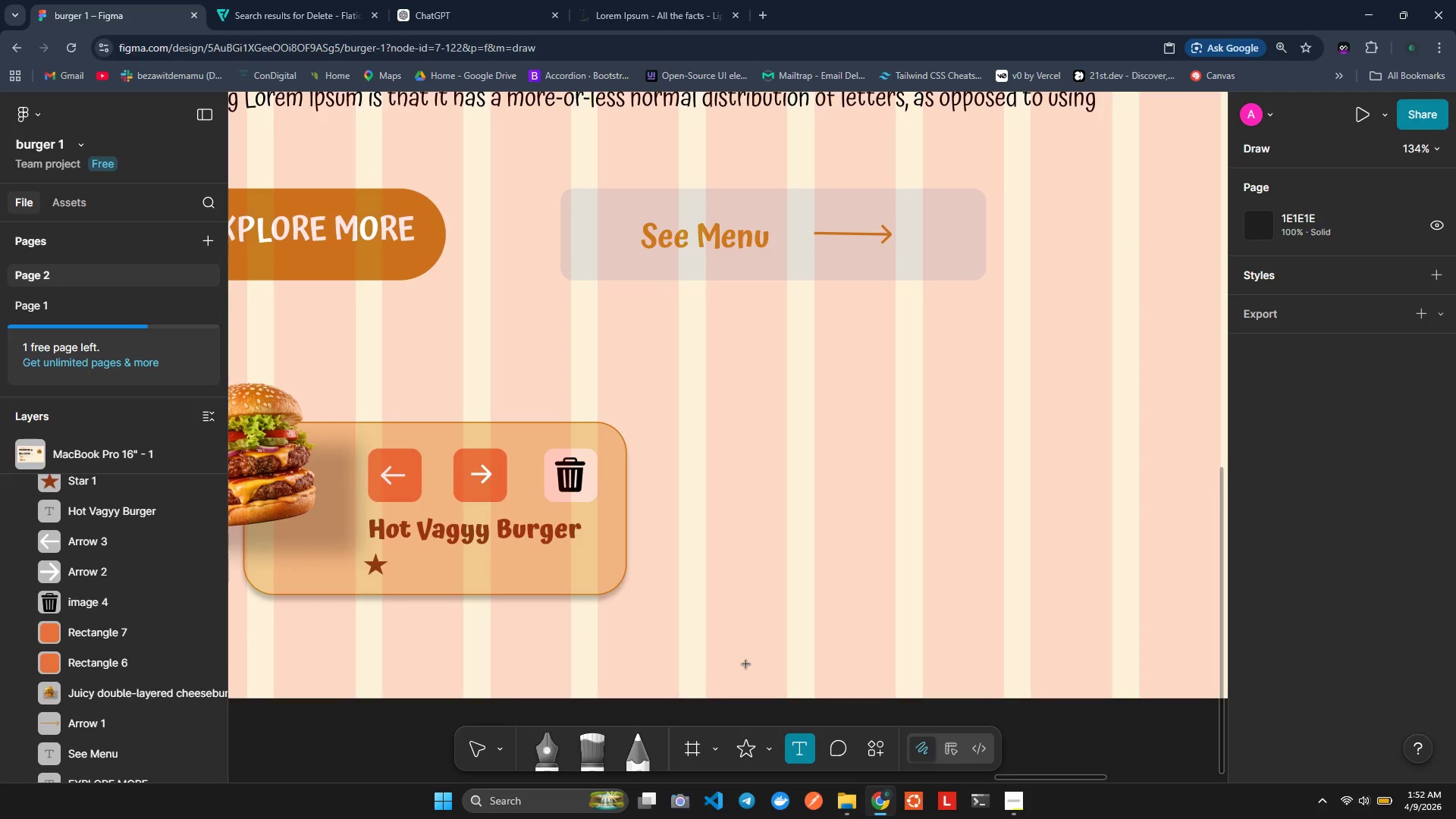 
hold_key(key=ShiftLeft, duration=1.5)
 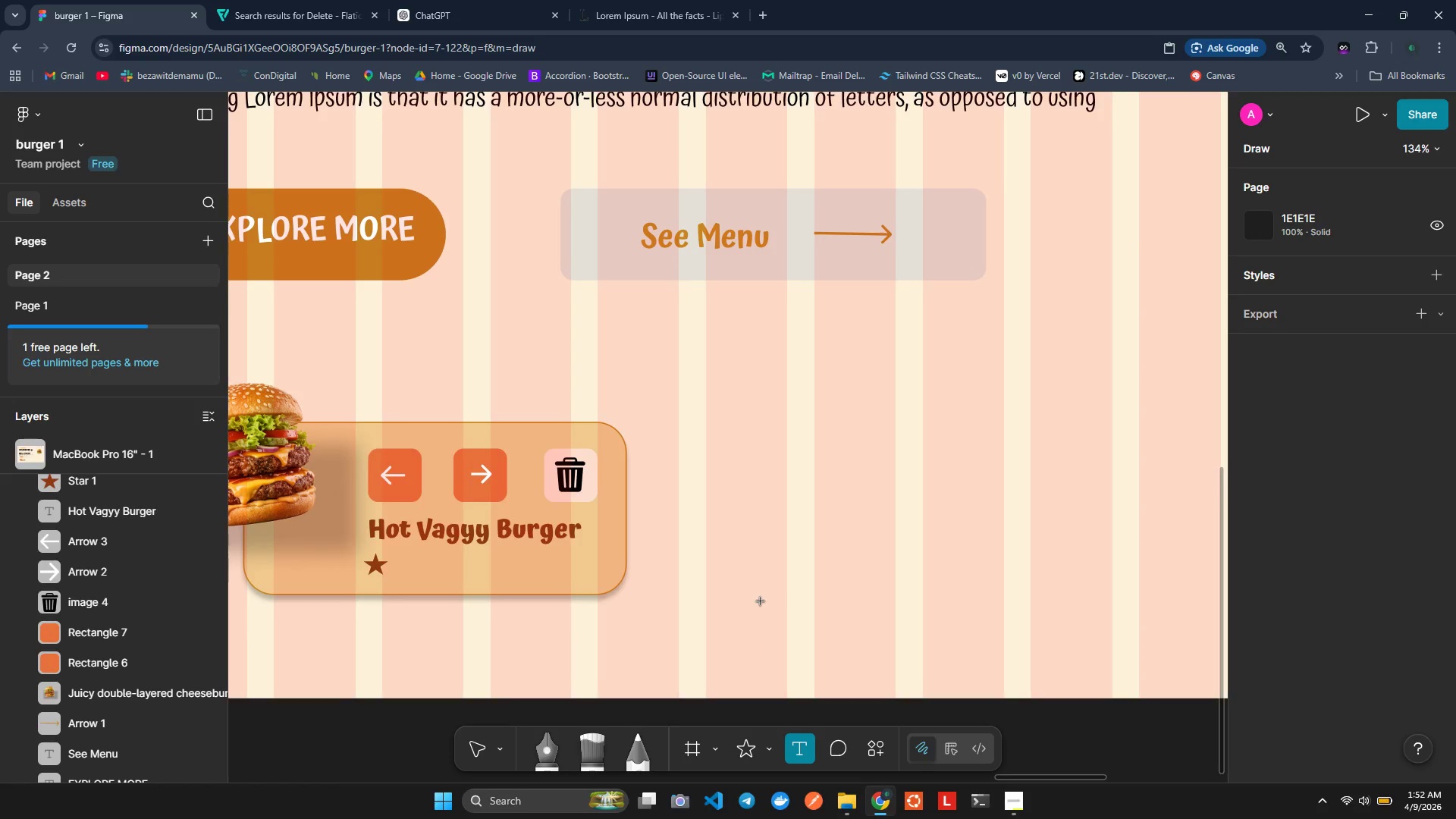 
key(Shift+4)
 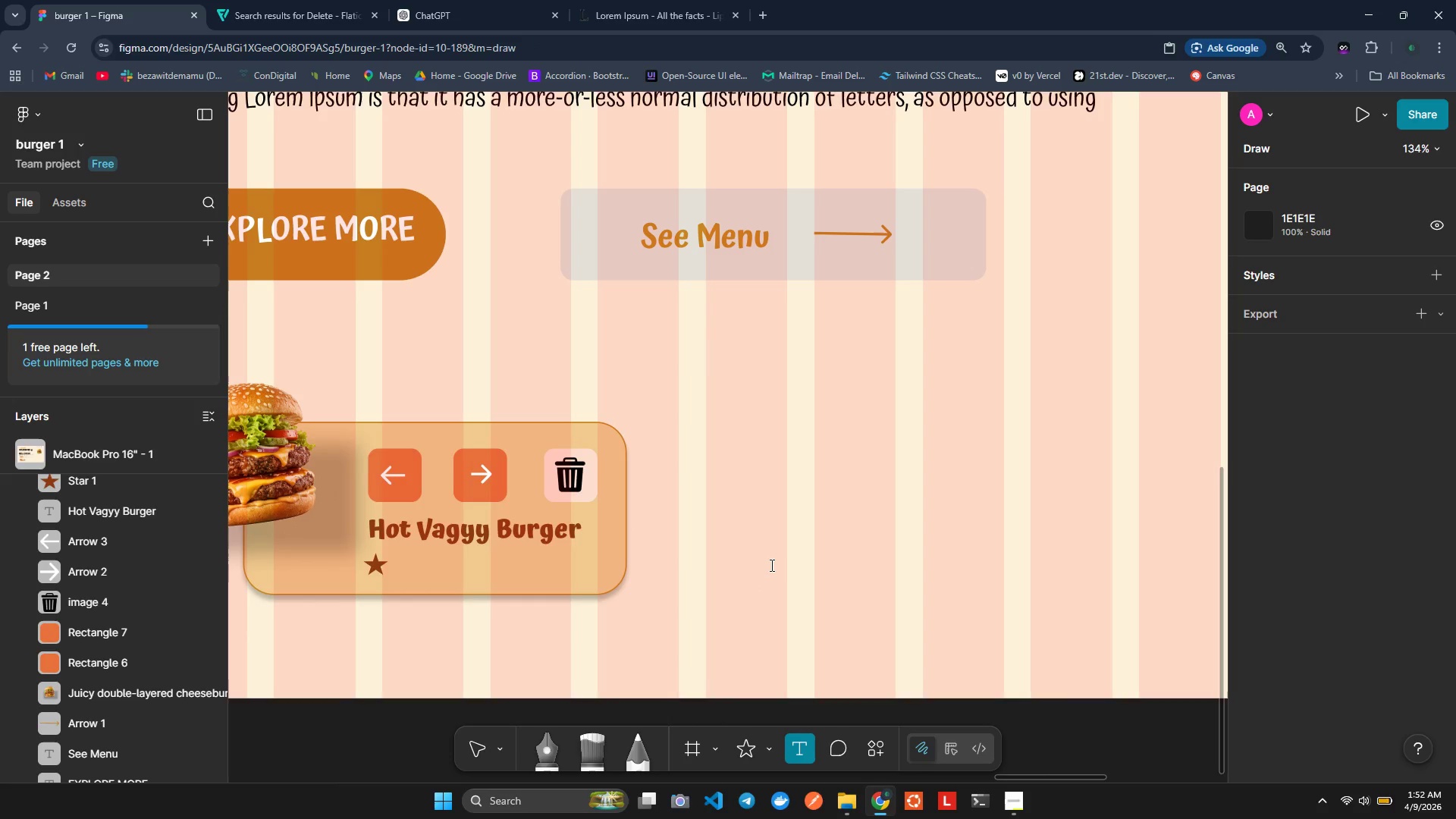 
hold_key(key=ShiftLeft, duration=1.5)
 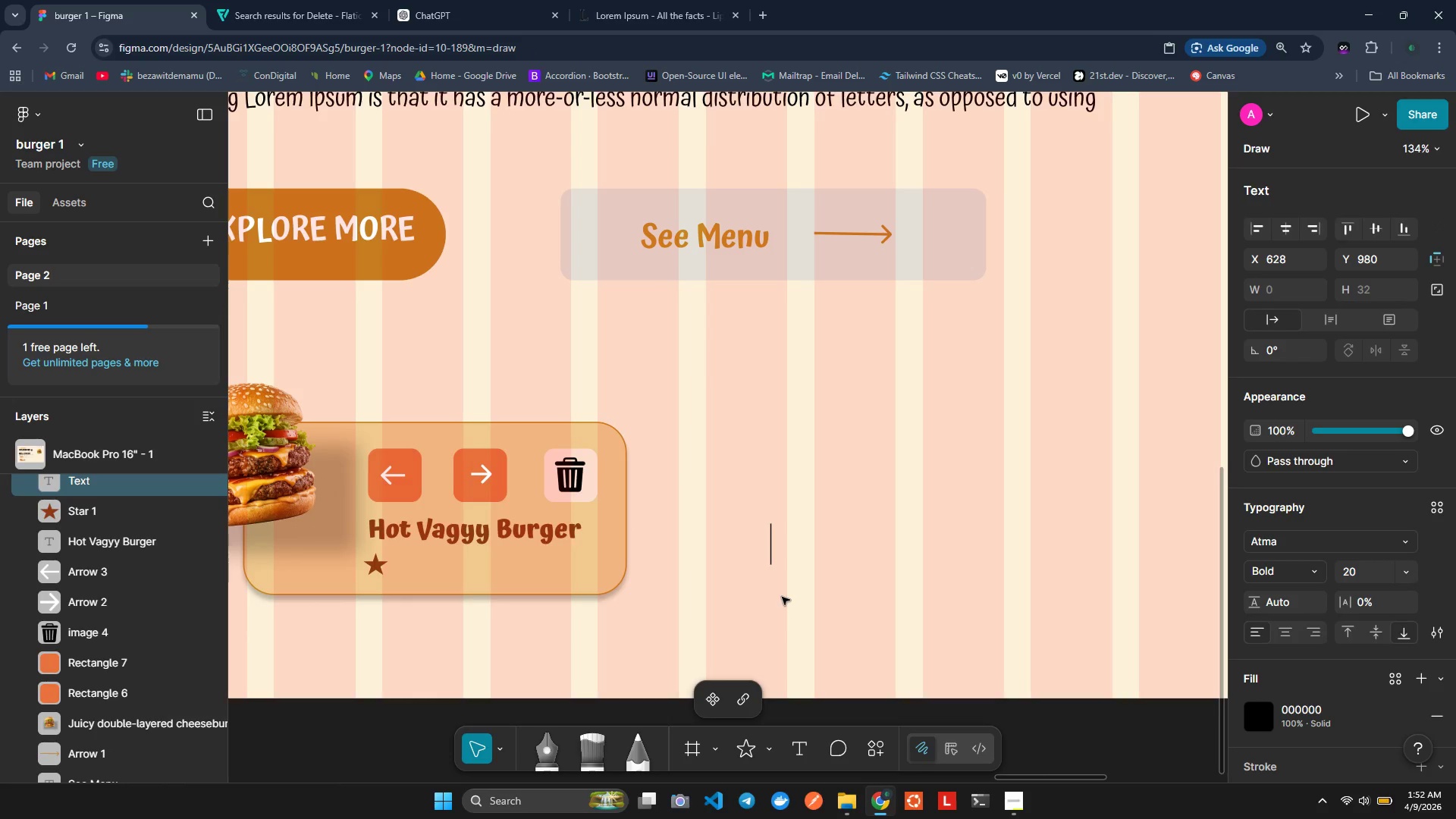 
key(Shift+4)
 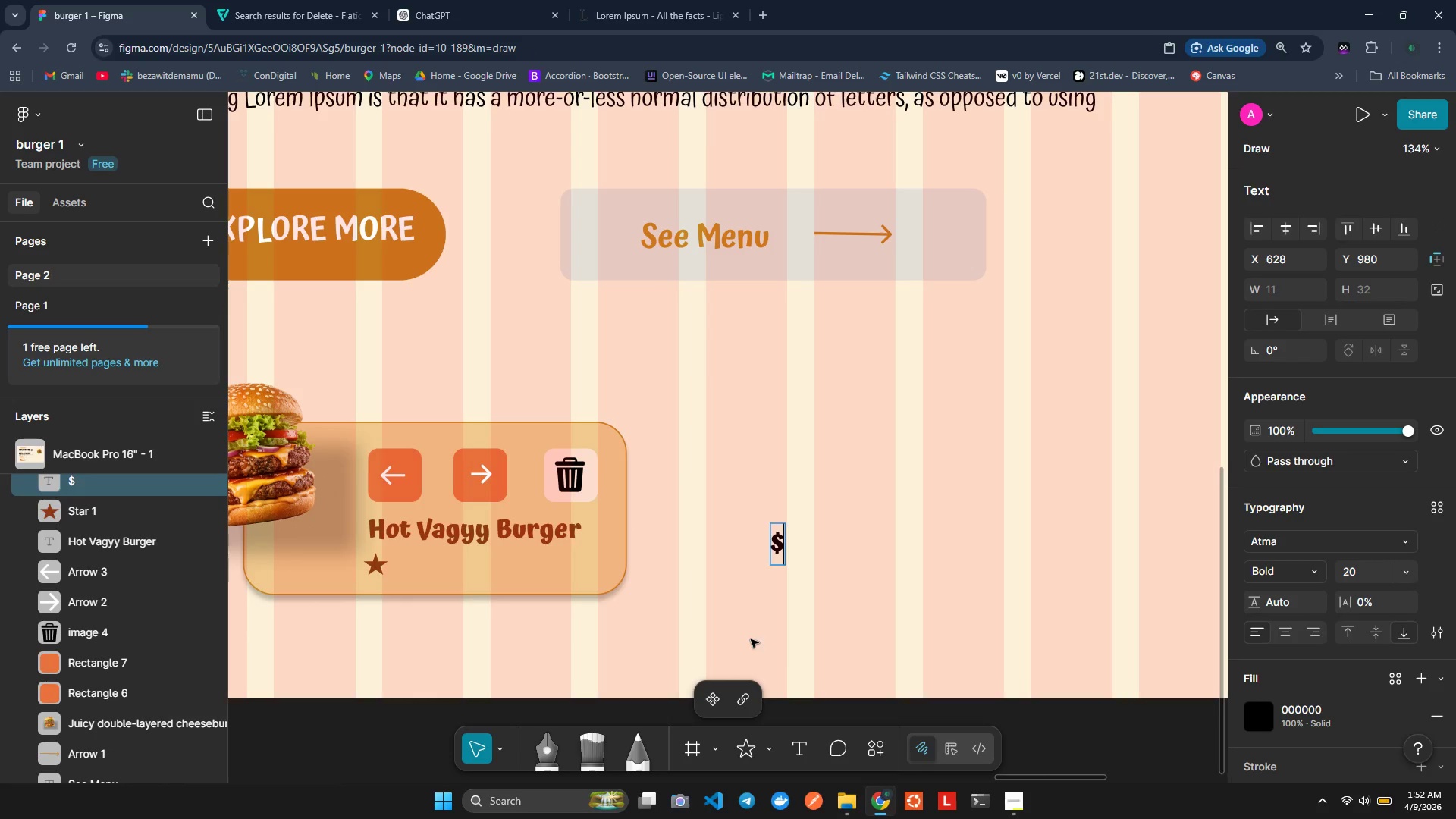 
key(Backspace)
 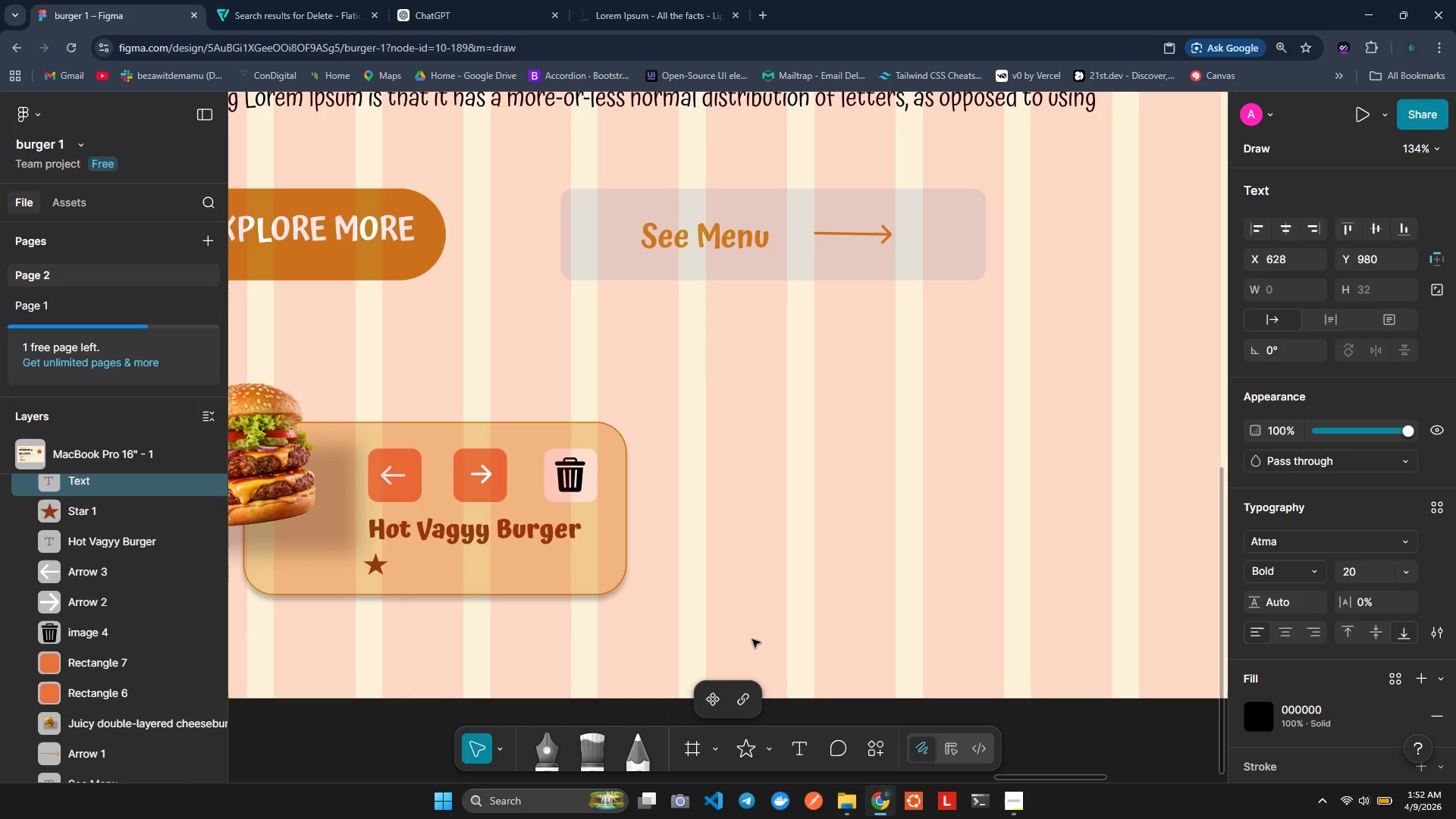 
key(4)
 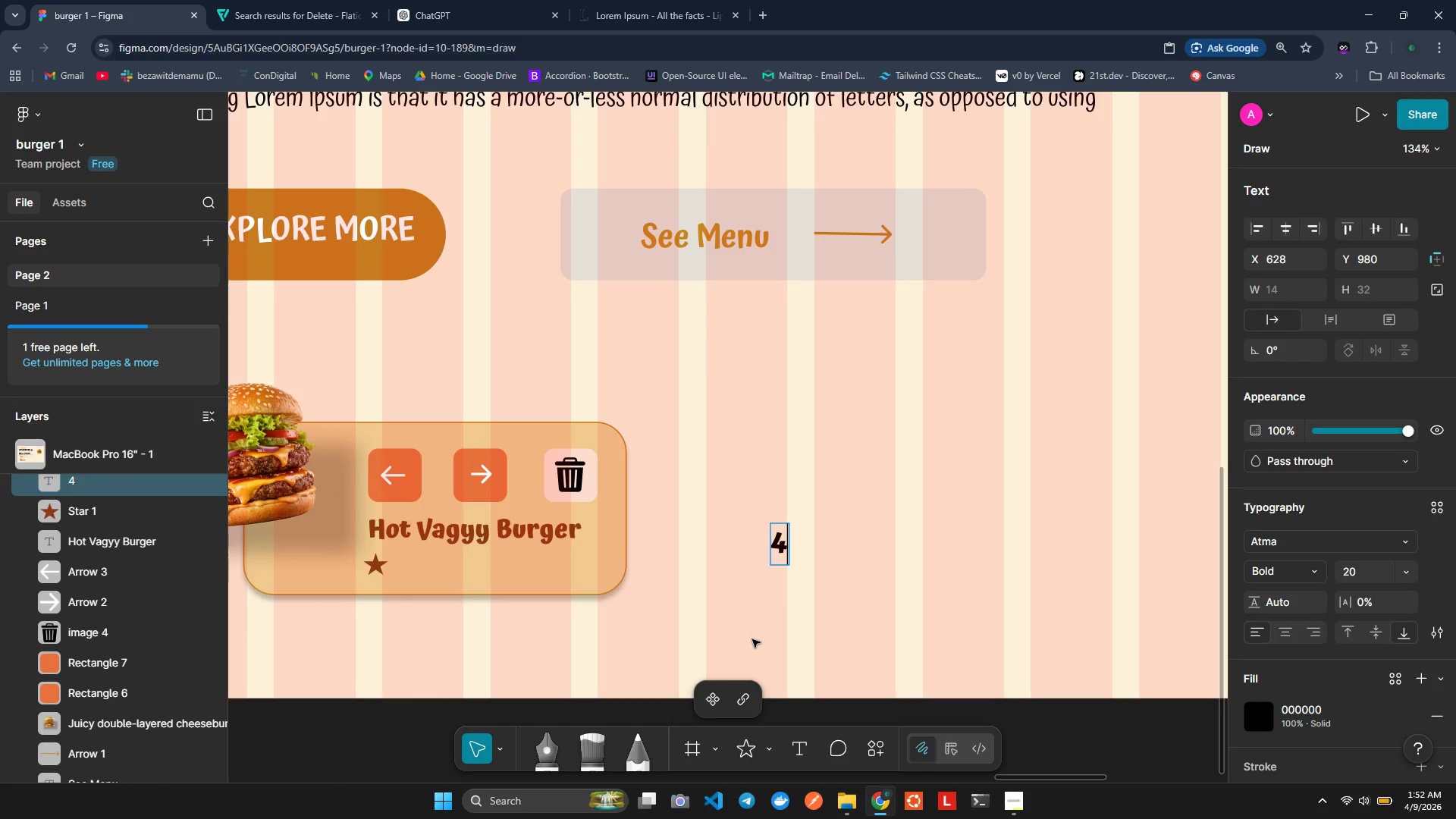 
key(Period)
 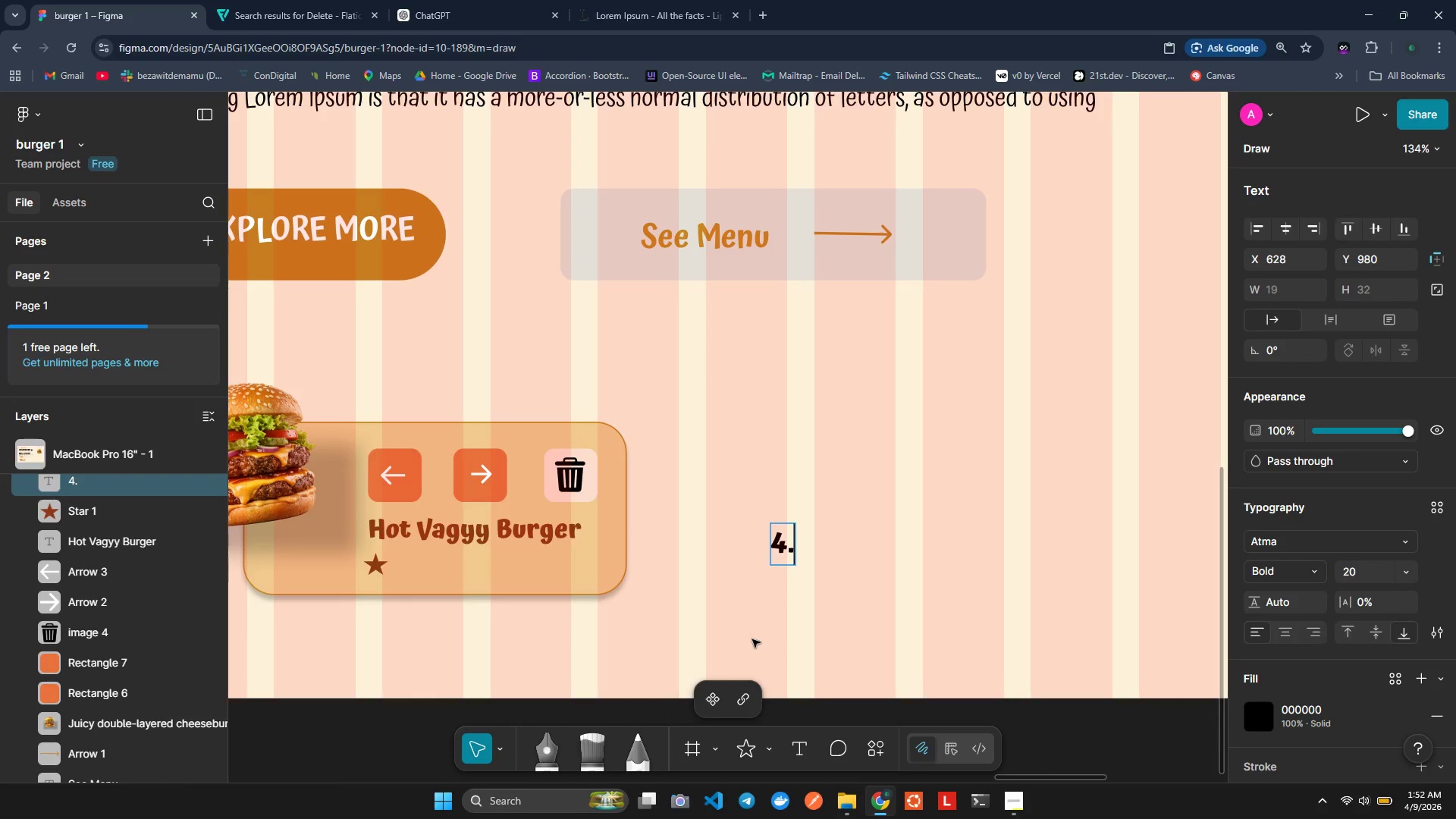 
key(7)
 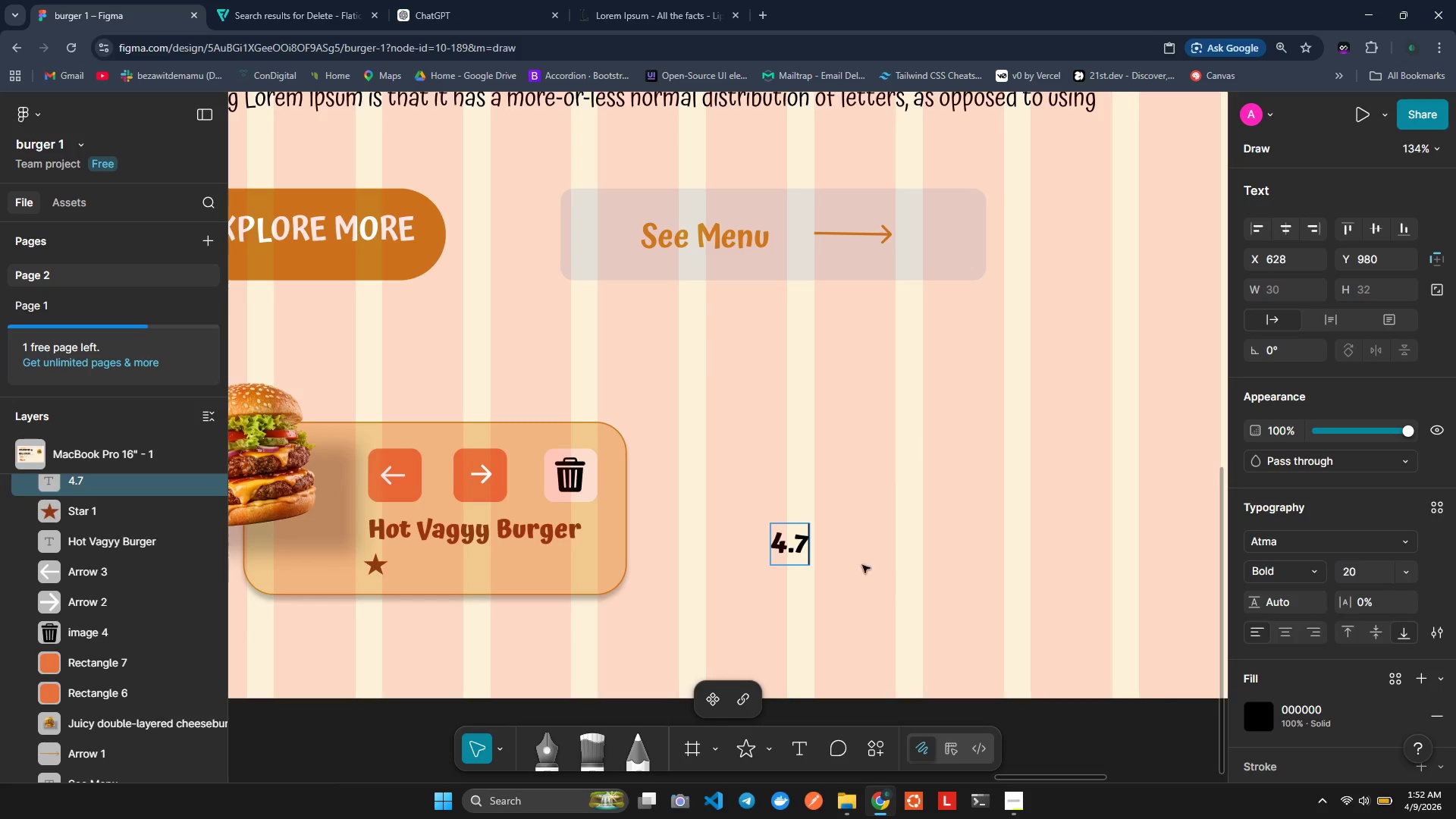 
wait(5.64)
 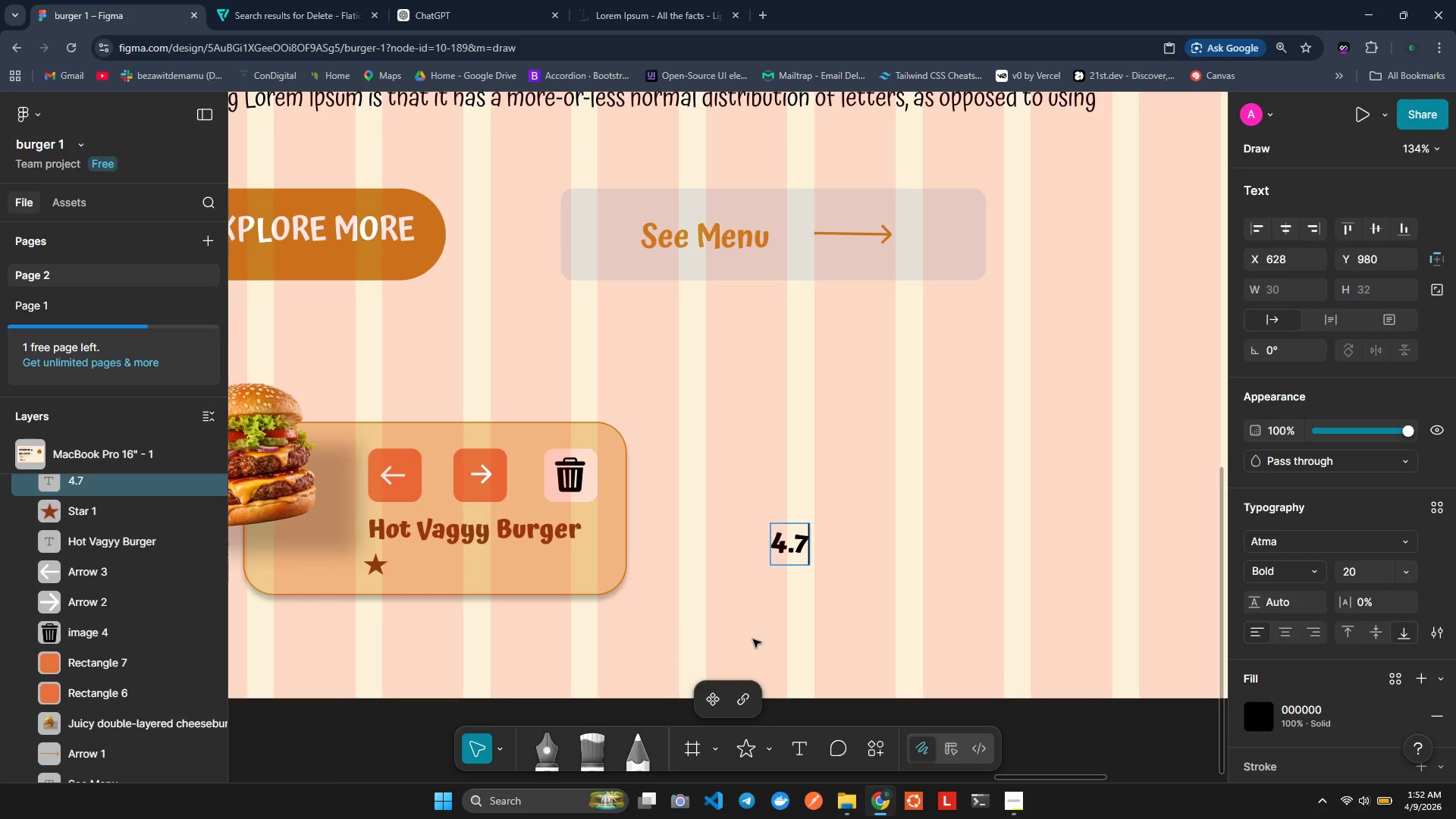 
left_click([852, 548])
 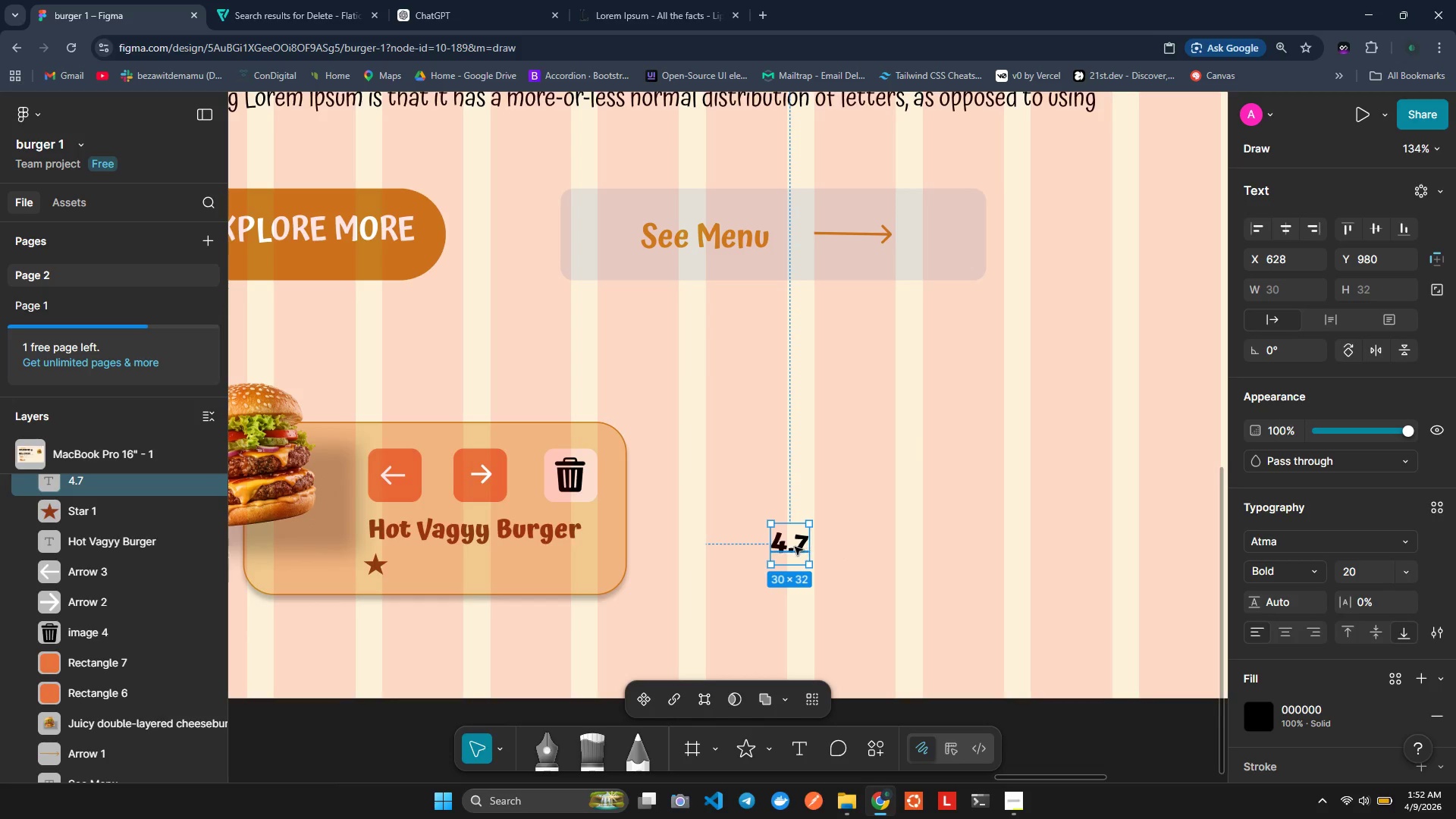 
left_click_drag(start_coordinate=[794, 547], to_coordinate=[419, 565])
 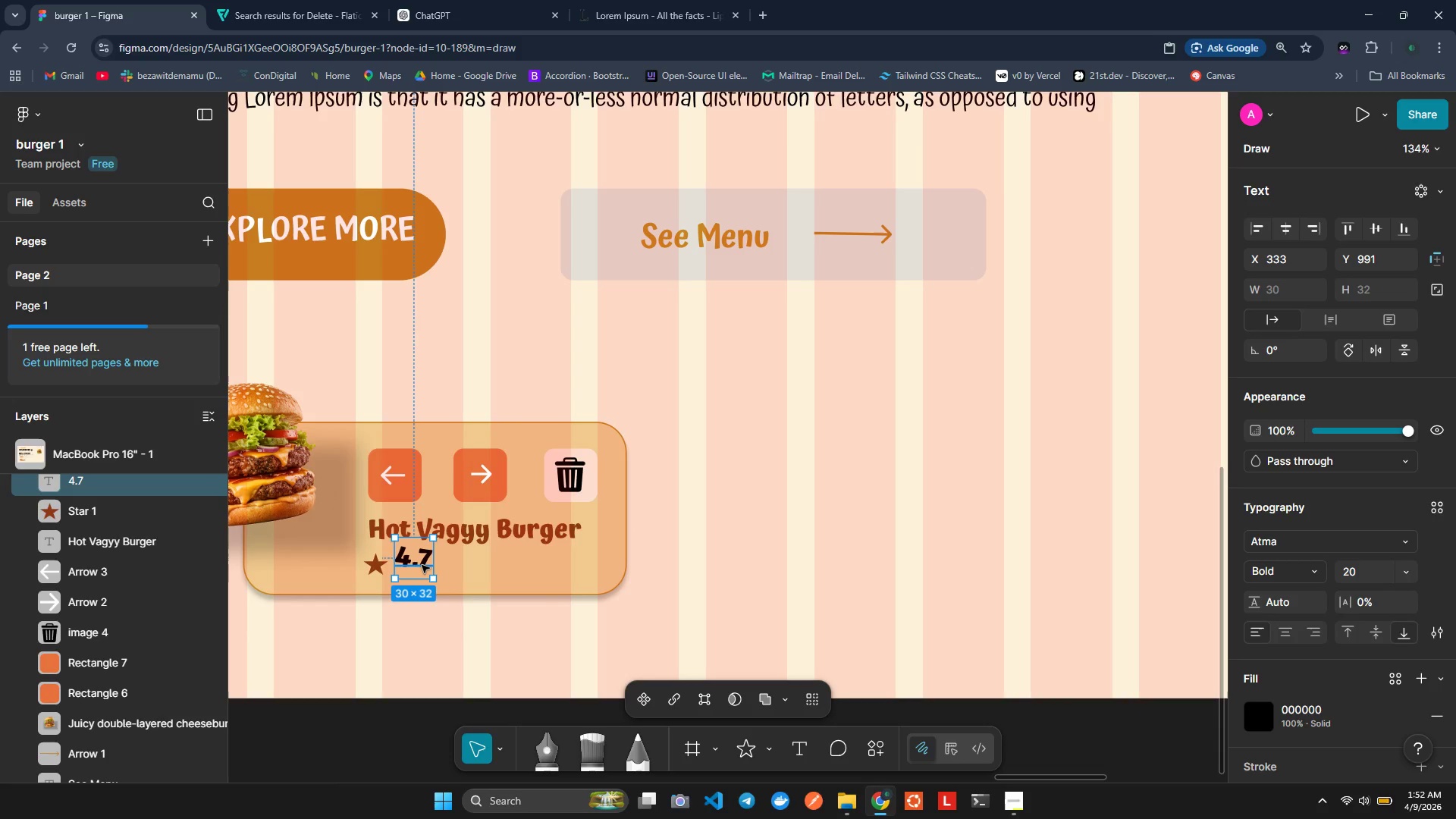 
left_click([536, 632])
 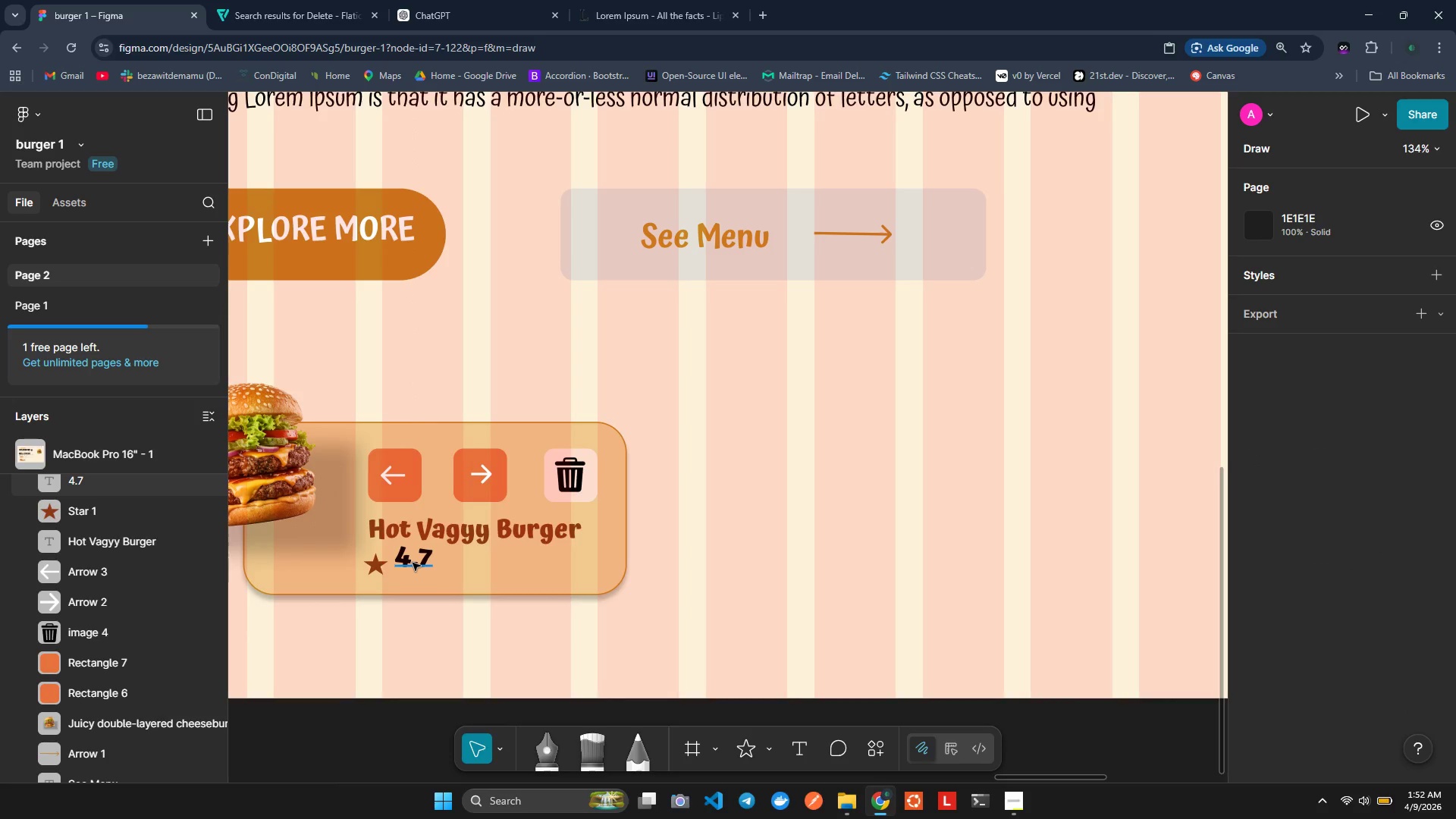 
left_click_drag(start_coordinate=[413, 561], to_coordinate=[419, 570])
 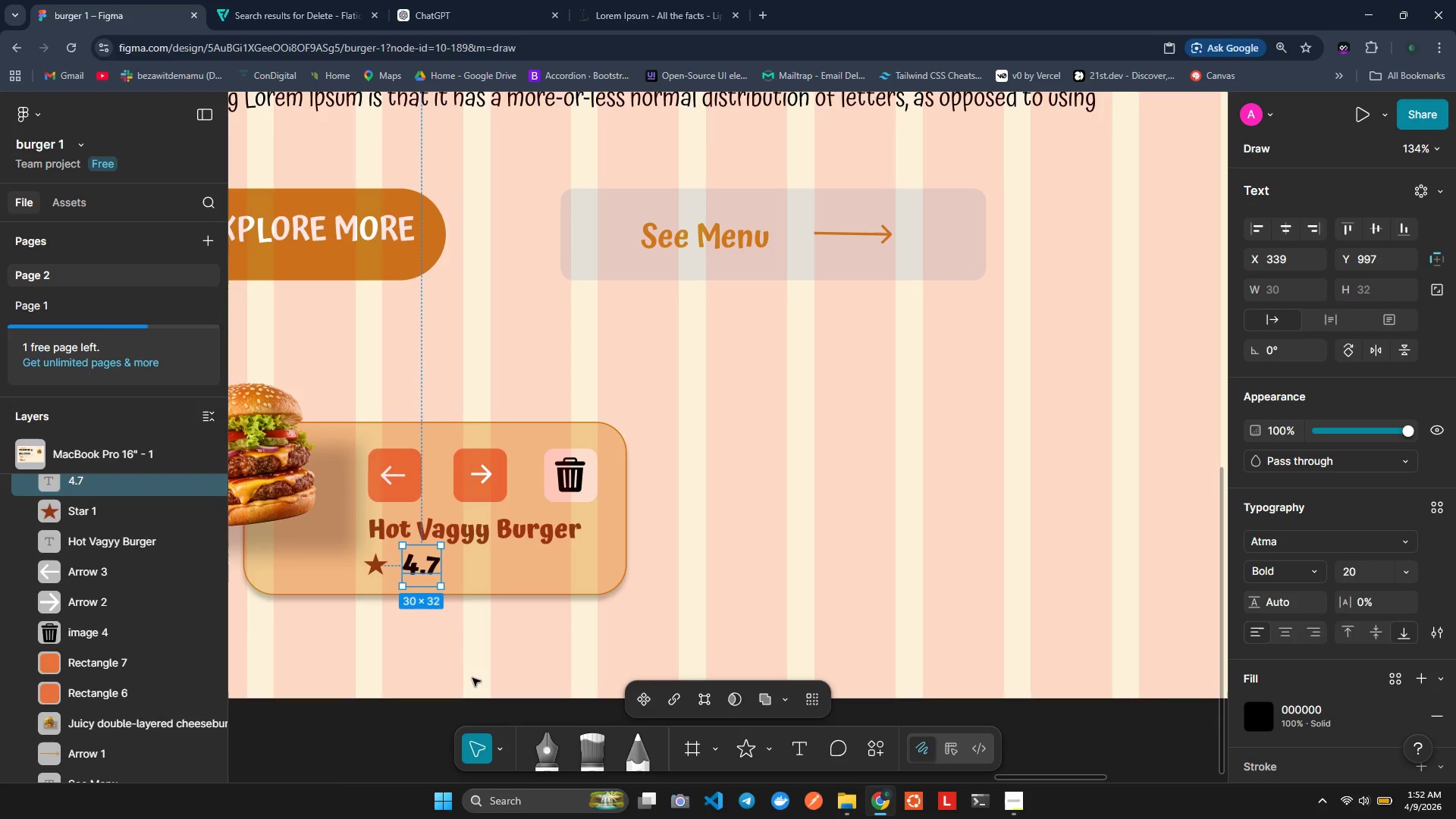 
left_click([472, 678])
 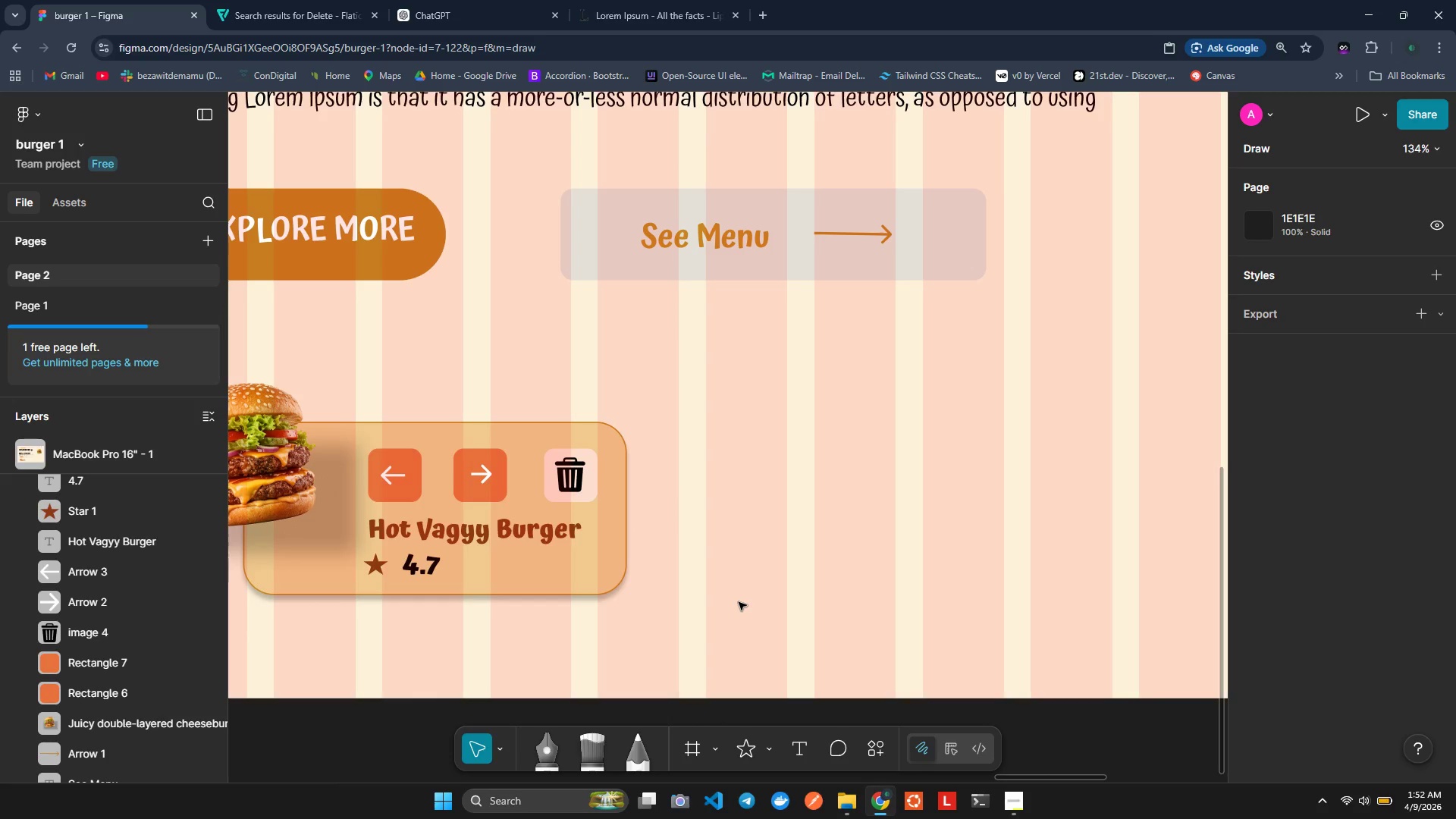 
wait(10.59)
 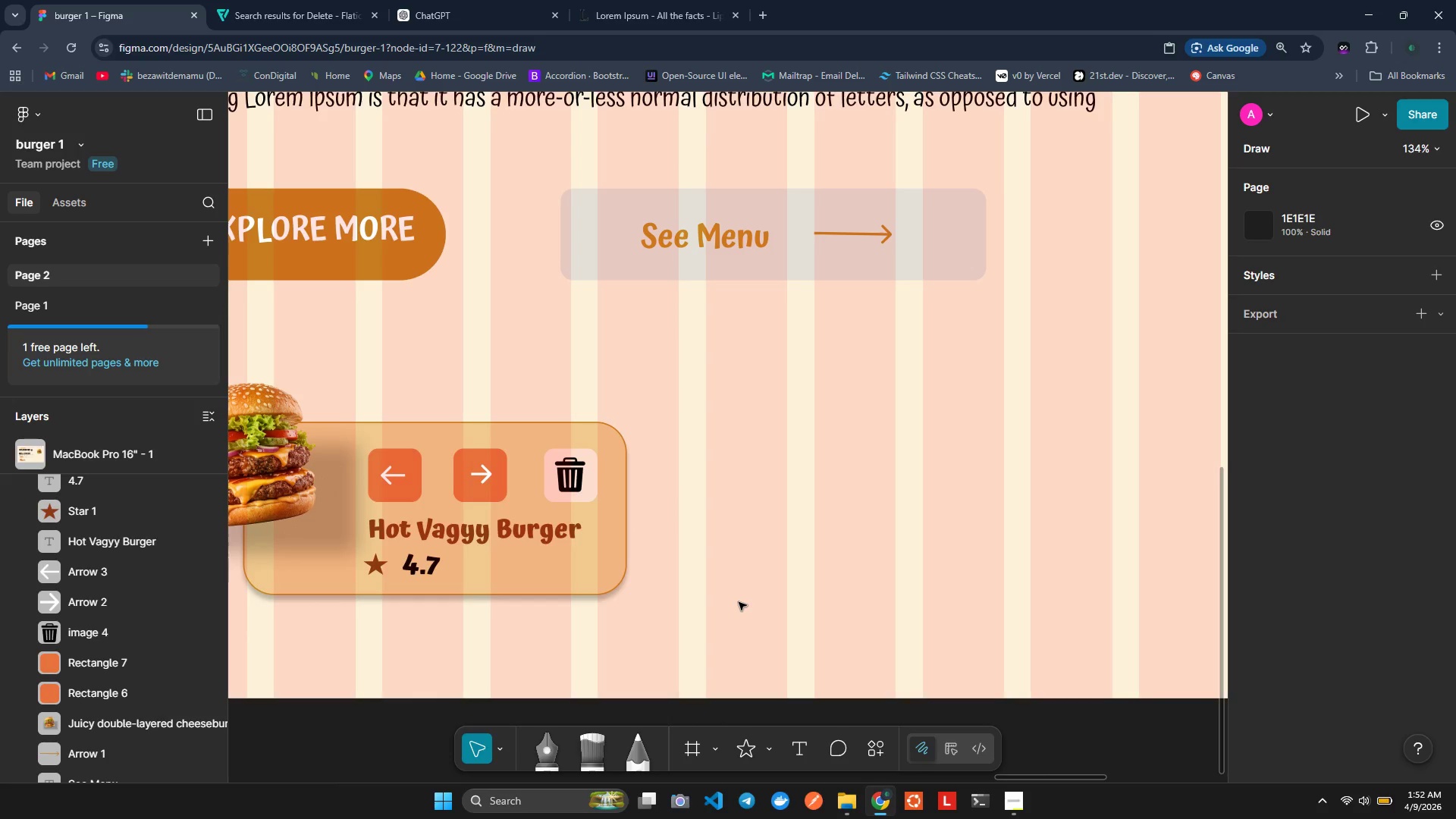 
left_click([722, 560])
 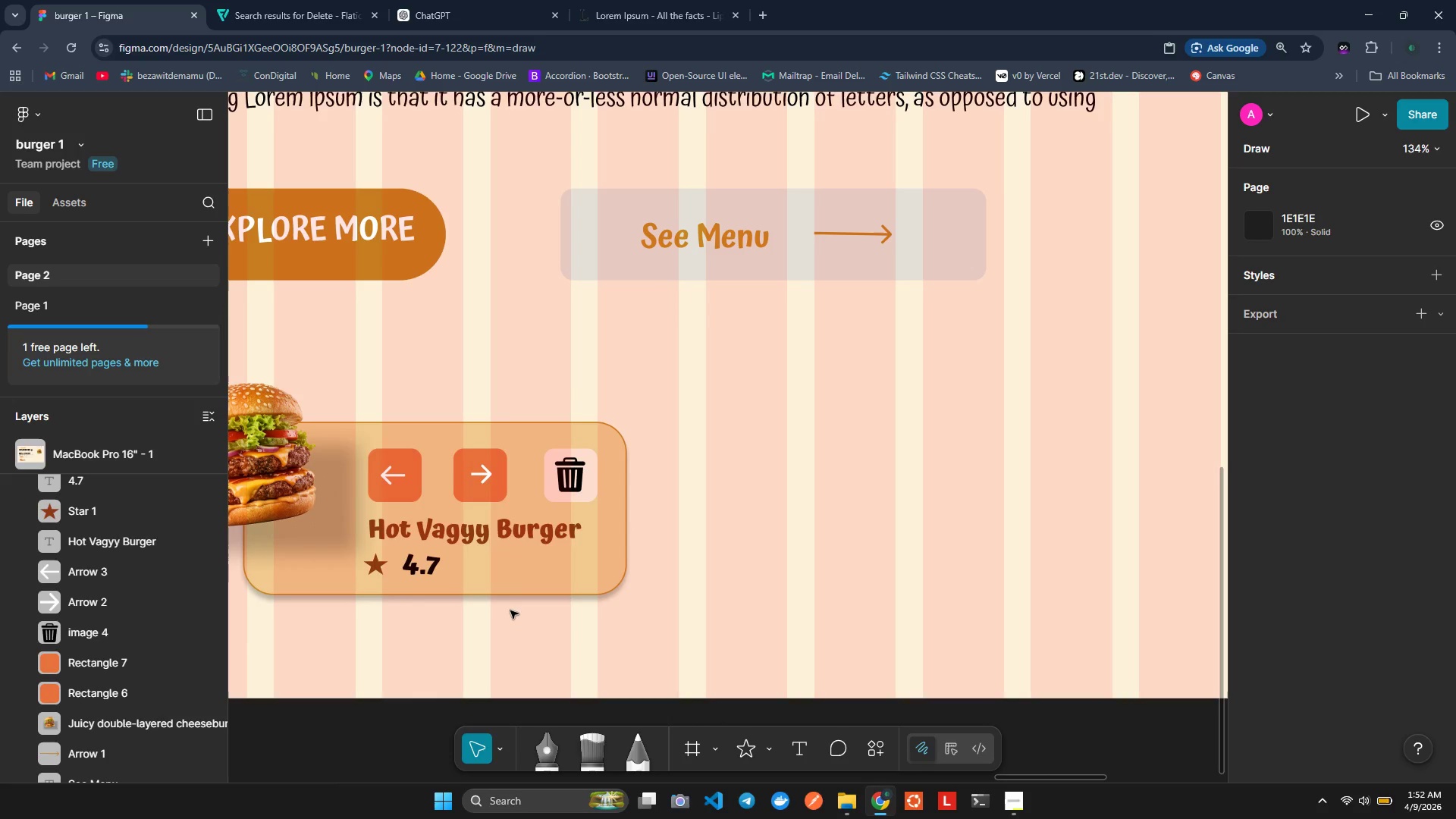 
hold_key(key=ShiftLeft, duration=0.86)
scroll: coordinate [511, 610], scroll_direction: down, amount: 2.0
 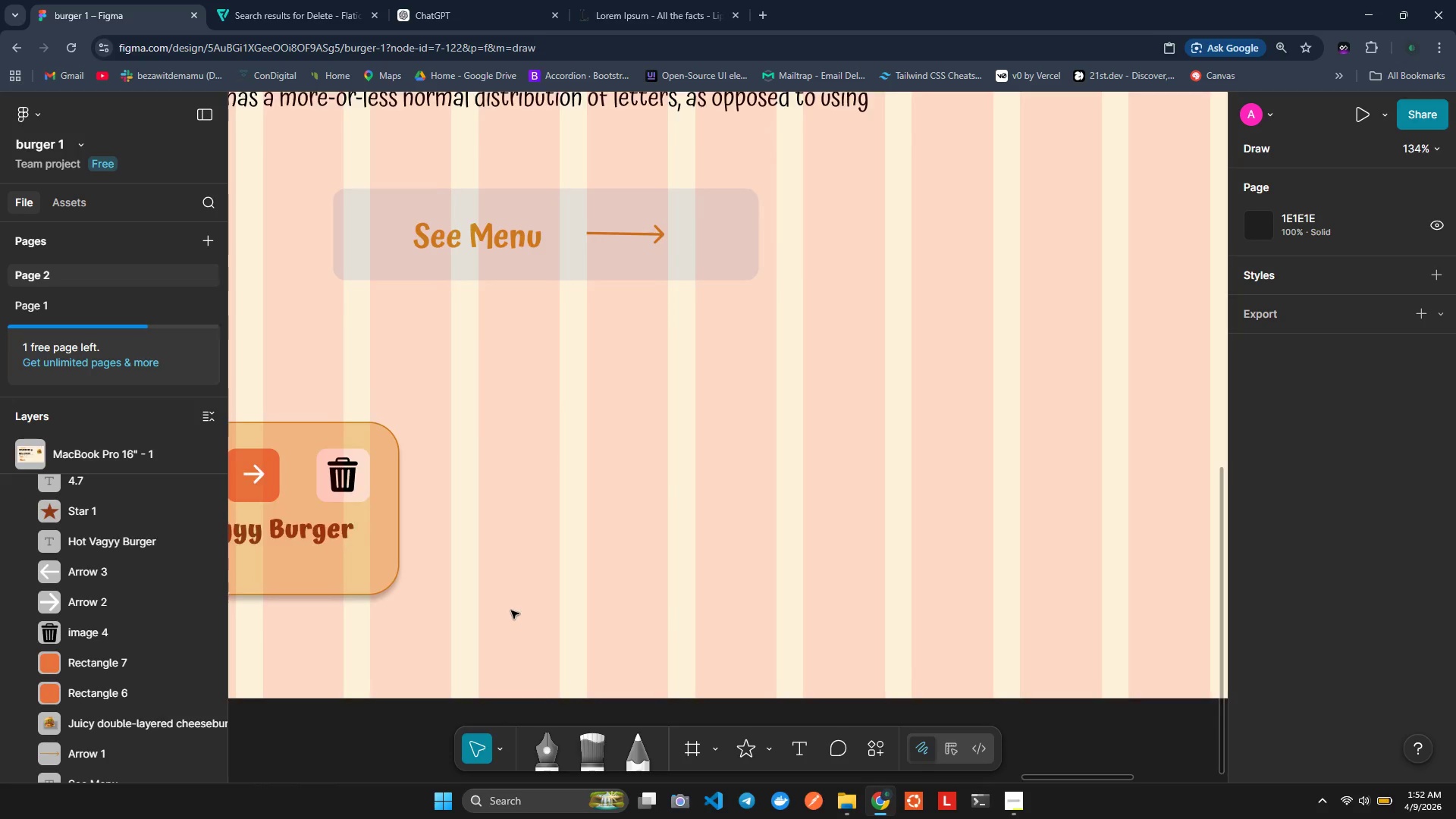 
hold_key(key=ControlLeft, duration=0.95)
 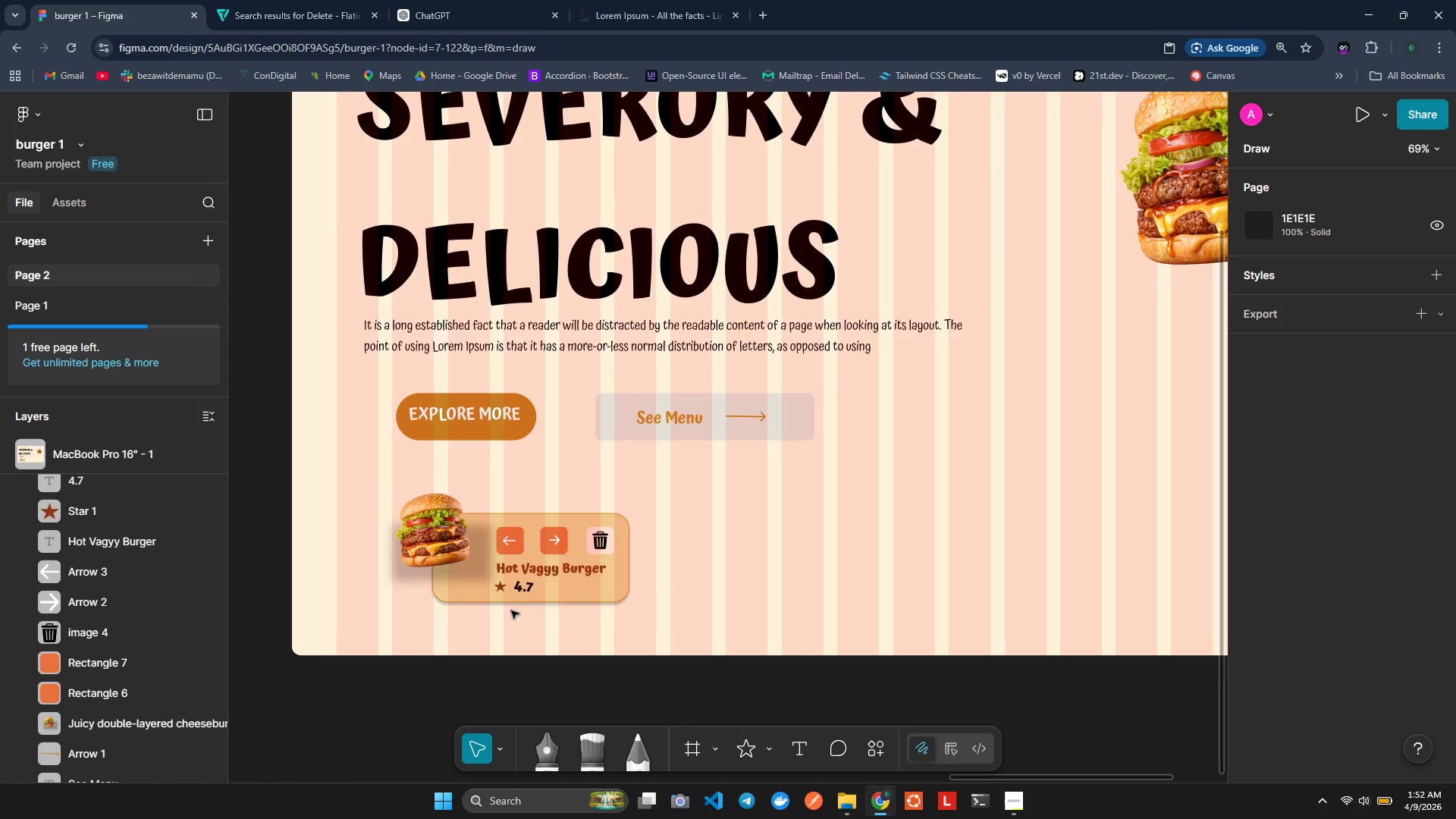 
scroll: coordinate [511, 610], scroll_direction: up, amount: 3.0
 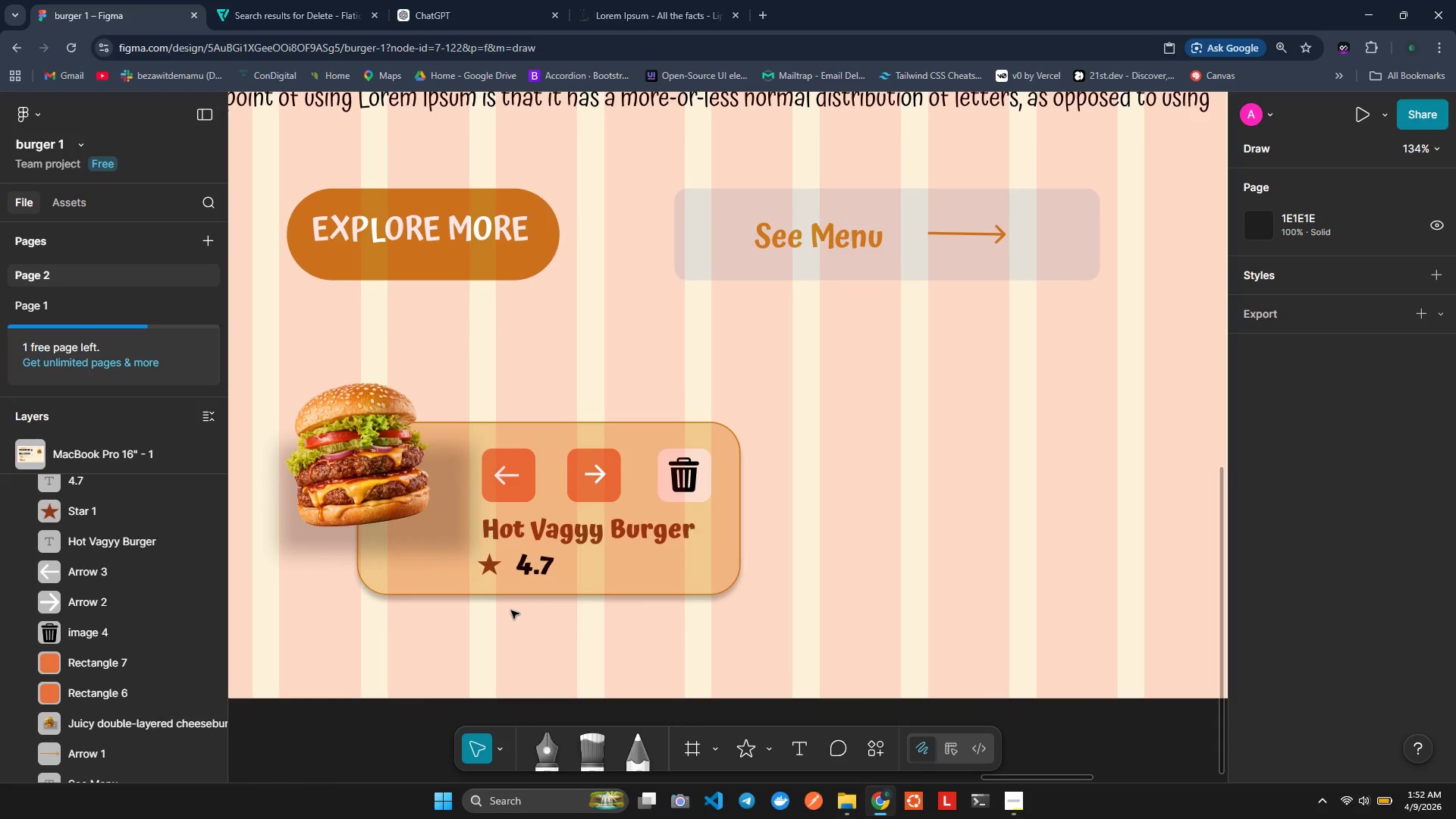 
scroll: coordinate [511, 610], scroll_direction: down, amount: 3.0
 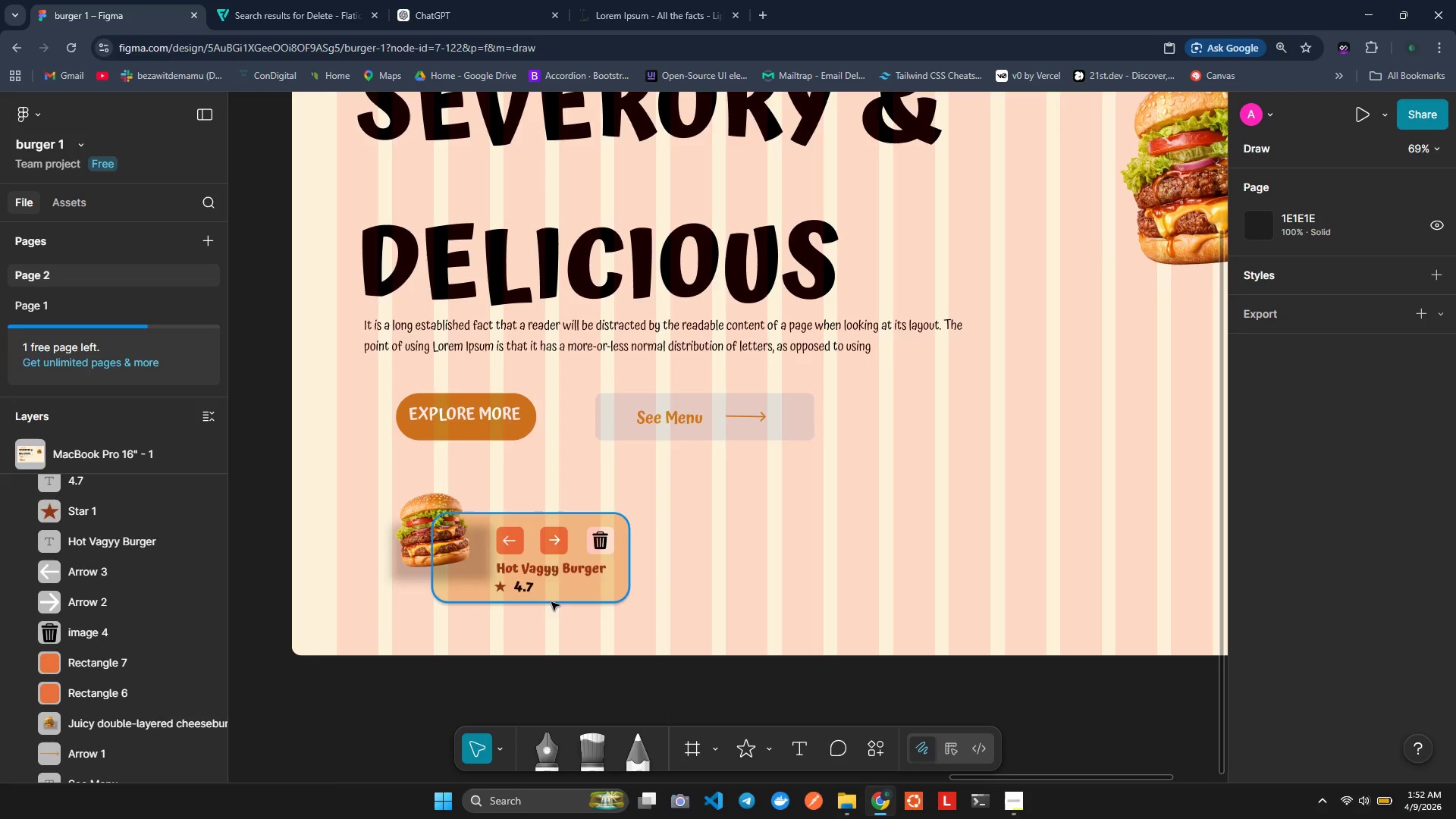 
left_click([519, 585])
 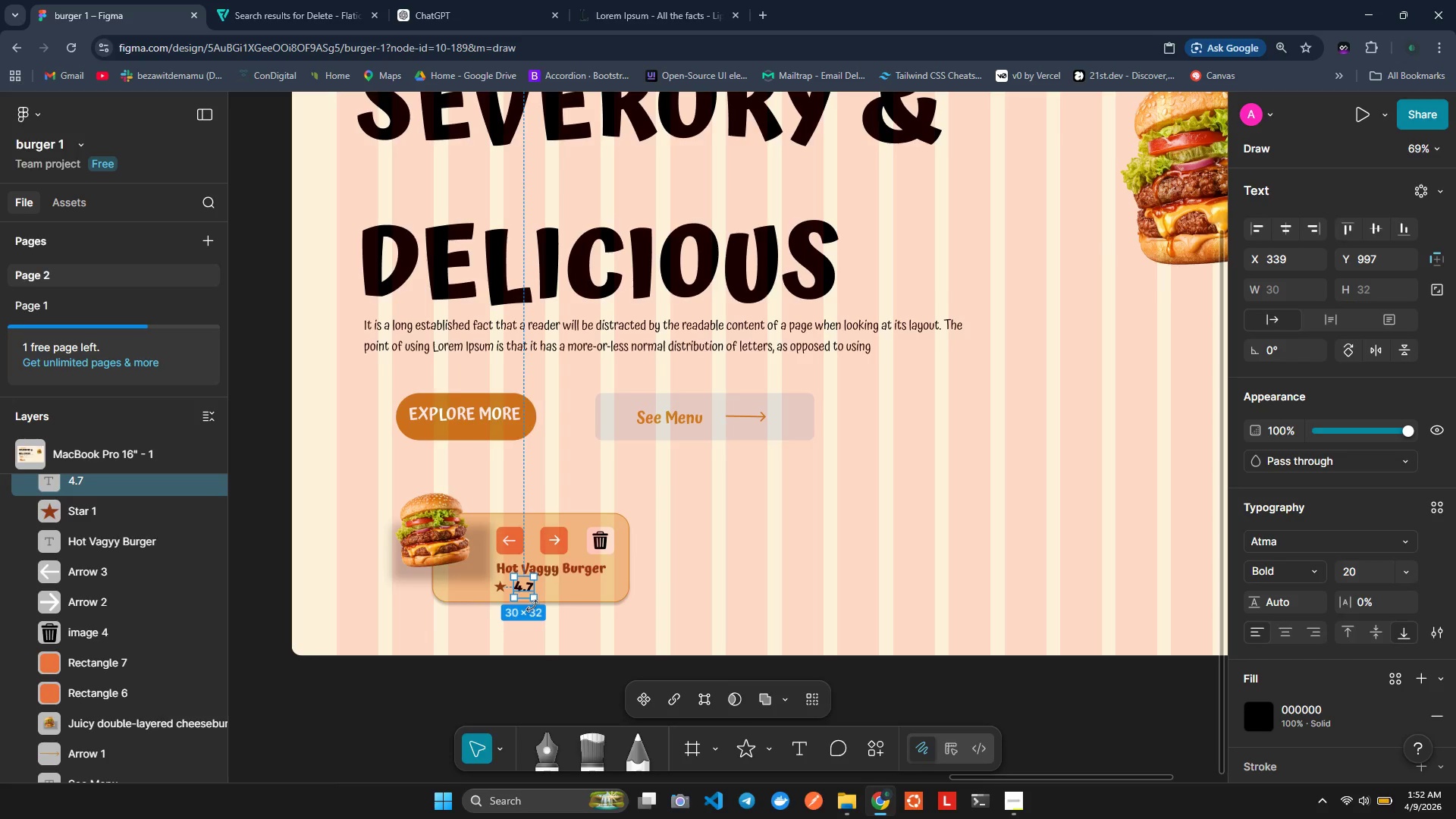 
key(Control+C)
 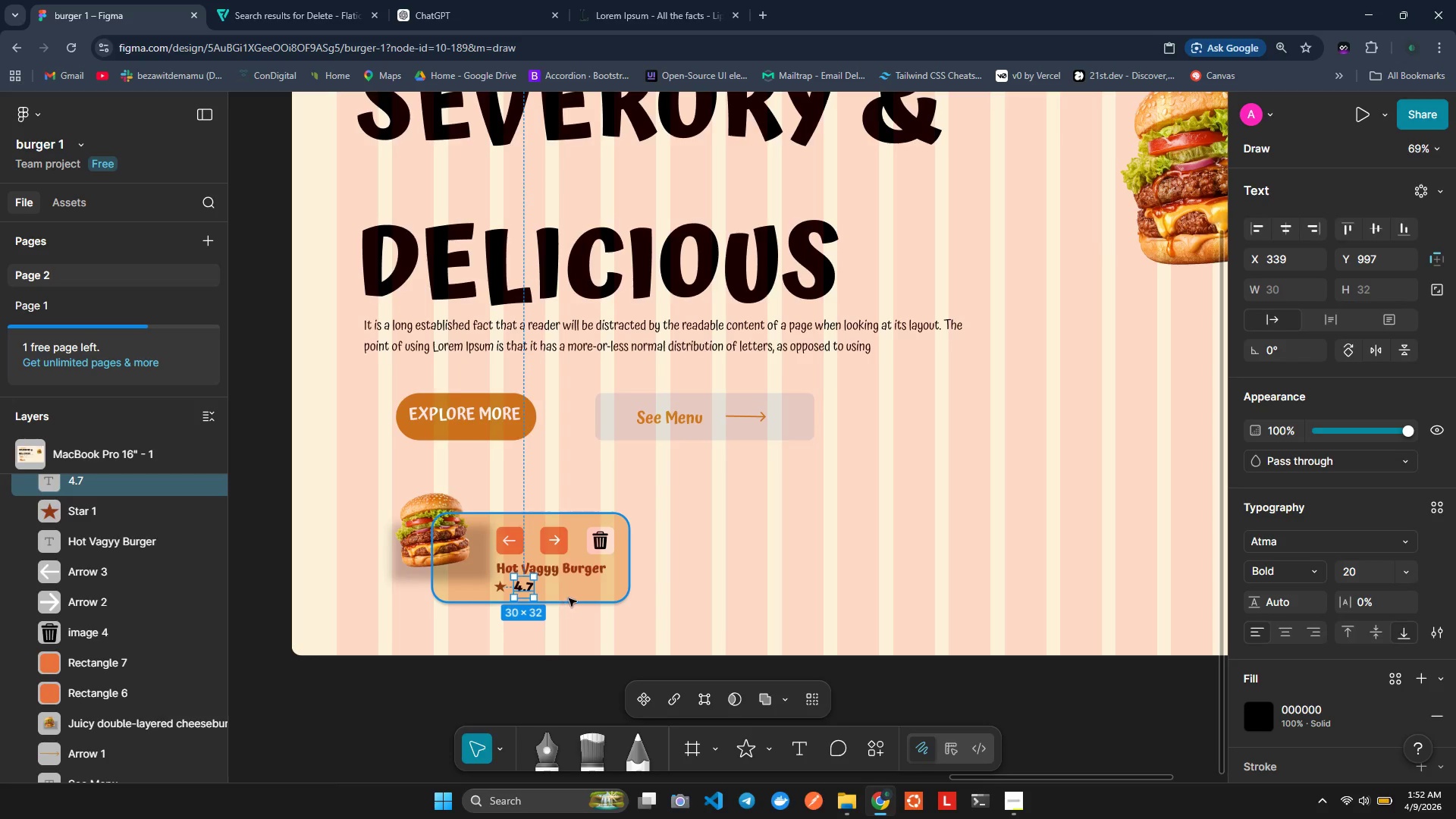 
key(Control+V)
 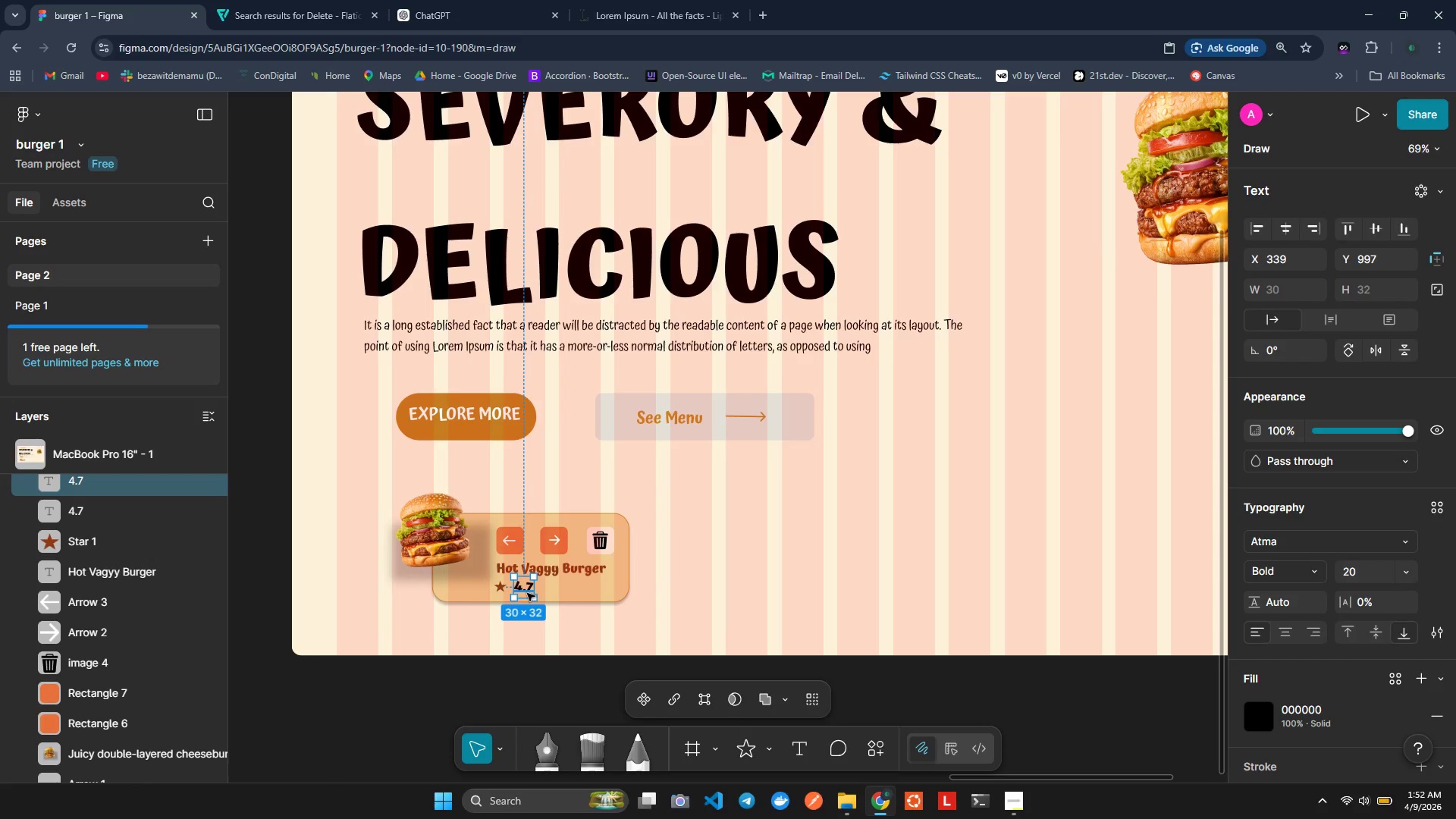 
left_click_drag(start_coordinate=[527, 592], to_coordinate=[578, 592])
 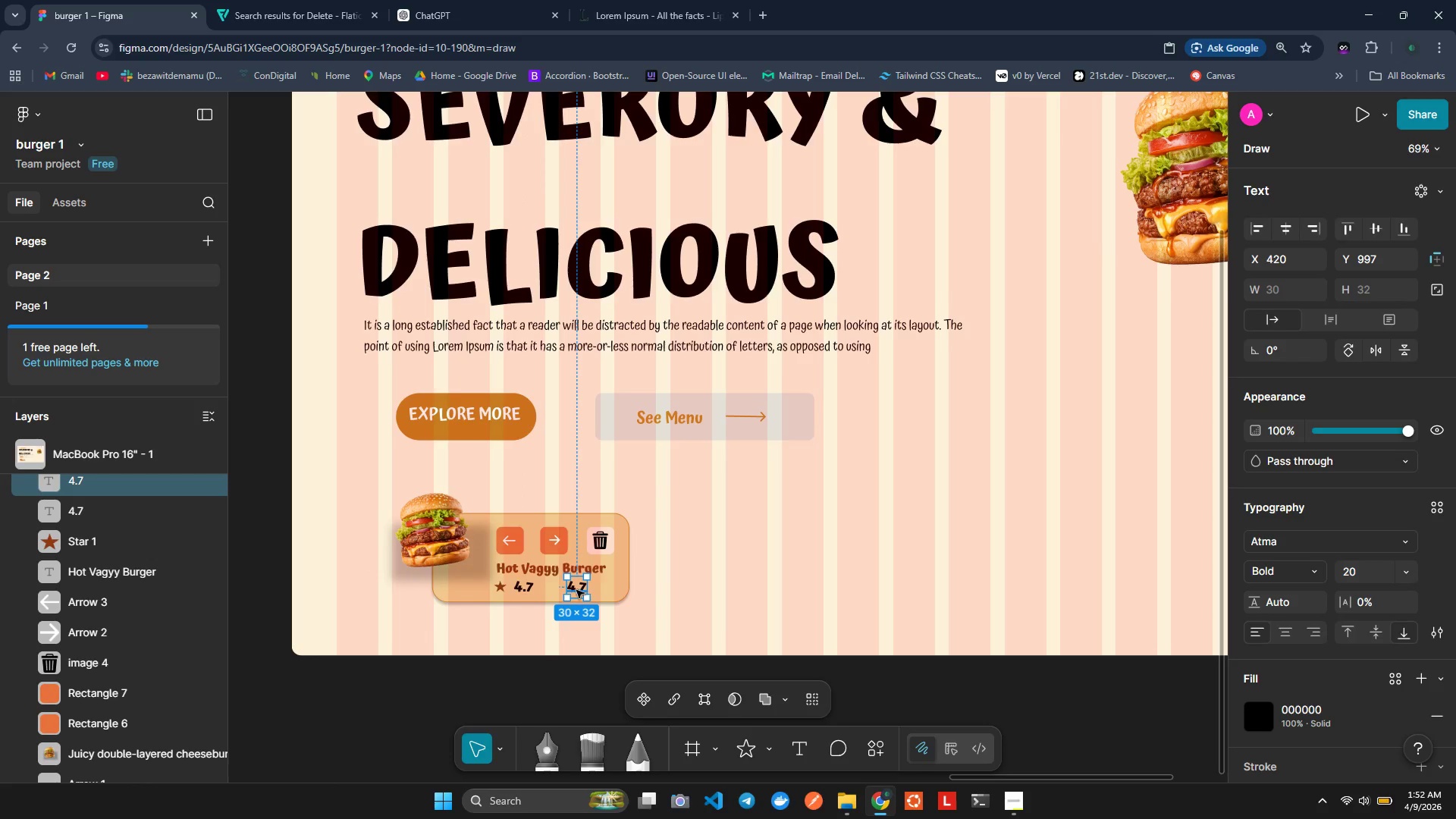 
left_click([576, 590])
 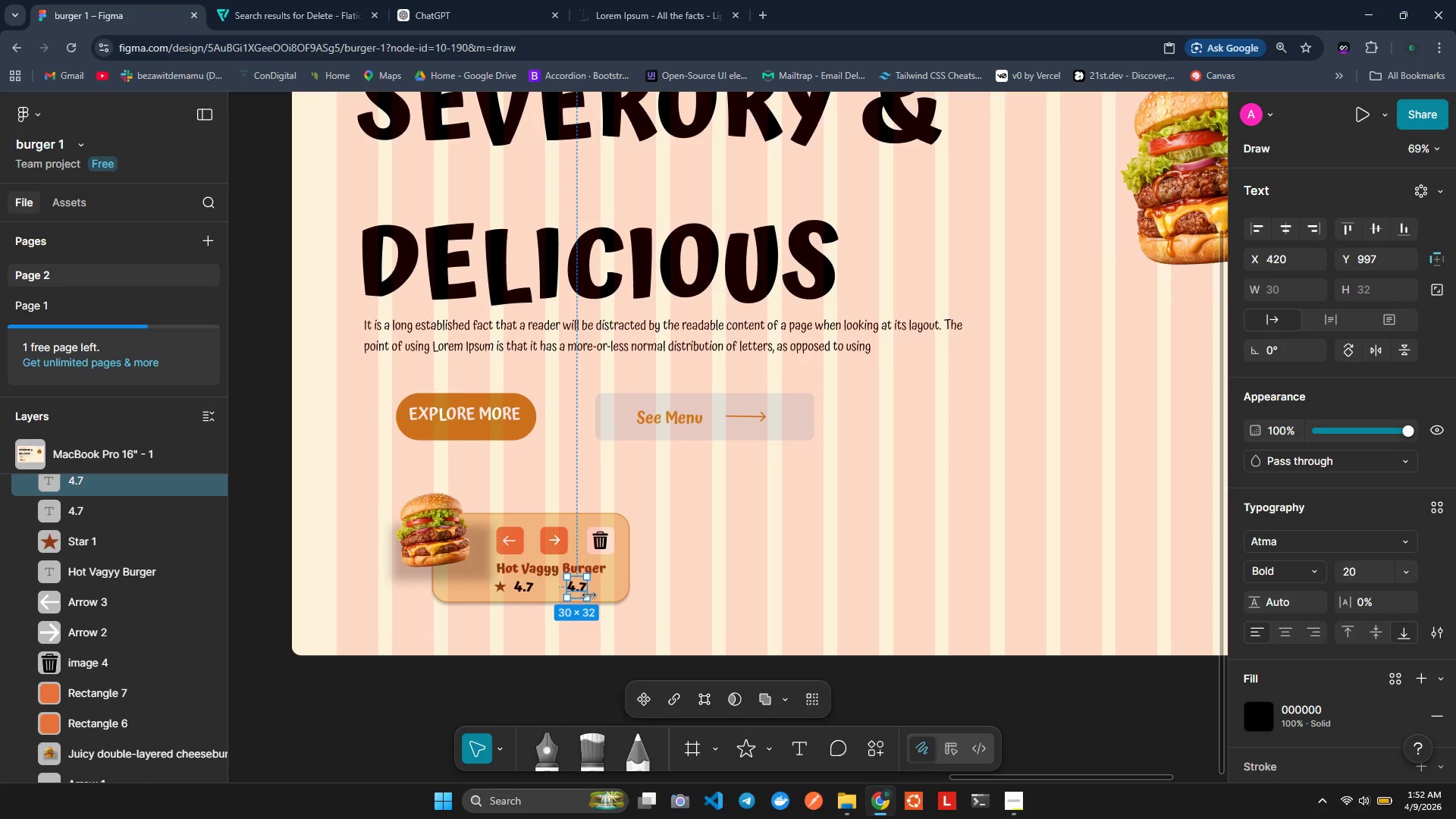 
left_click_drag(start_coordinate=[591, 595], to_coordinate=[625, 595])
 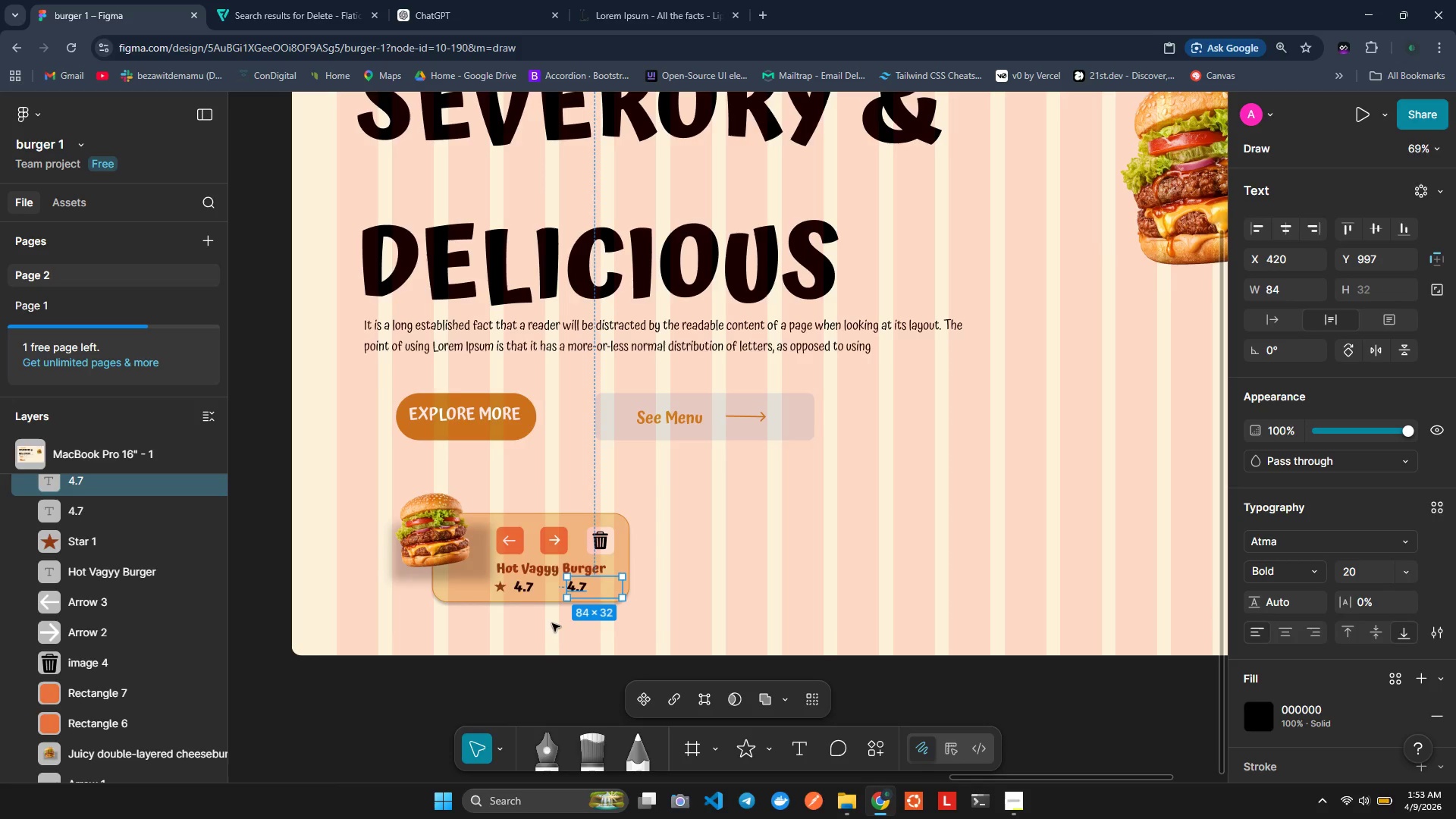 
double_click([582, 586])
 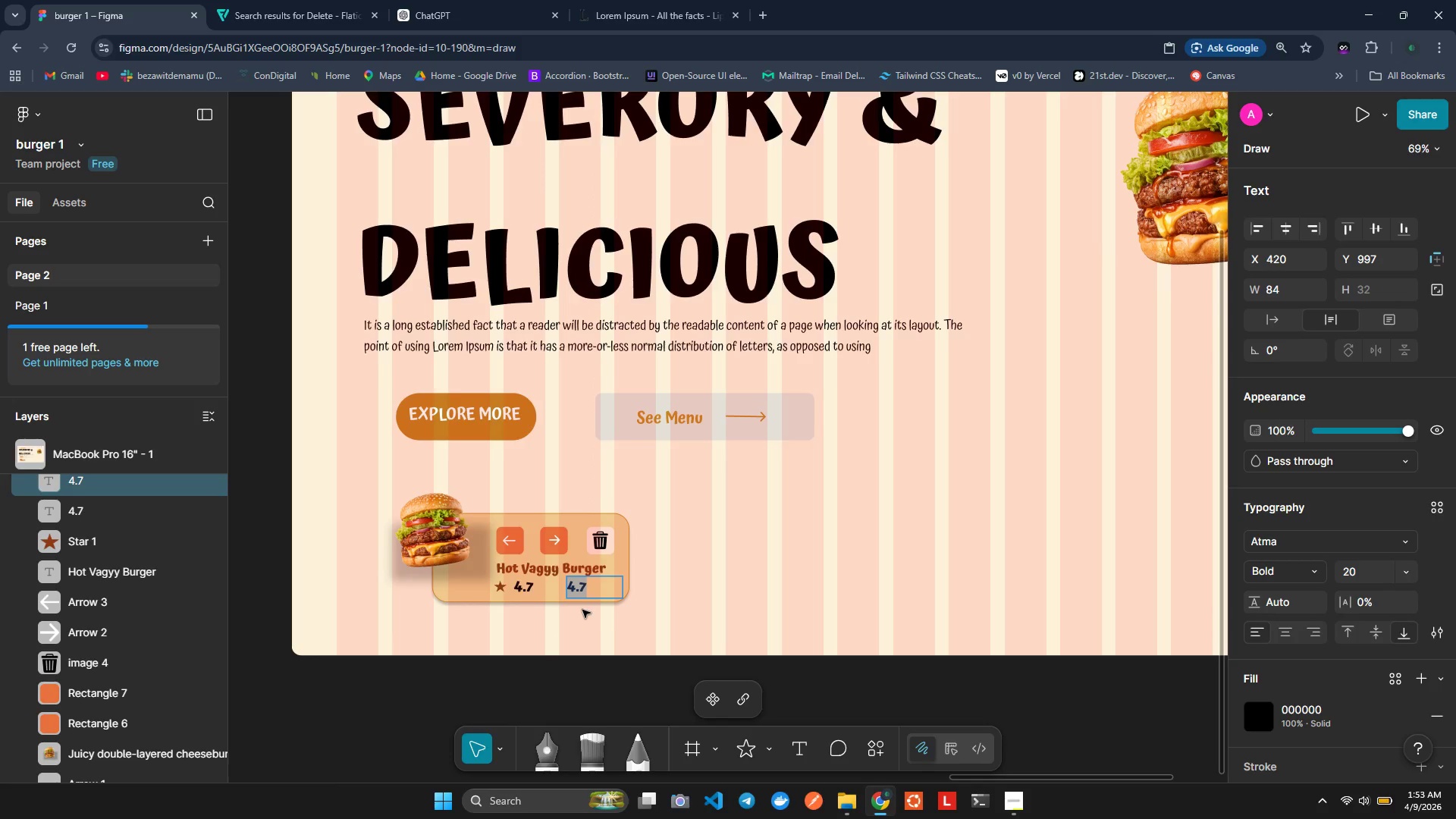 
type(R.299/)
 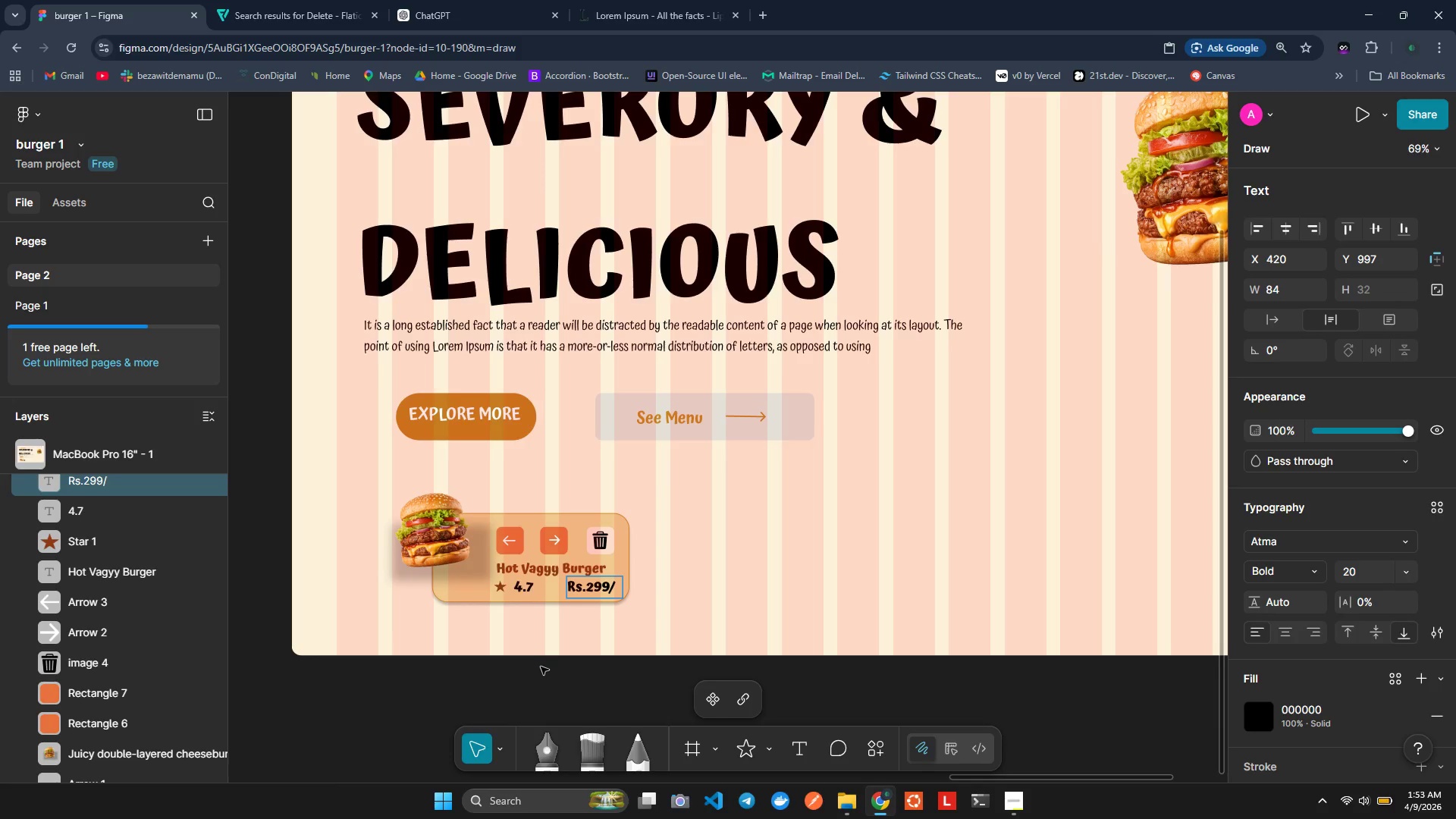 
key(NumpadSubtract)
 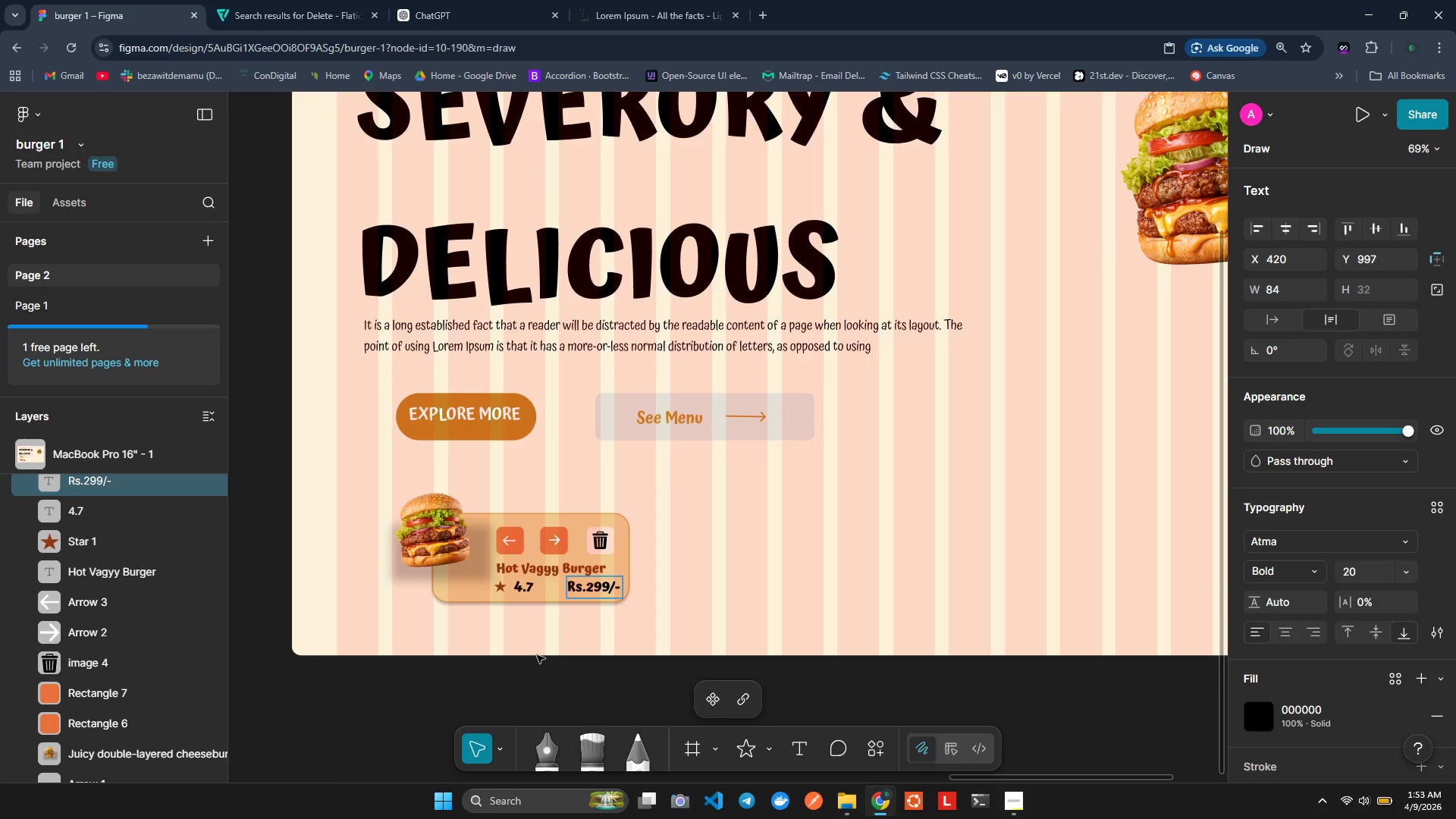 
left_click([537, 655])
 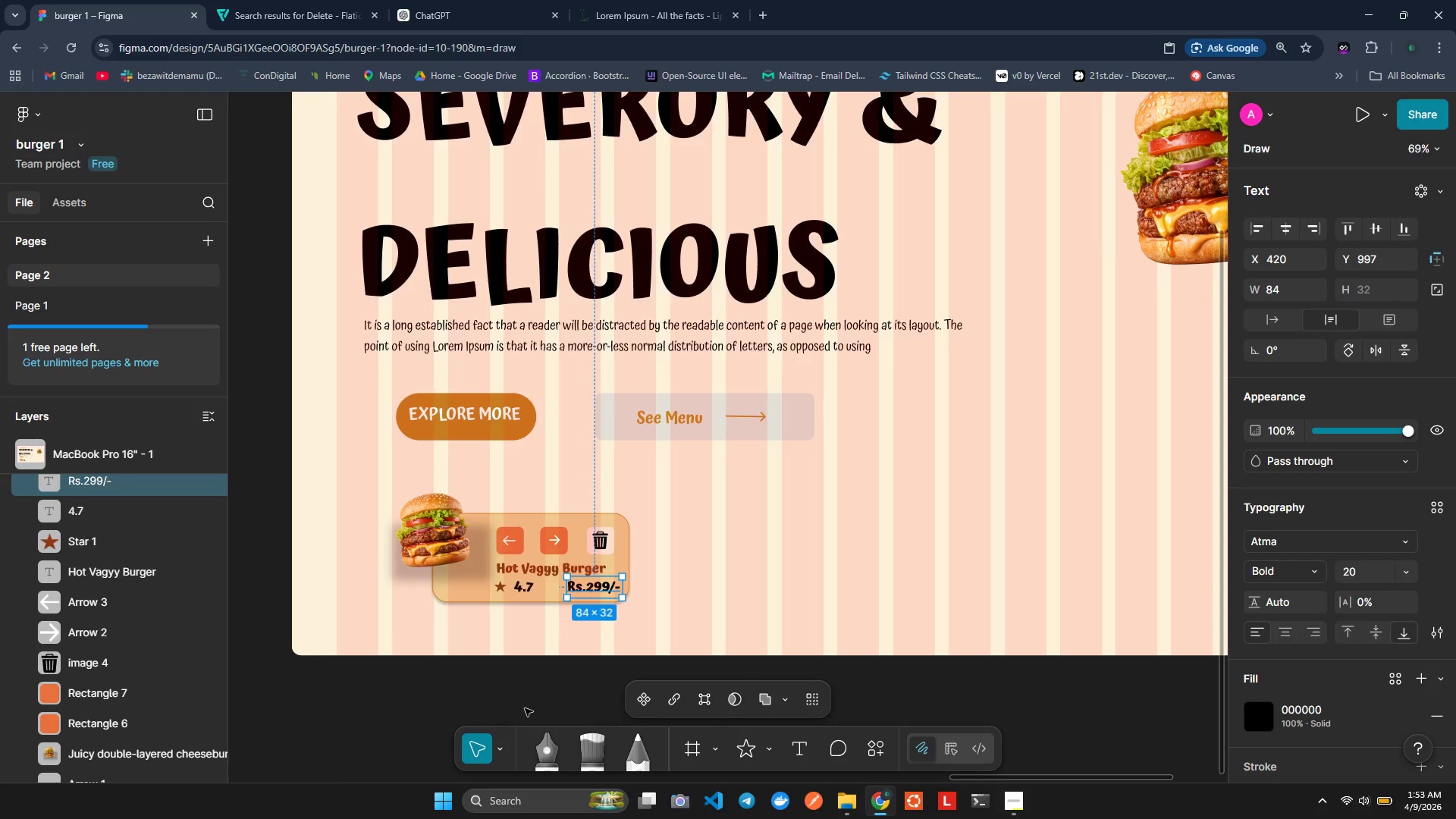 
left_click([525, 710])
 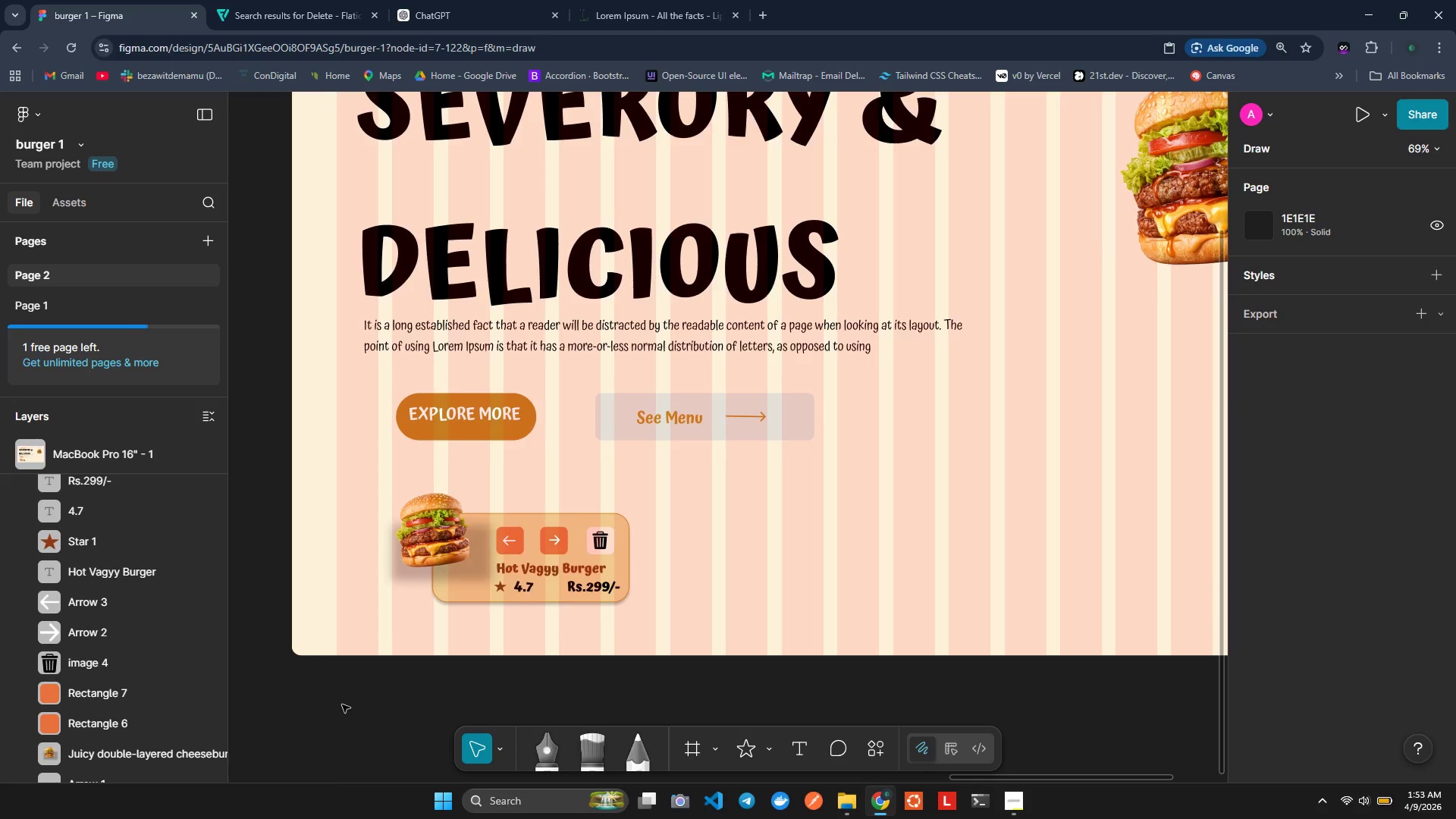 
wait(7.03)
 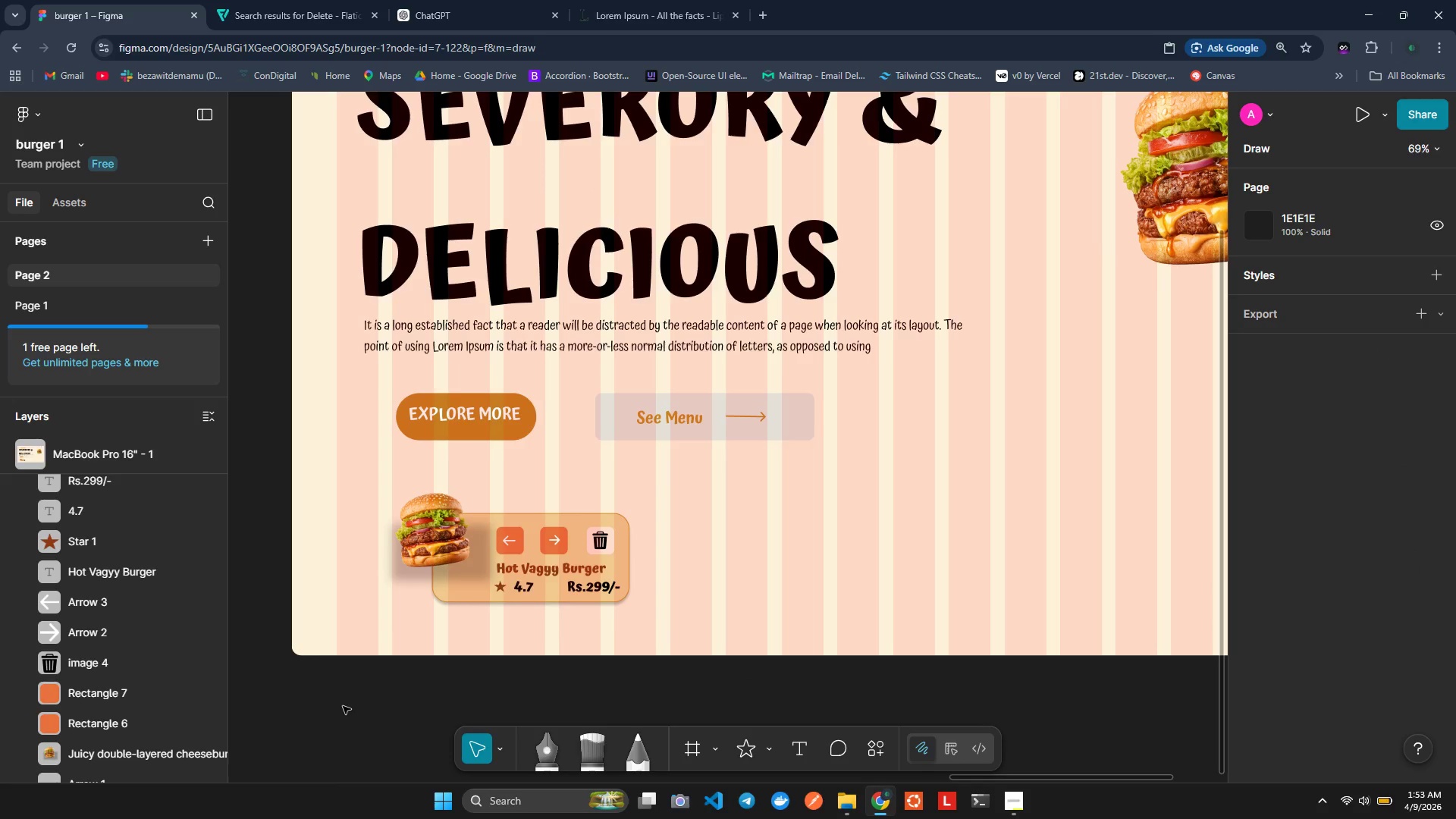 
left_click([371, 715])
 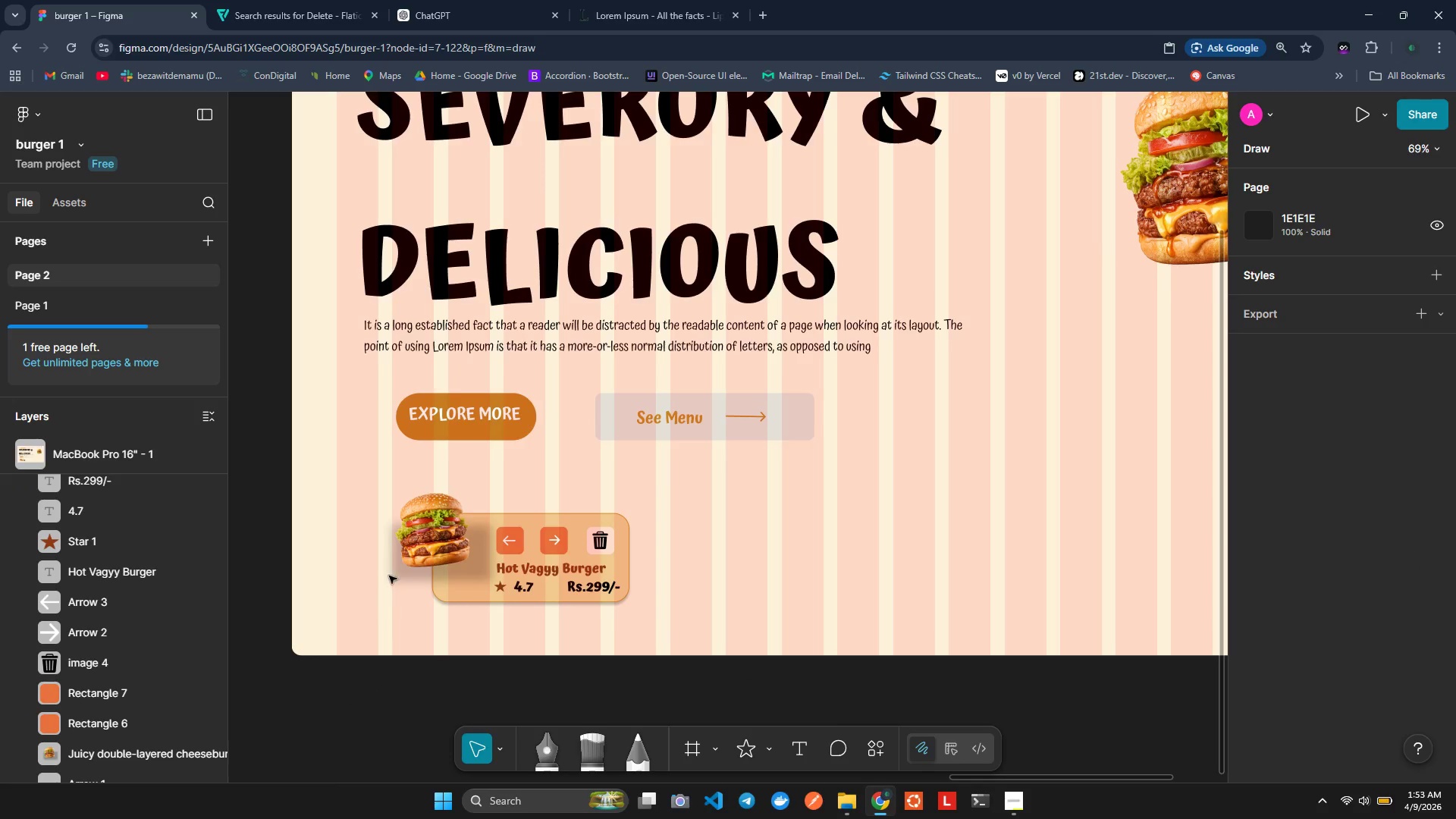 
left_click([411, 551])
 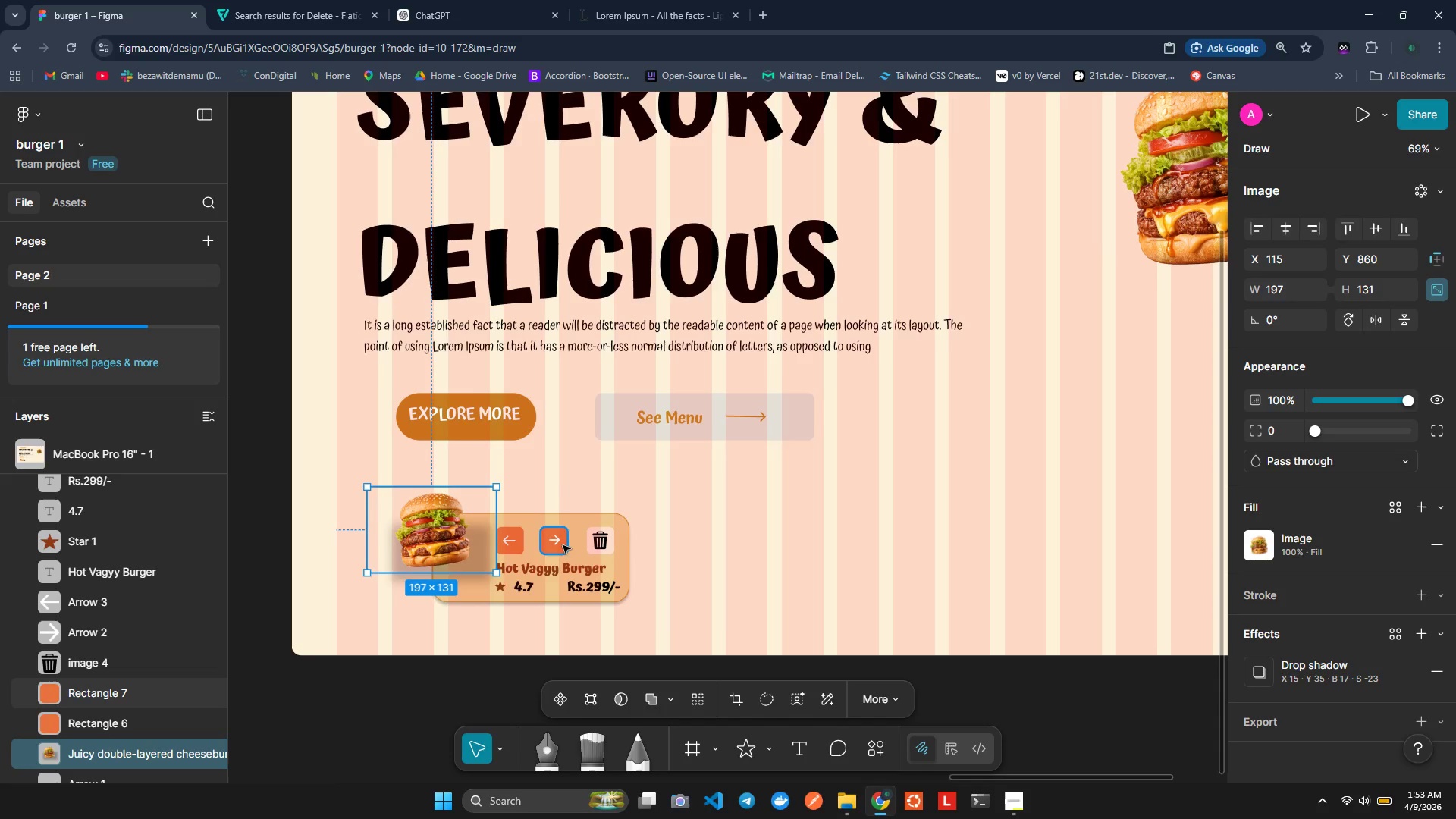 
left_click([317, 478])
 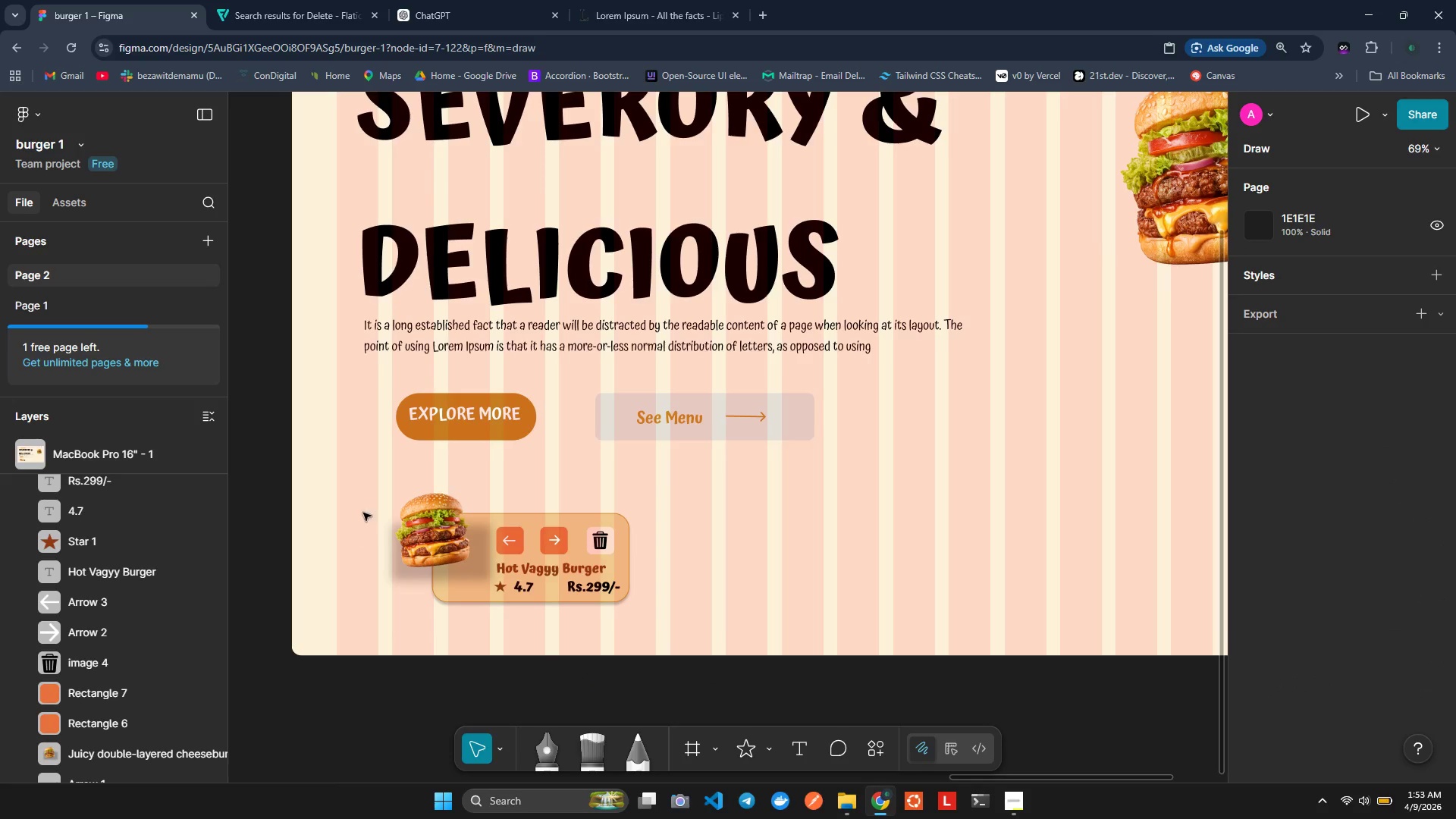 
left_click_drag(start_coordinate=[353, 492], to_coordinate=[664, 623])
 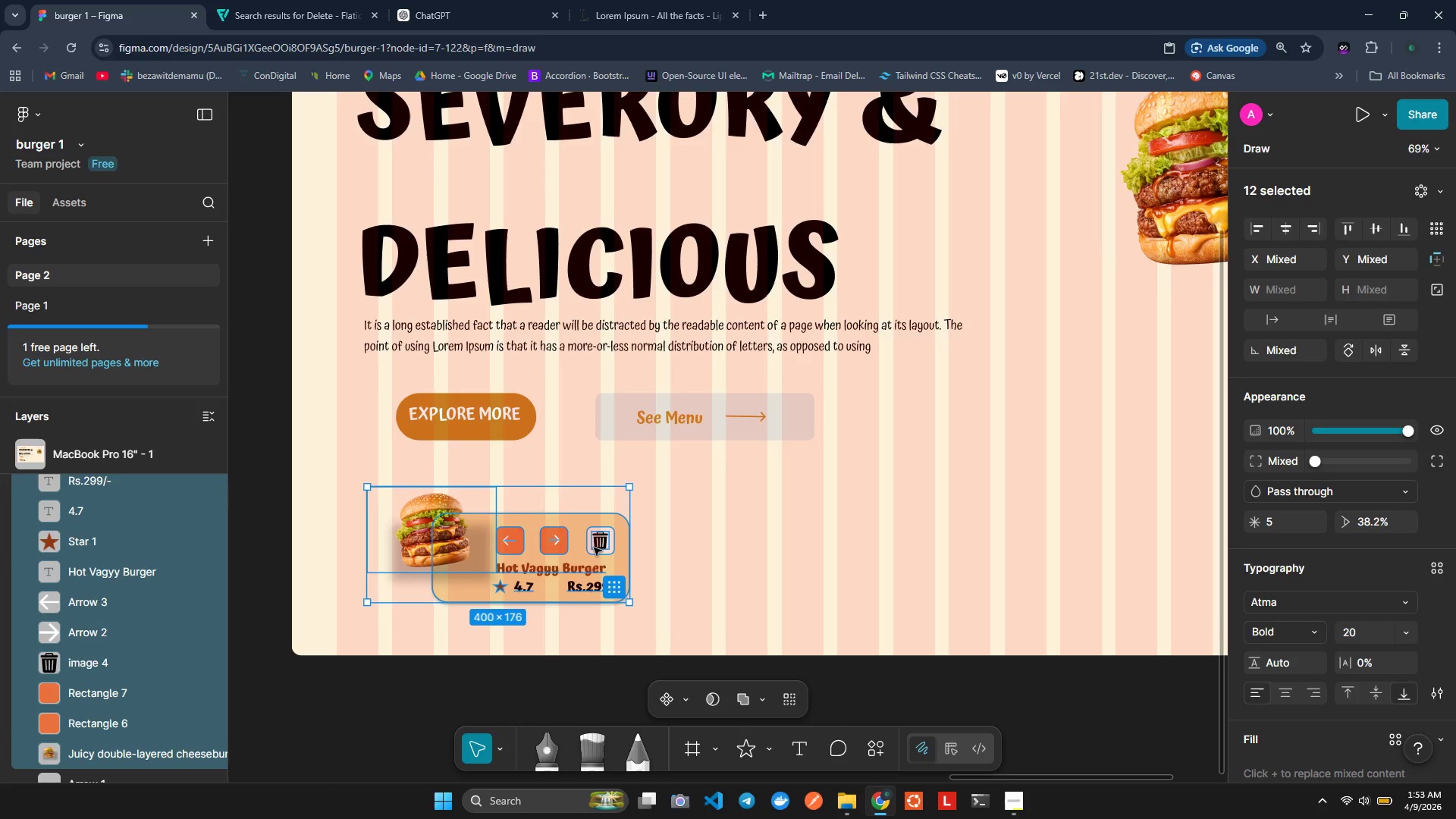 
wait(5.59)
 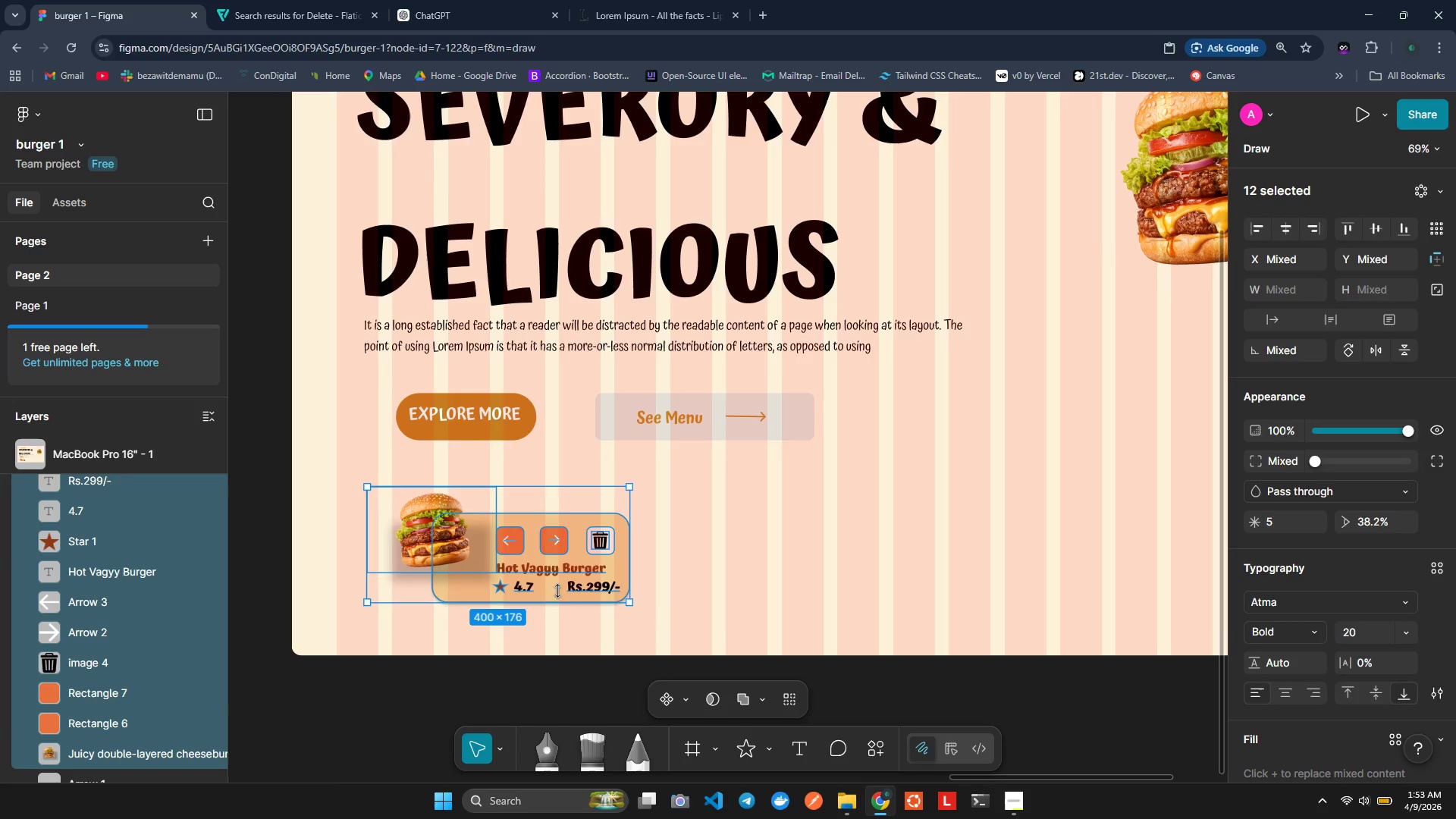 
scroll: coordinate [105, 535], scroll_direction: up, amount: 2.0
 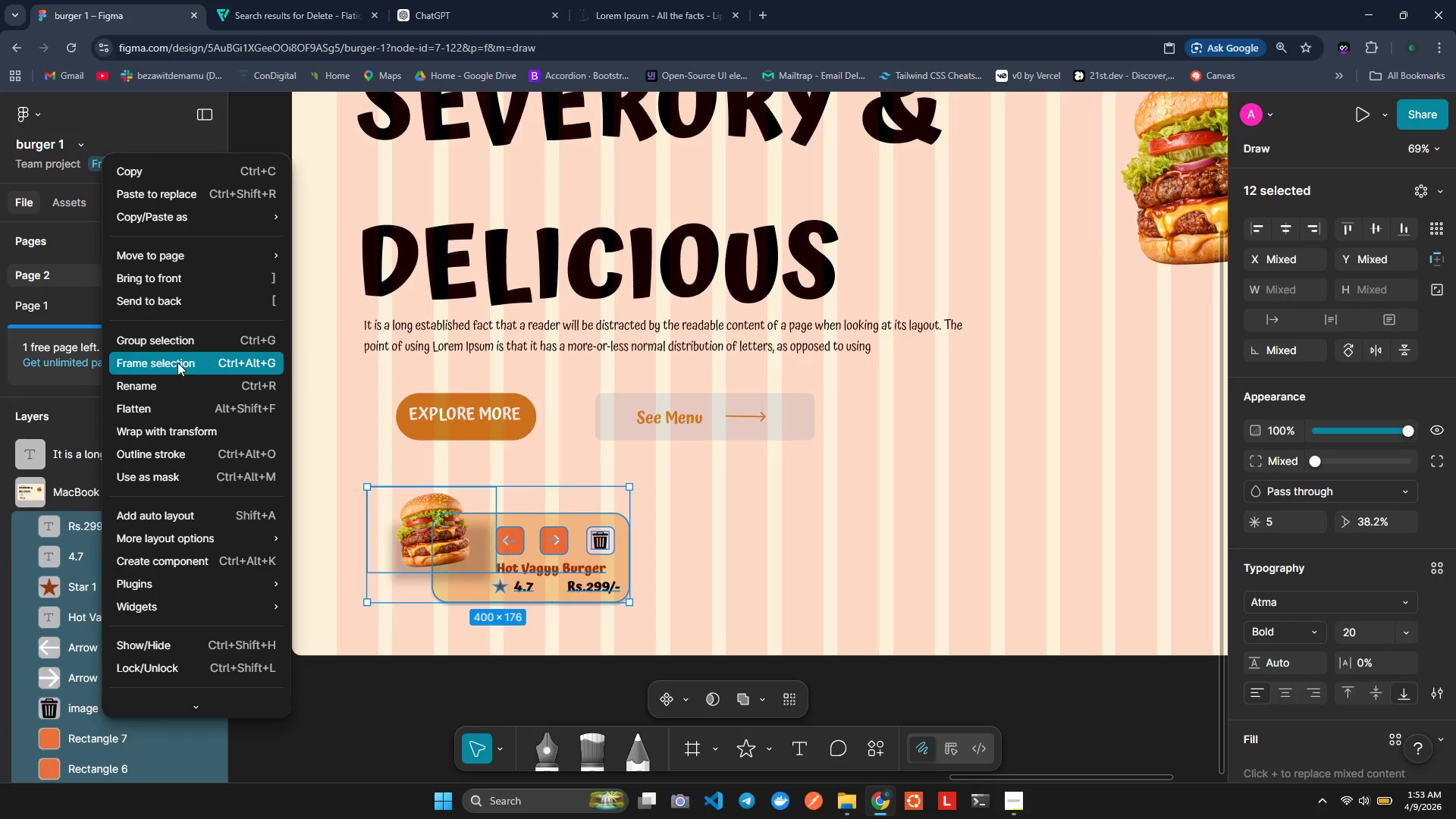 
left_click([176, 348])
 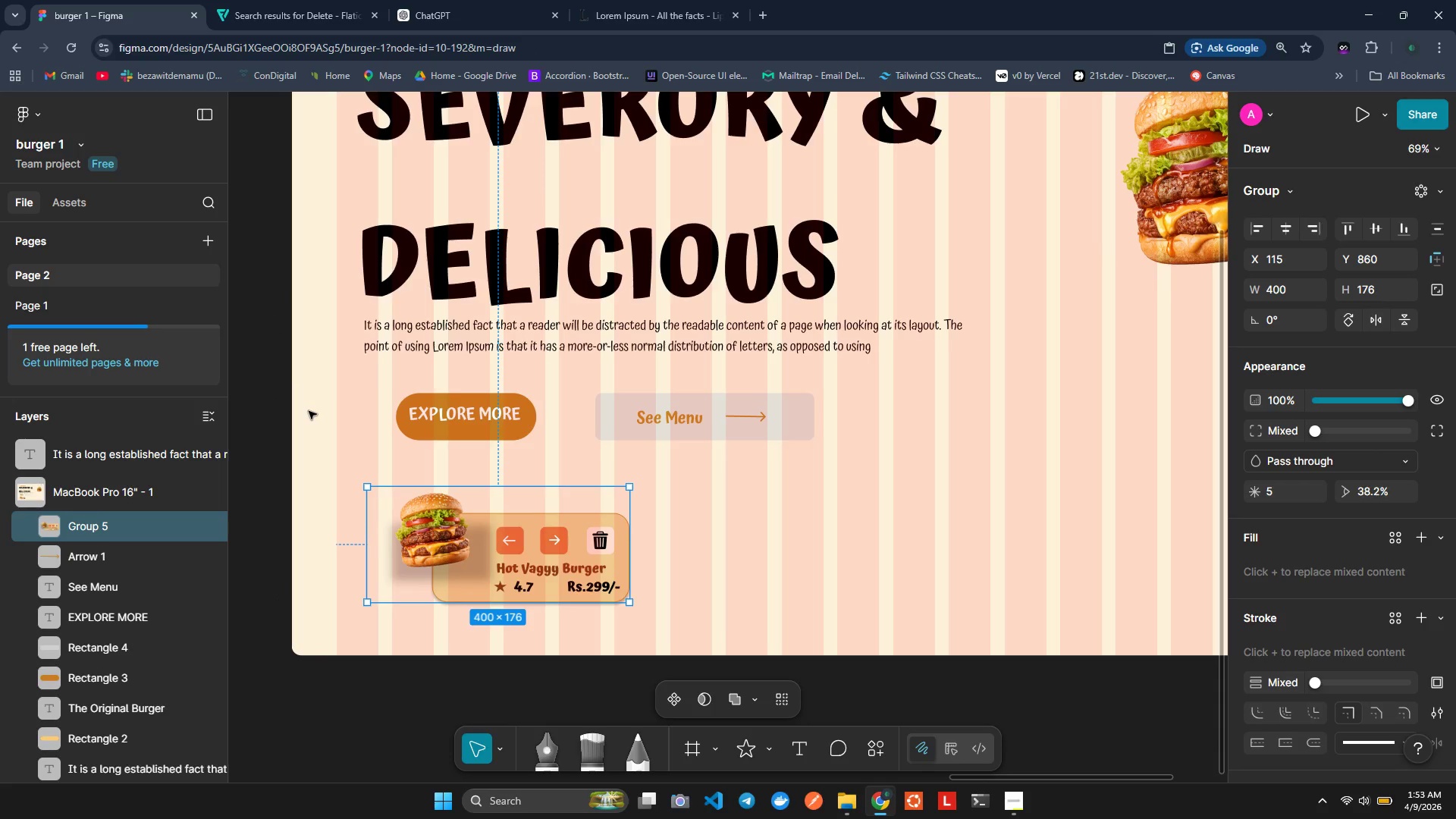 
key(Control+C)
 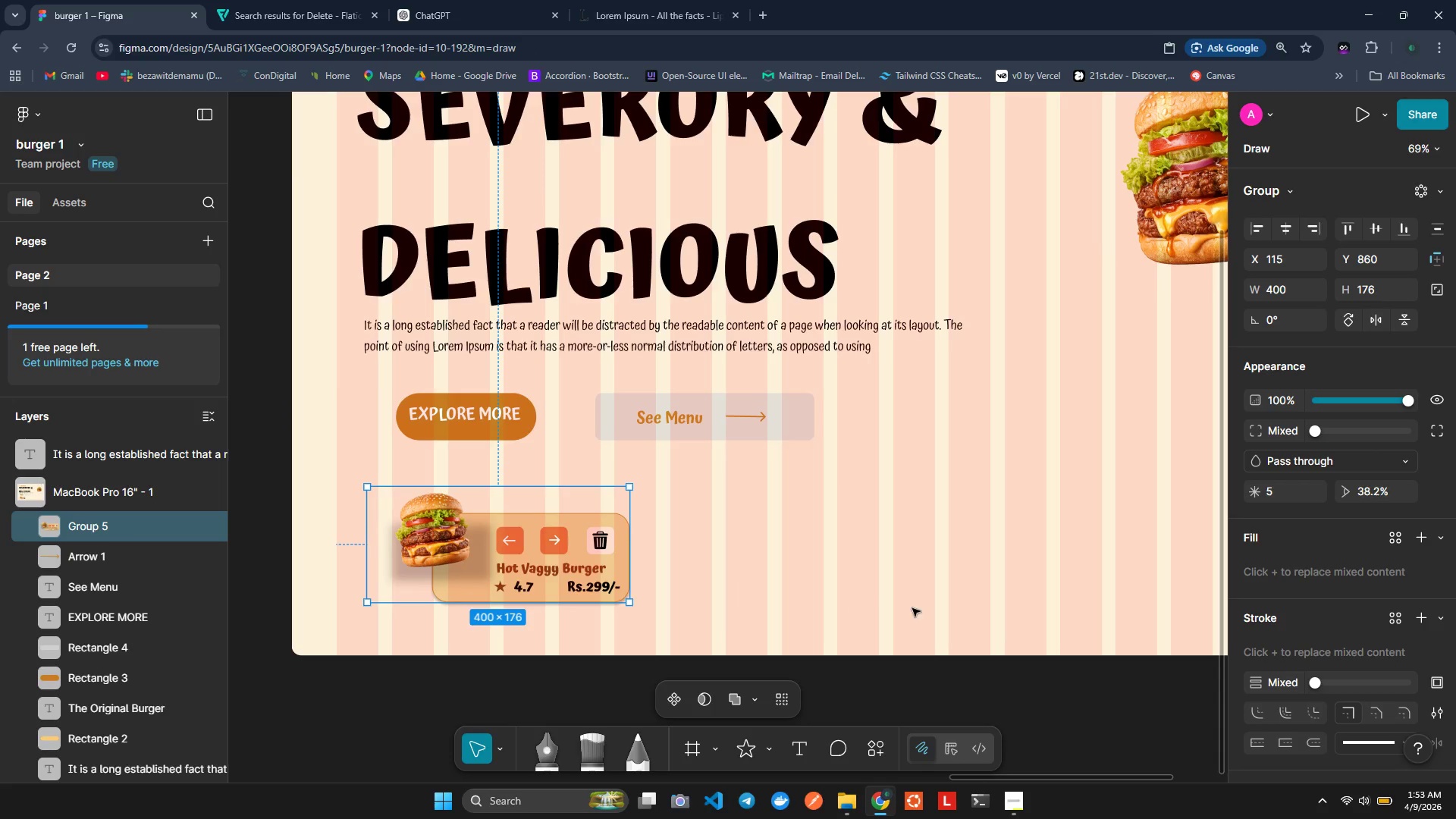 
key(Control+V)
 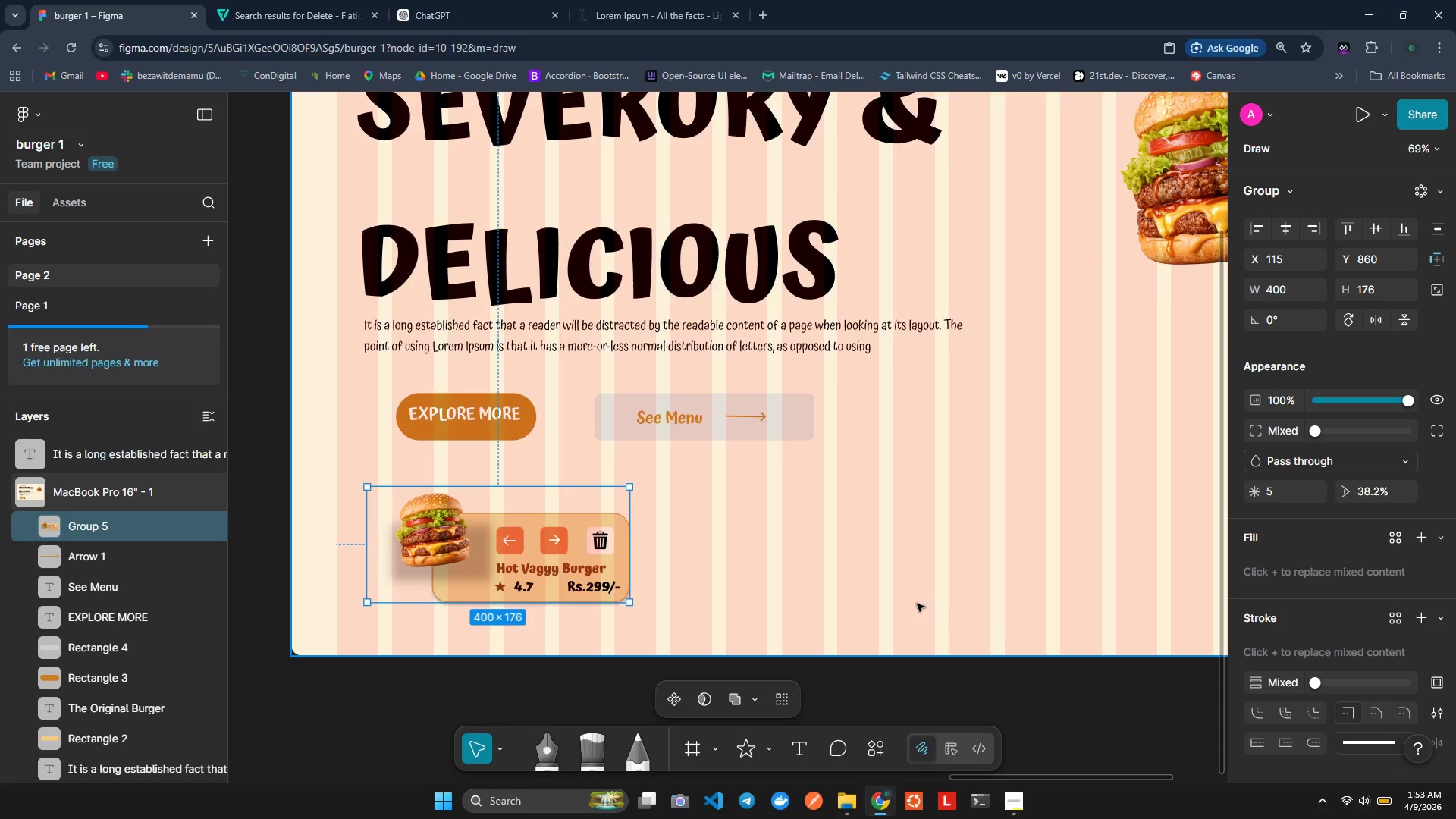 
key(Control+V)
 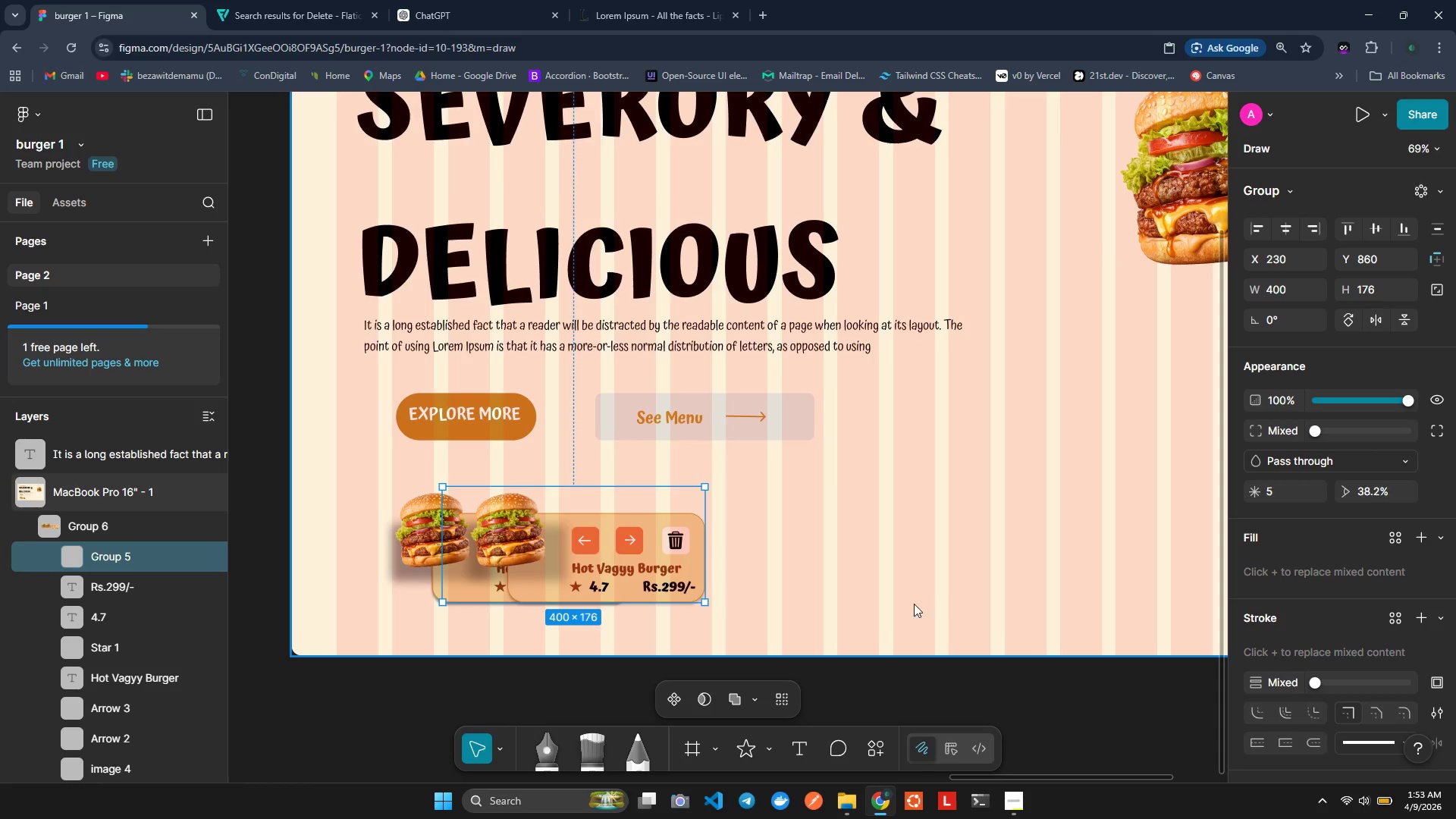 
key(Control+V)
 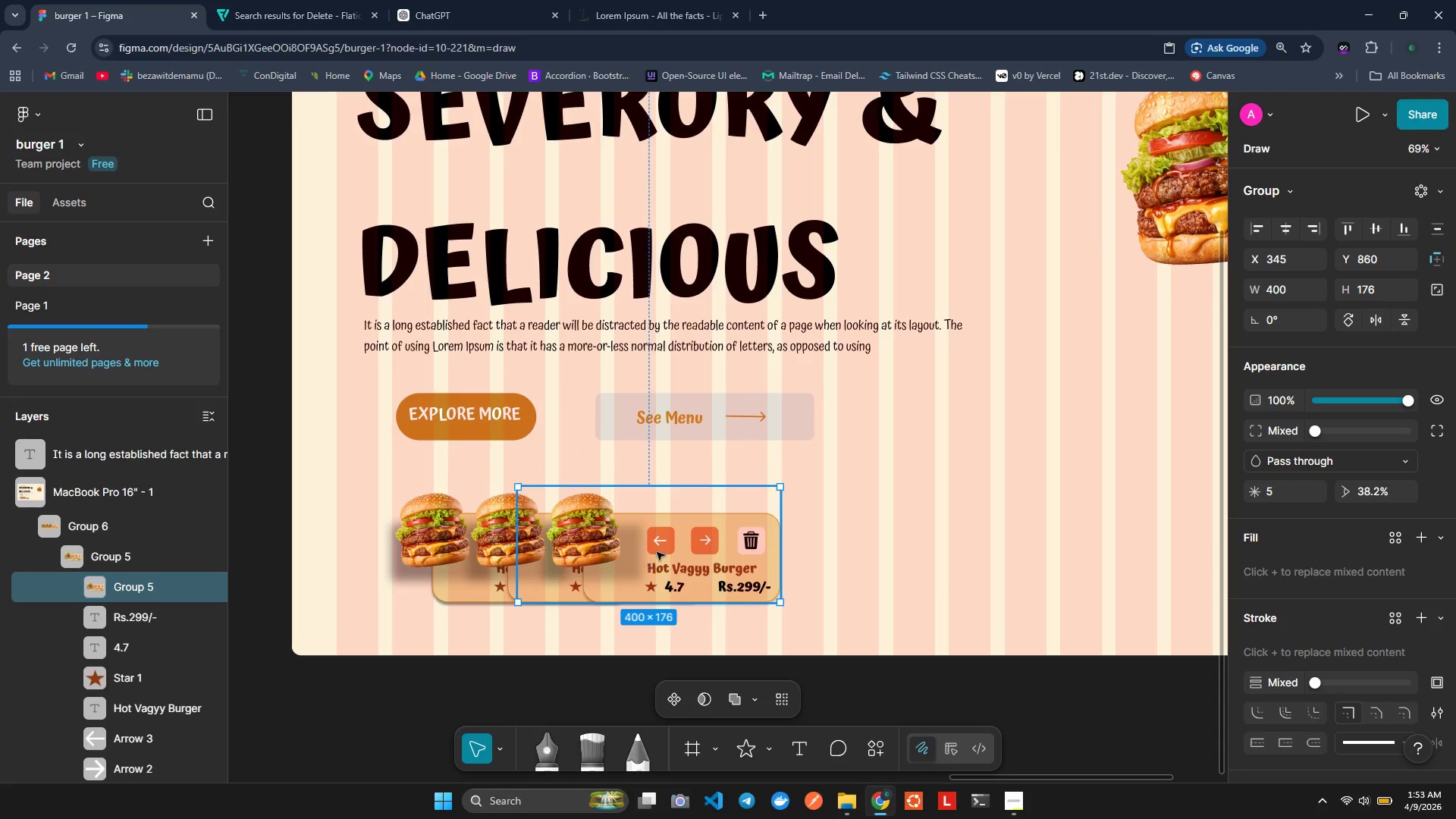 
left_click_drag(start_coordinate=[658, 548], to_coordinate=[855, 546])
 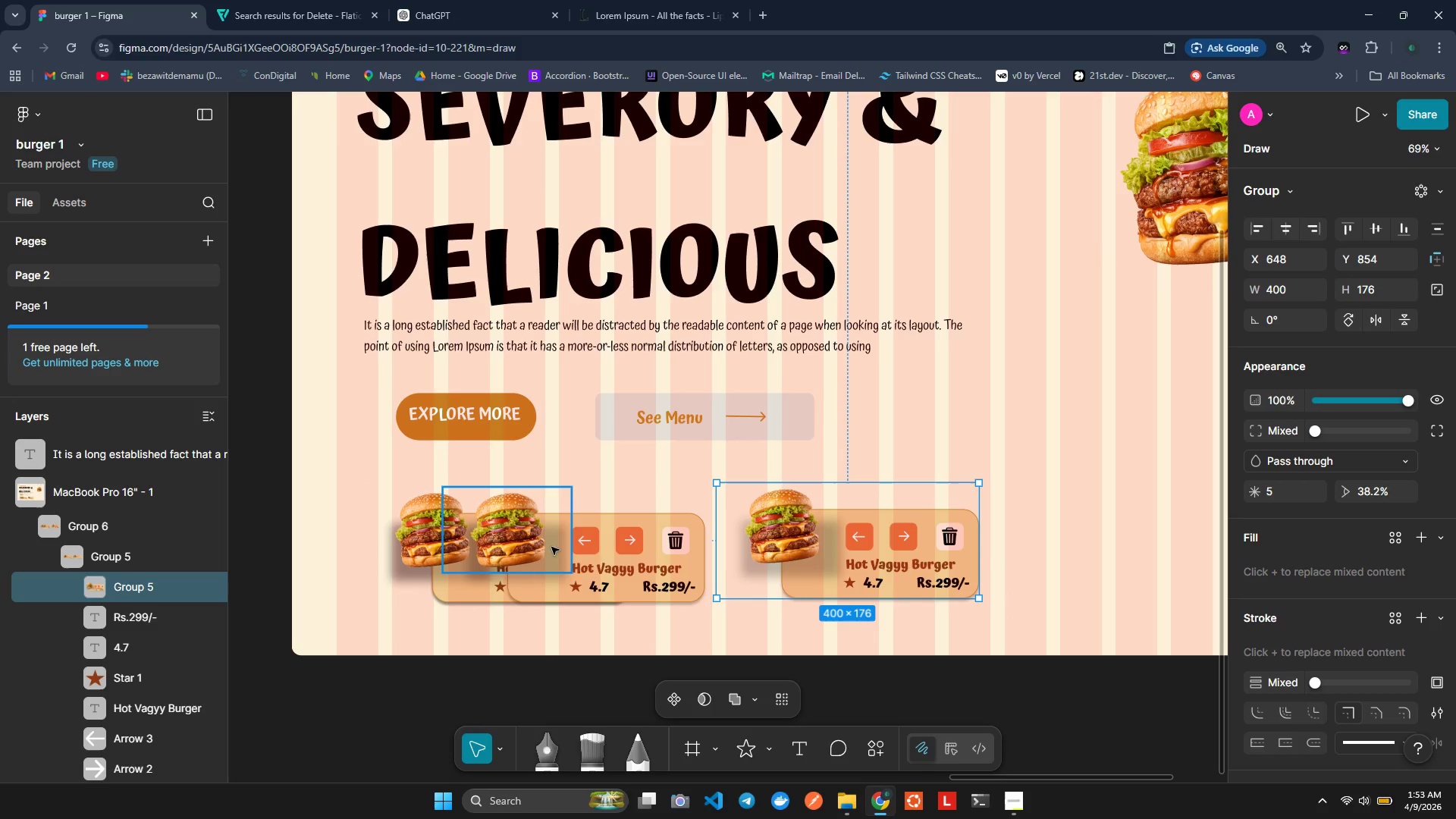 
left_click_drag(start_coordinate=[551, 547], to_coordinate=[715, 548])
 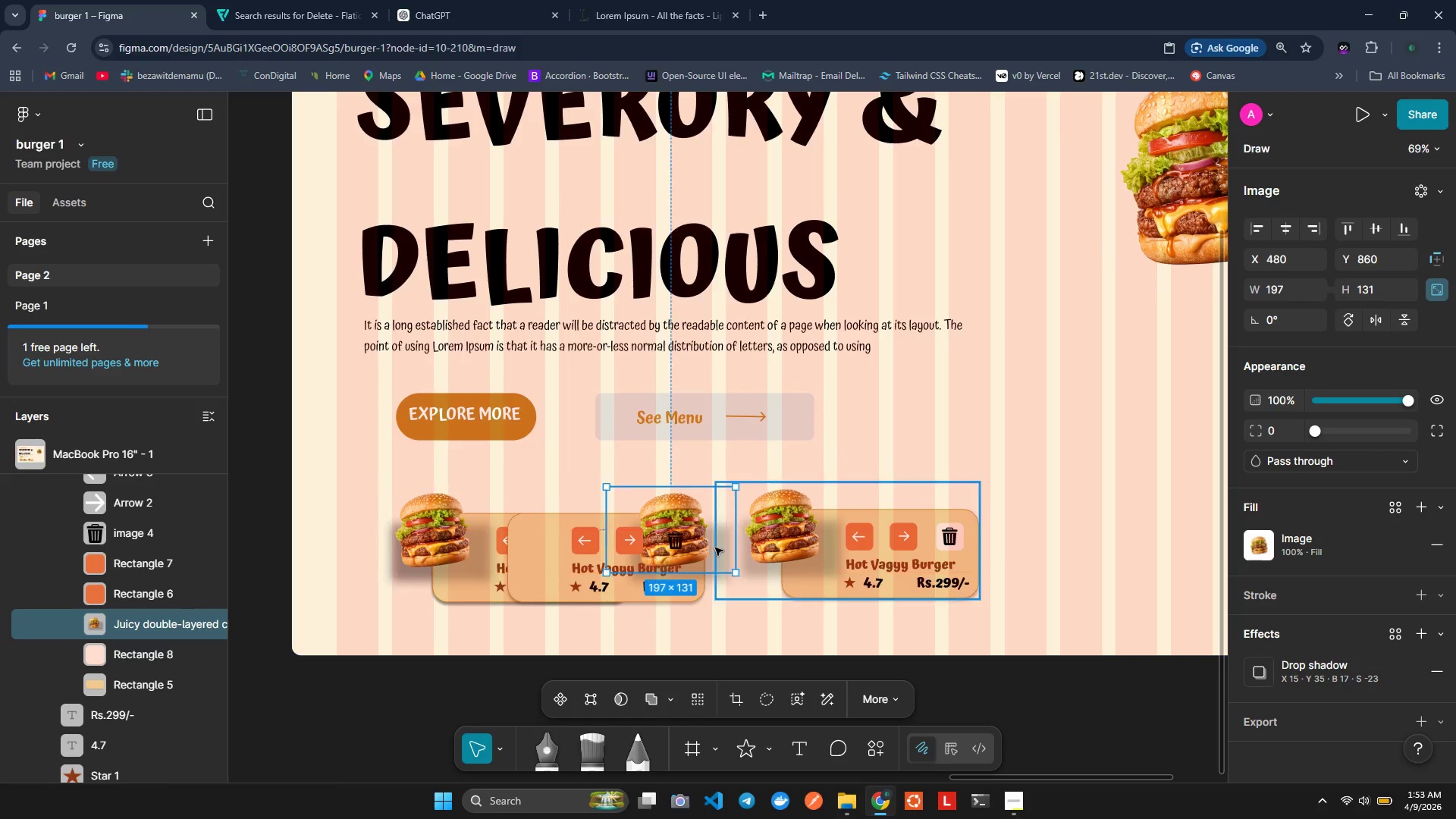 
key(Control+Z)
 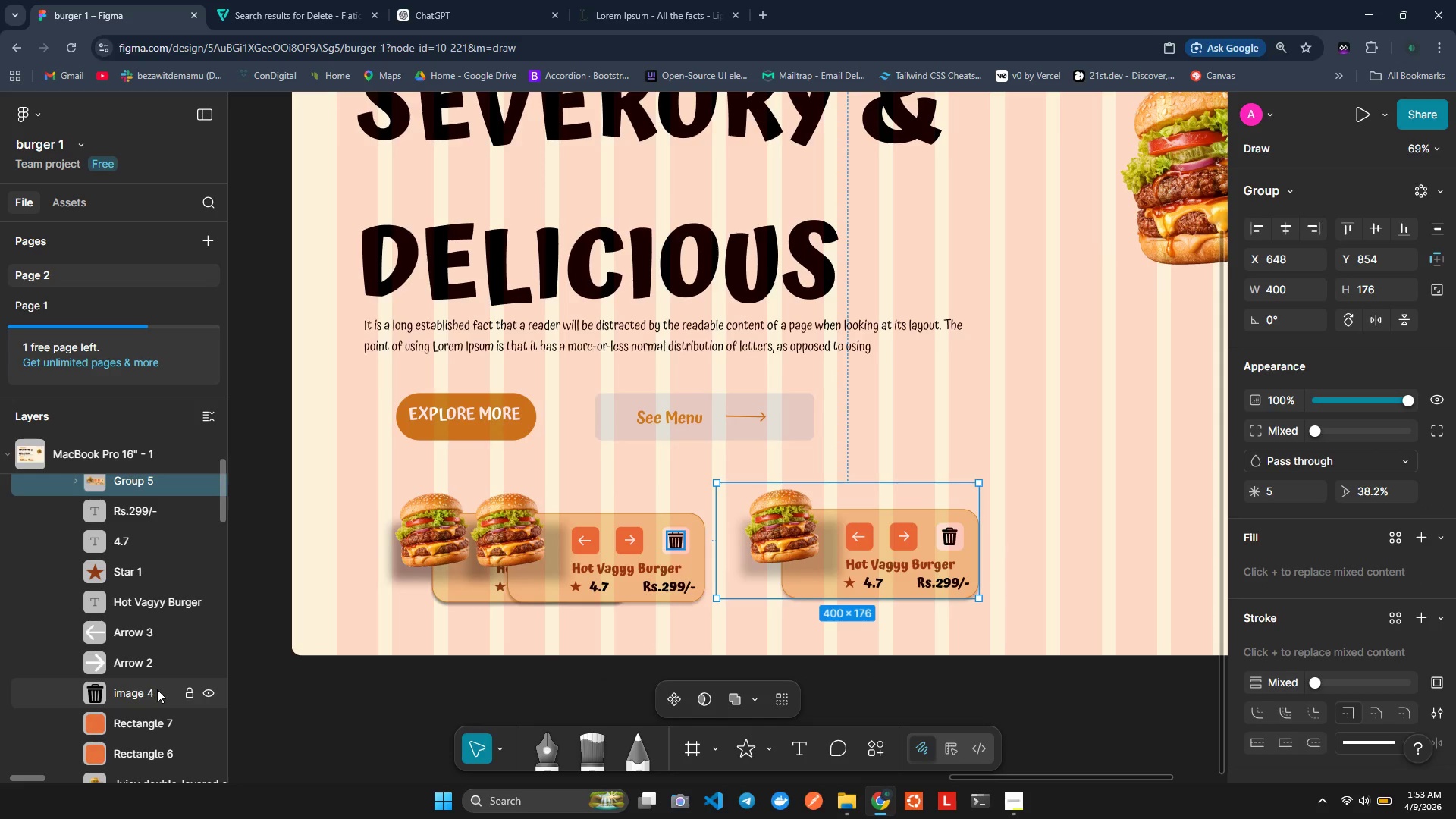 
scroll: coordinate [180, 534], scroll_direction: up, amount: 2.0
 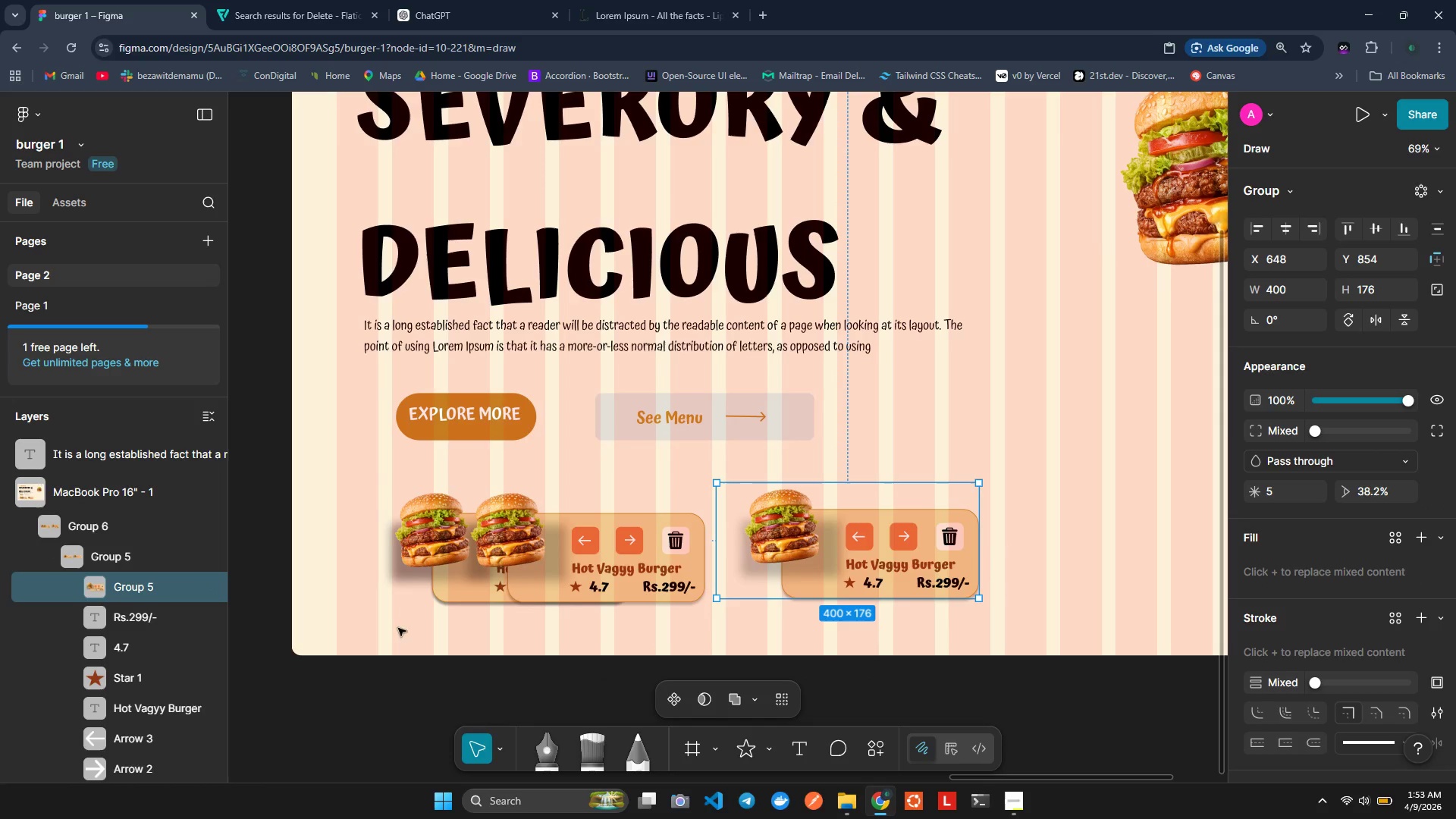 
left_click([457, 695])
 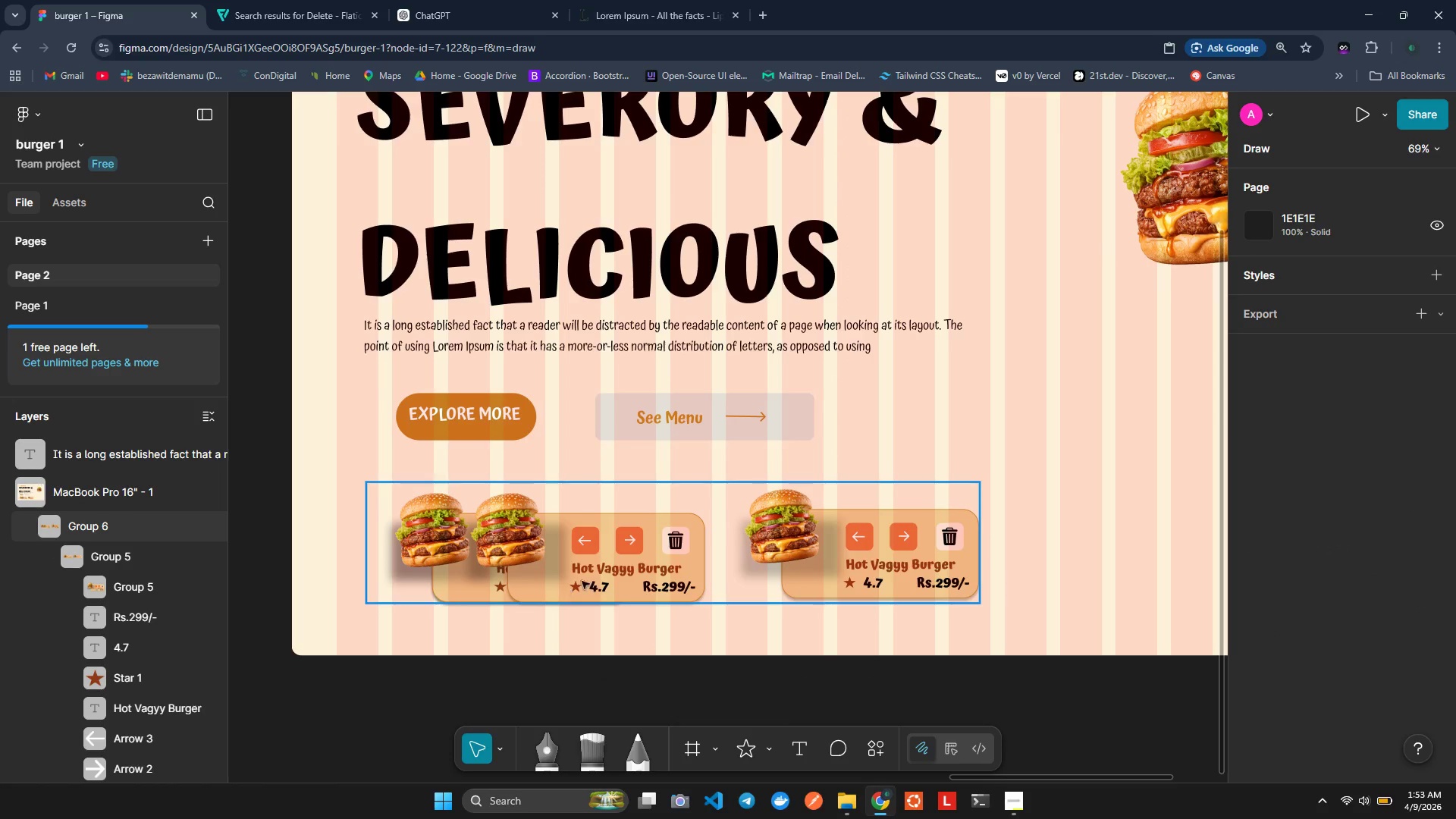 
left_click([583, 582])
 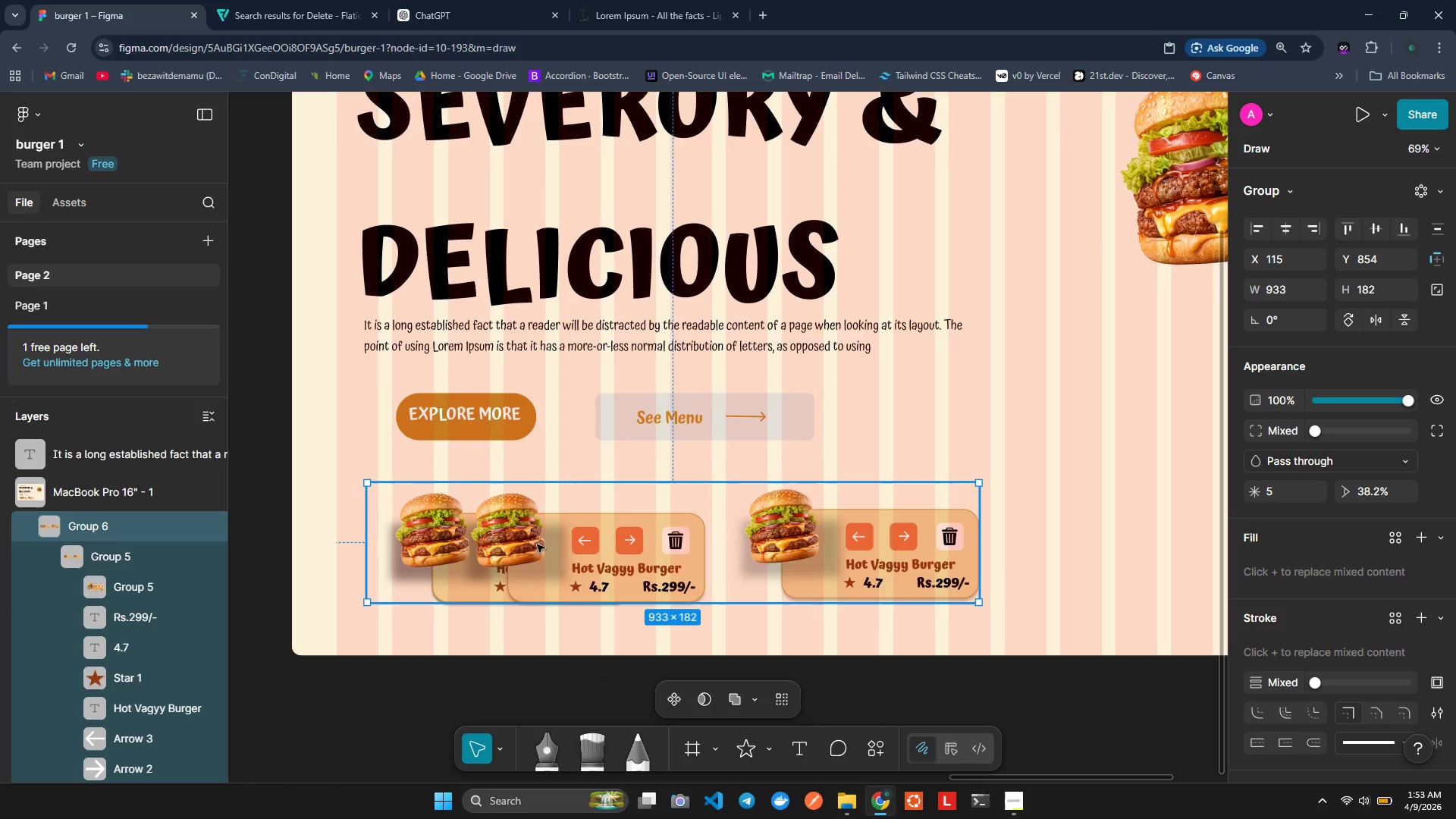 
left_click([523, 533])
 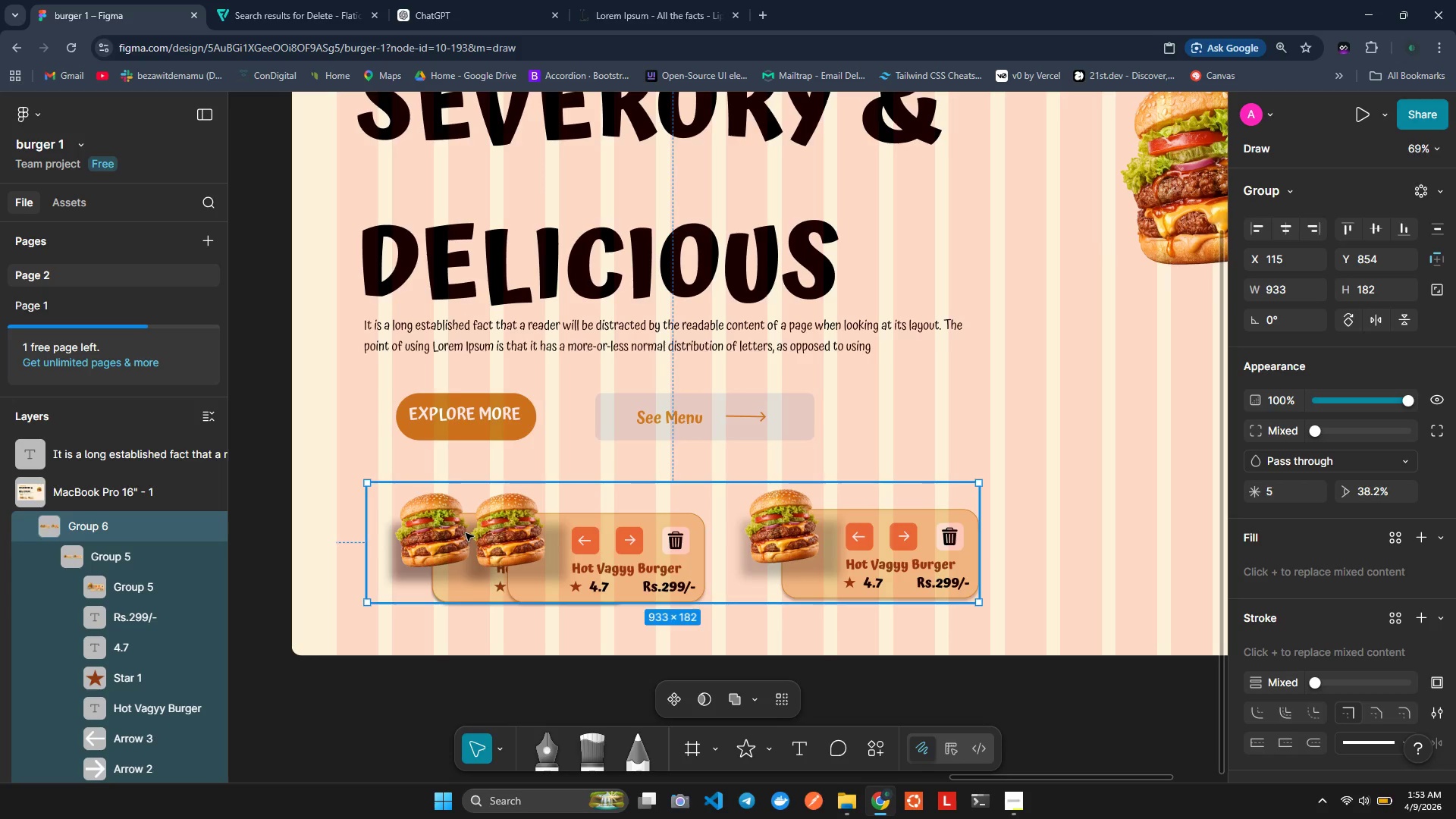 
left_click([432, 539])
 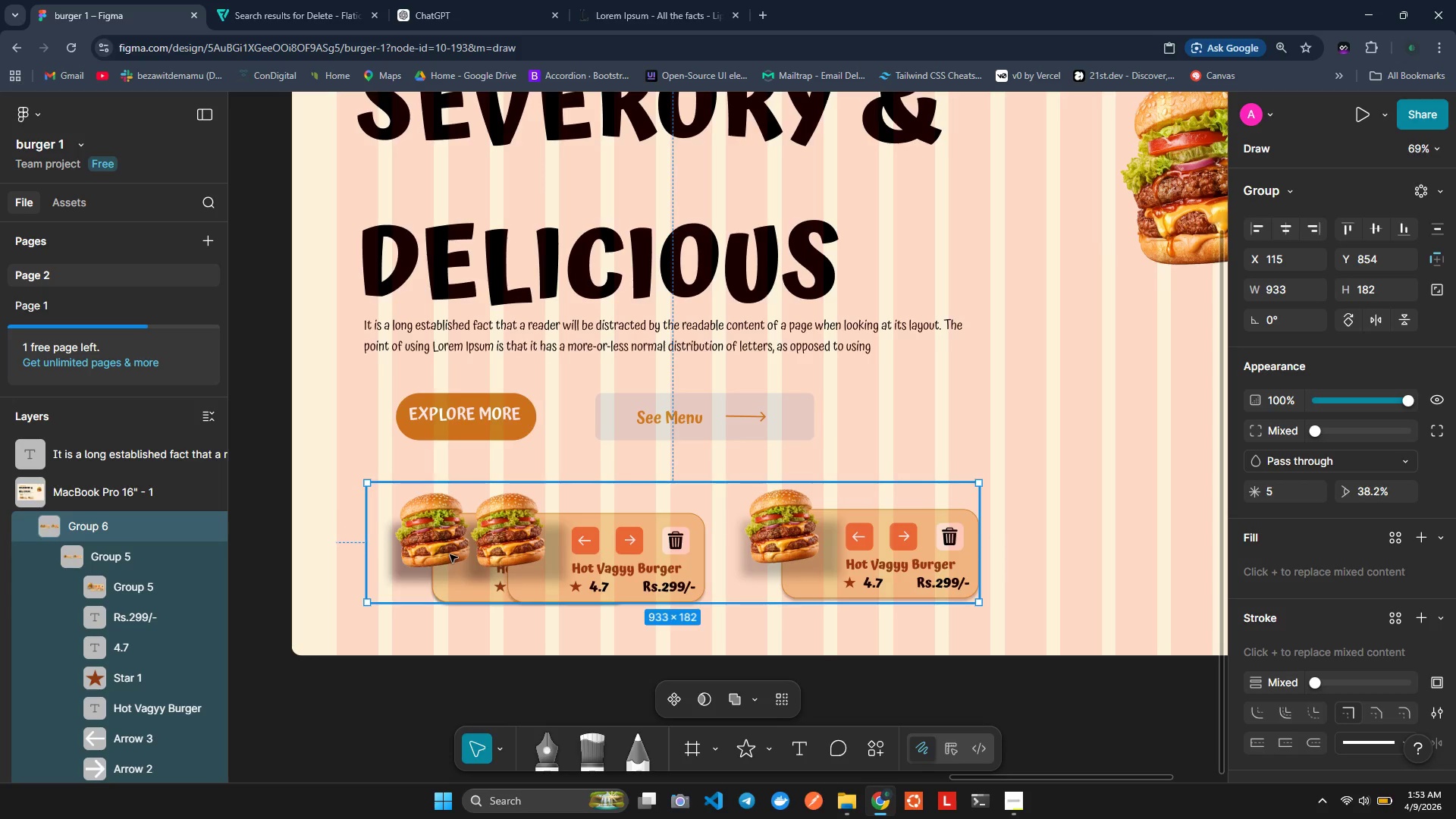 
left_click([399, 536])
 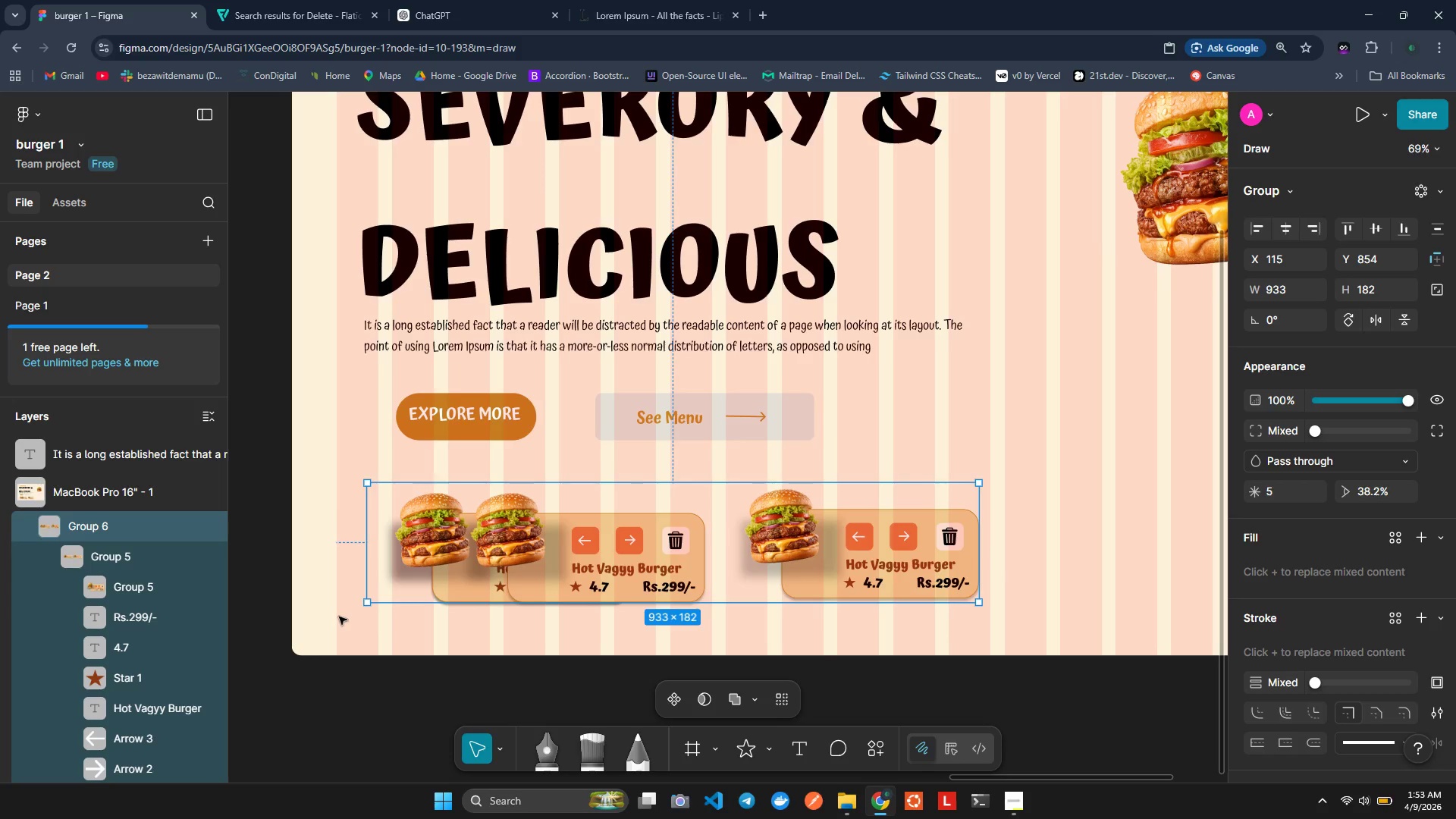 
left_click([339, 617])
 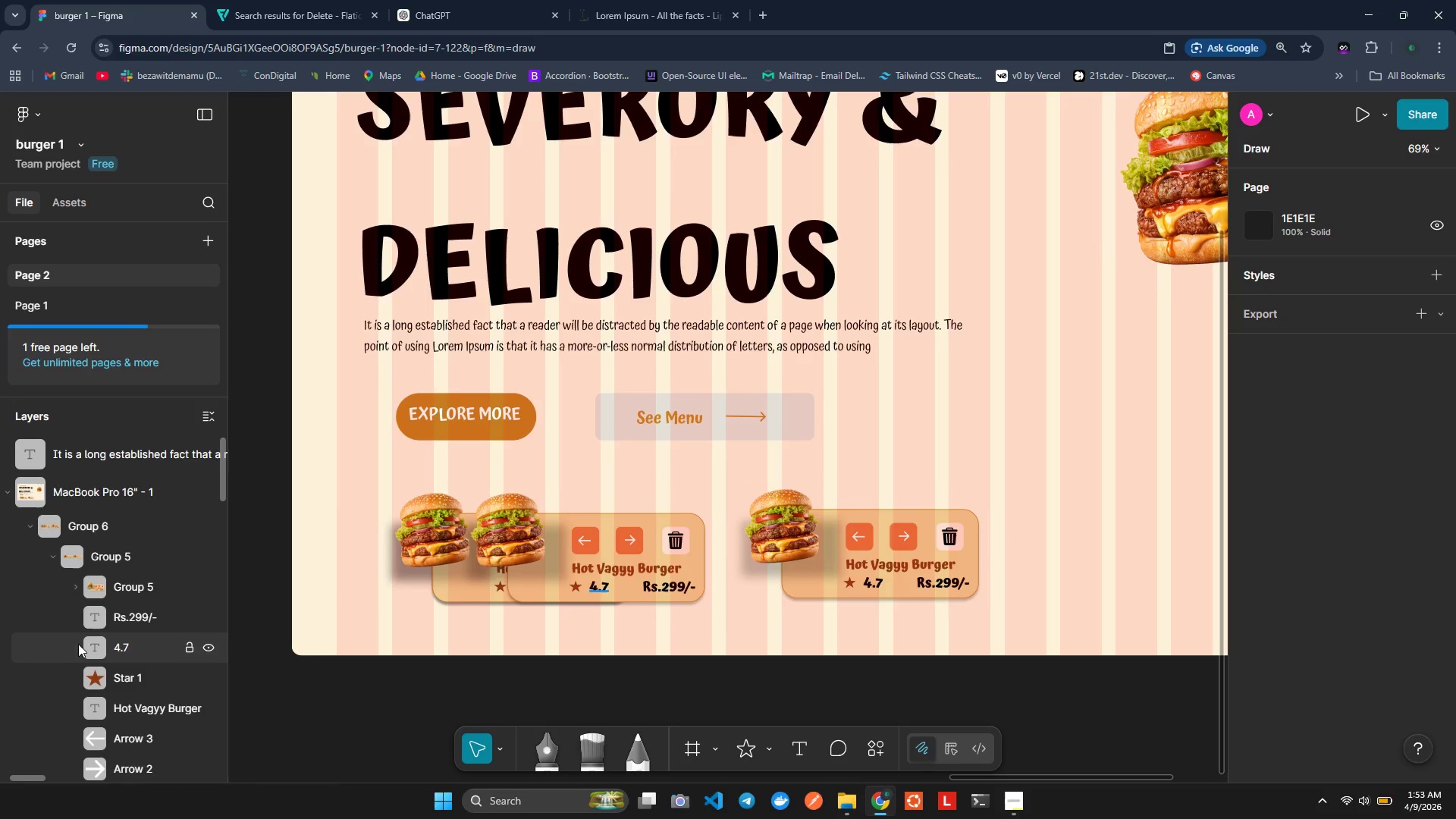 
left_click([74, 535])
 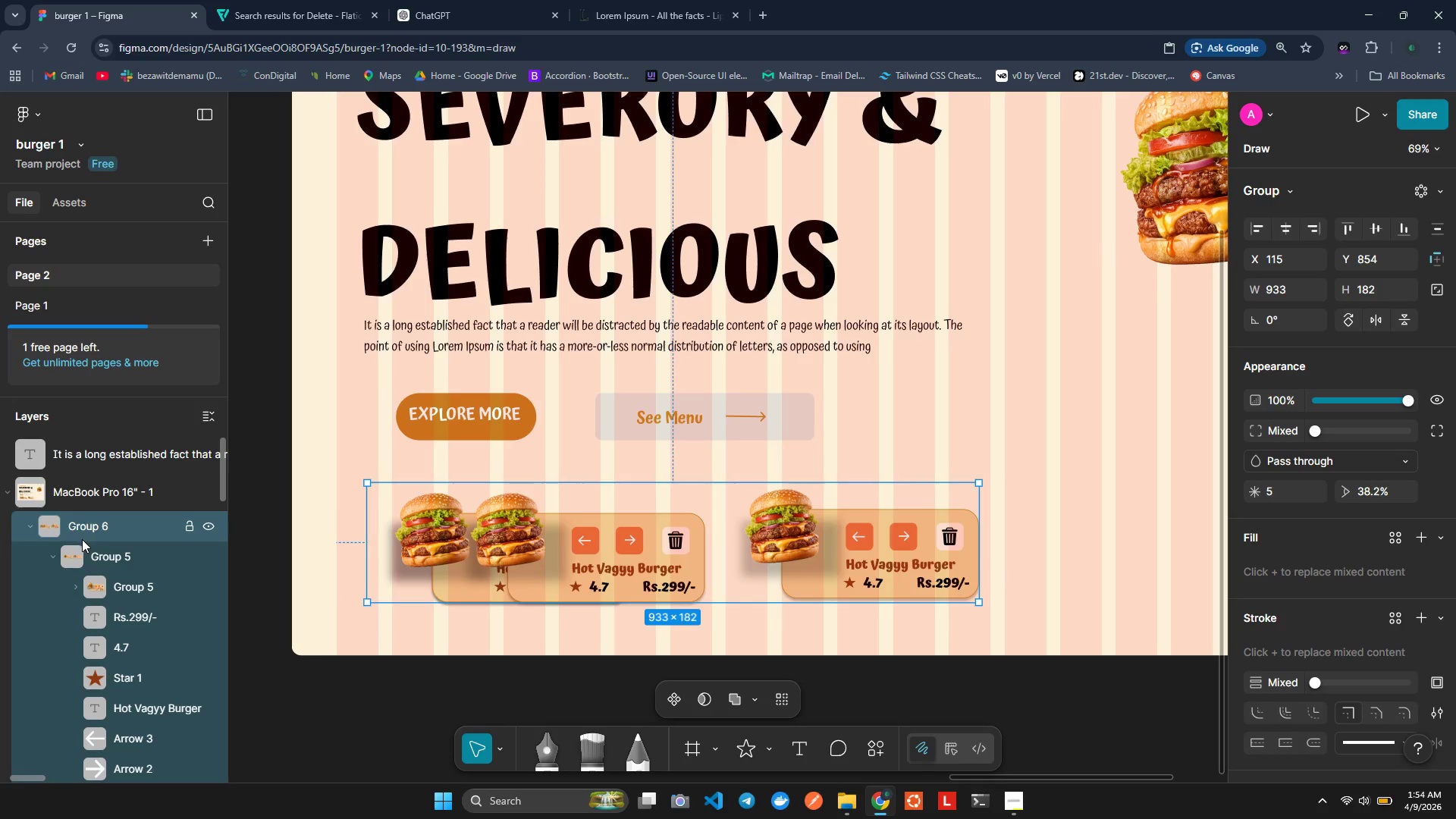 
left_click([86, 550])
 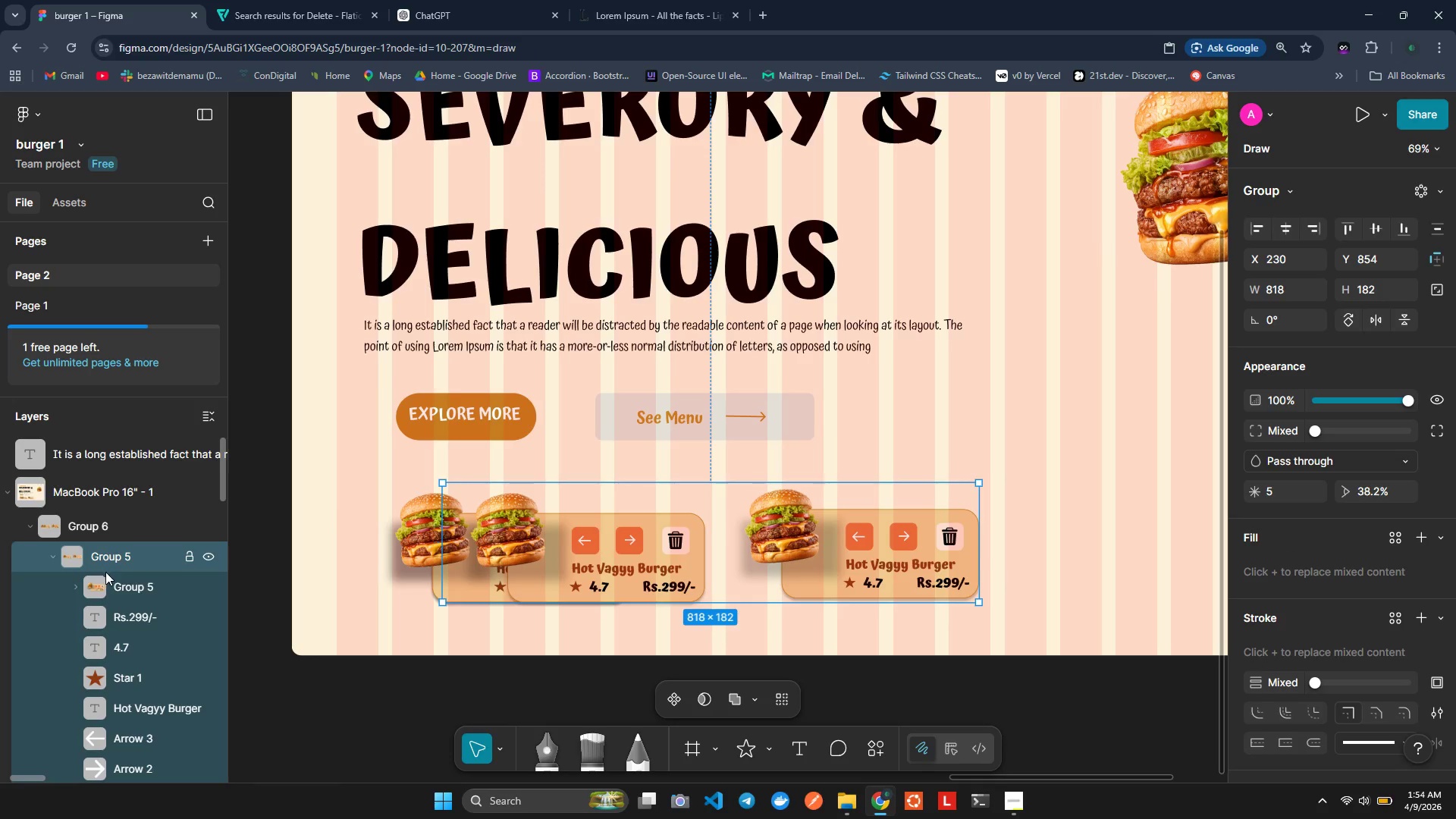 
left_click([108, 585])
 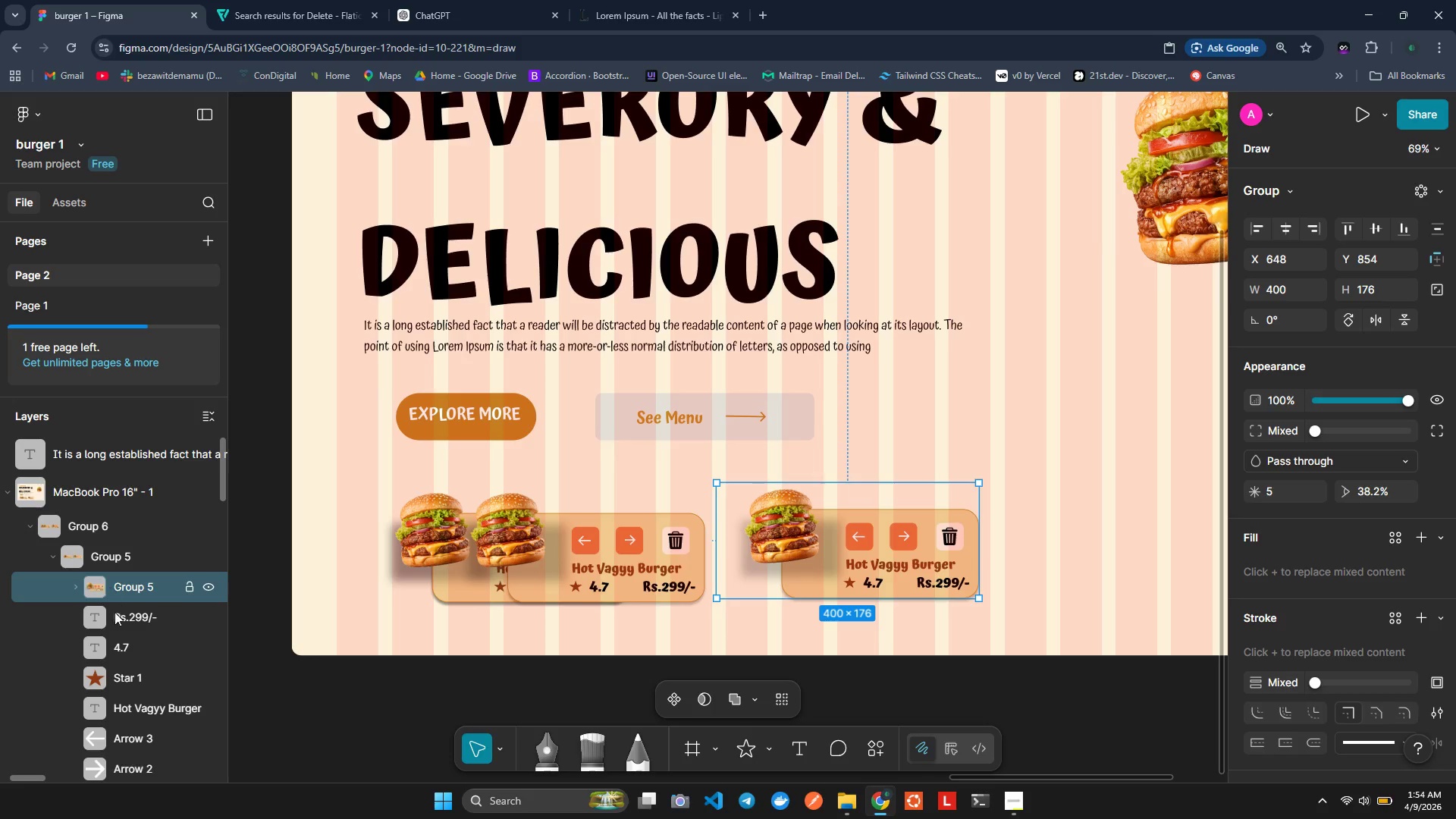 
left_click([116, 617])
 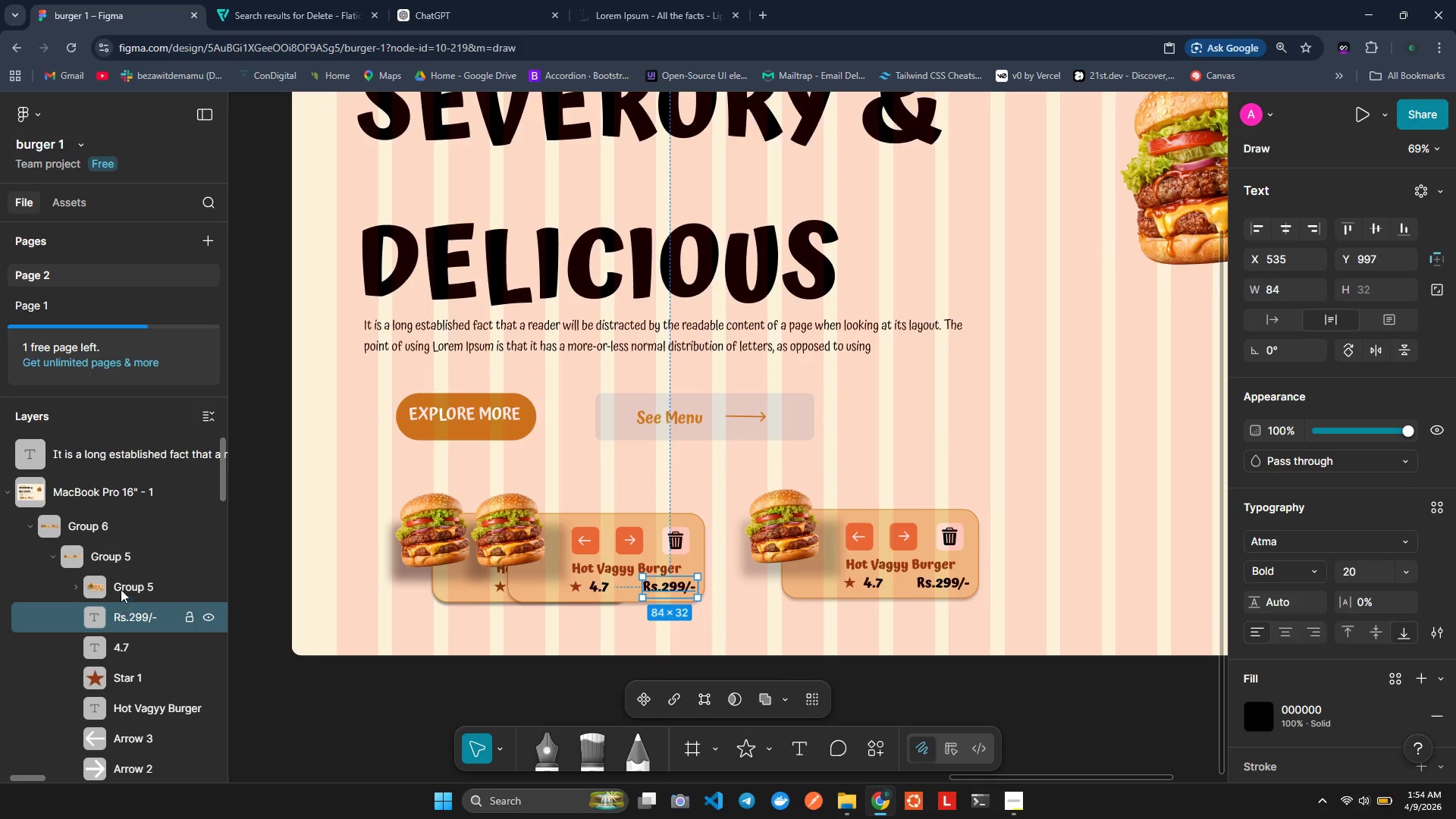 
left_click([121, 582])
 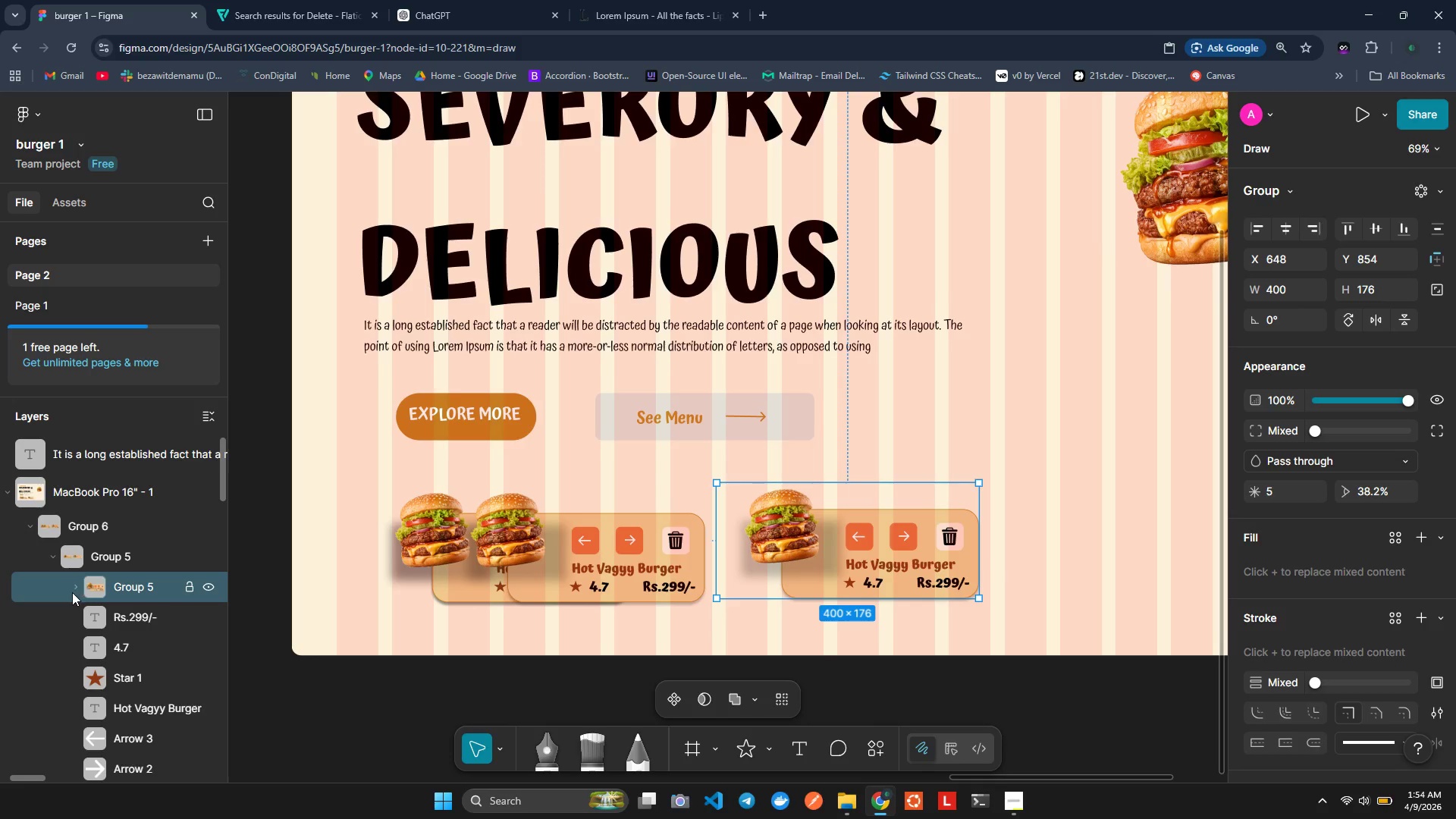 
scroll: coordinate [115, 649], scroll_direction: down, amount: 6.0
 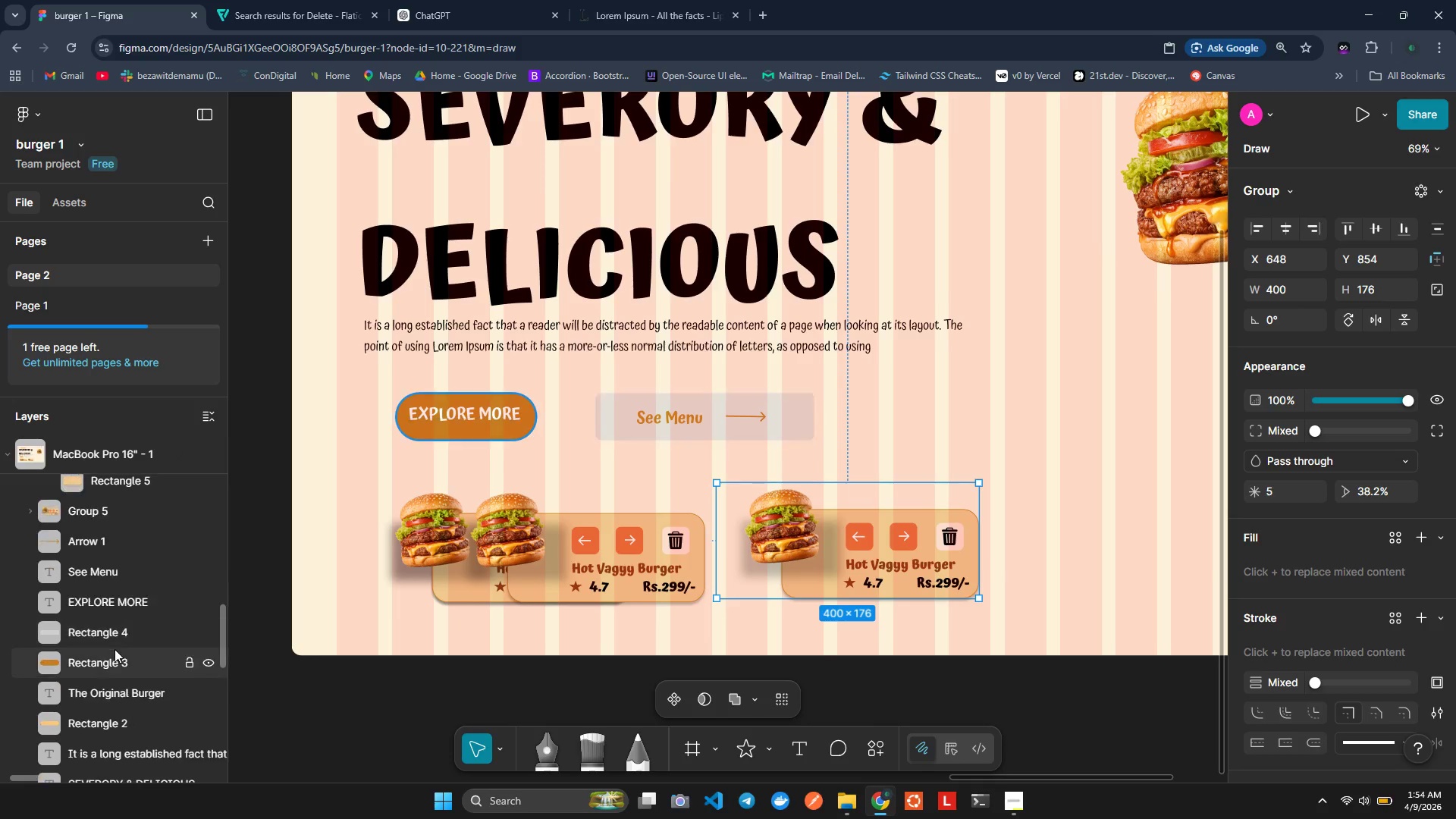 
scroll: coordinate [101, 610], scroll_direction: up, amount: 1.0
 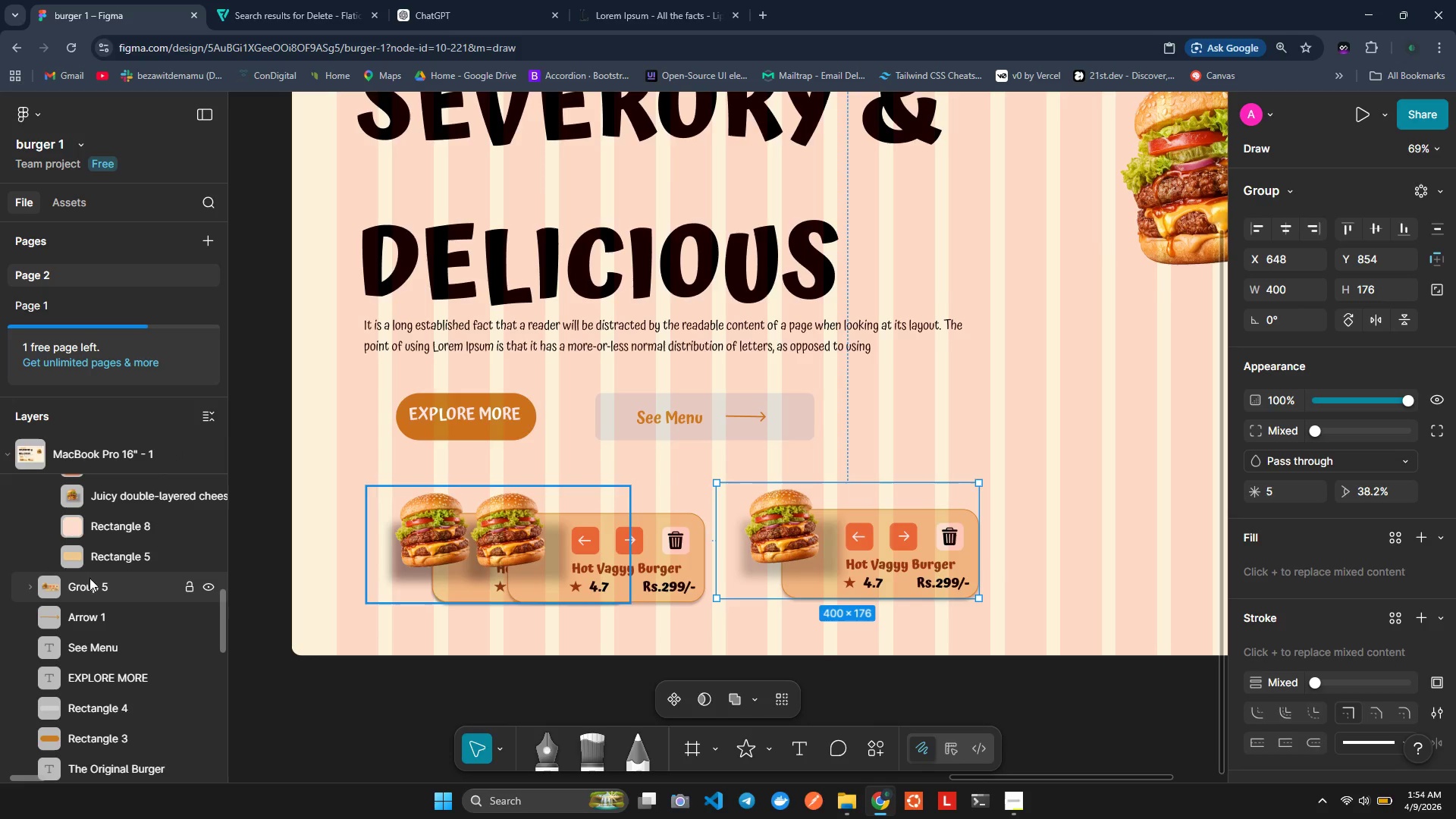 
left_click([88, 580])
 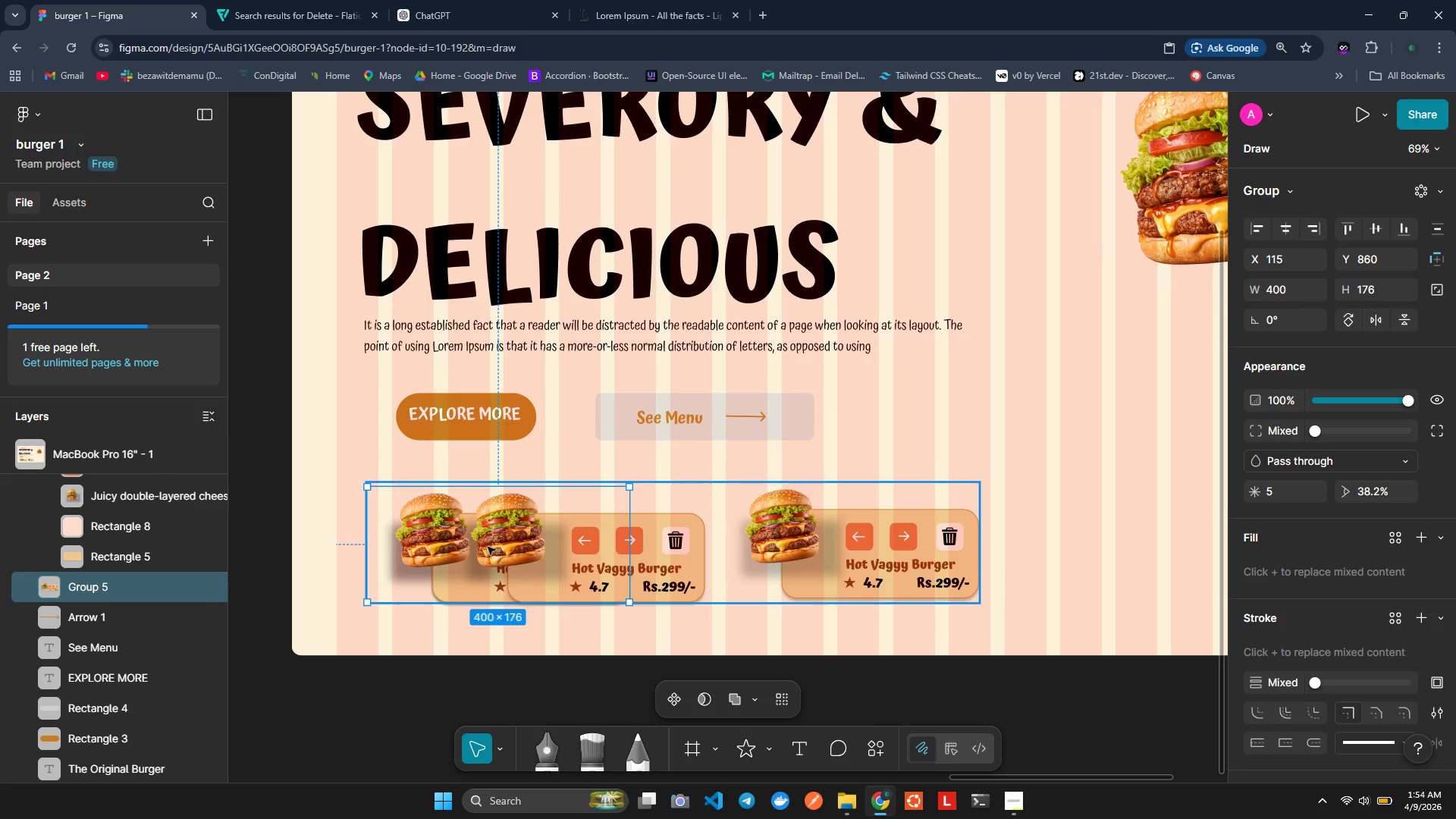 
left_click_drag(start_coordinate=[470, 543], to_coordinate=[1108, 541])
 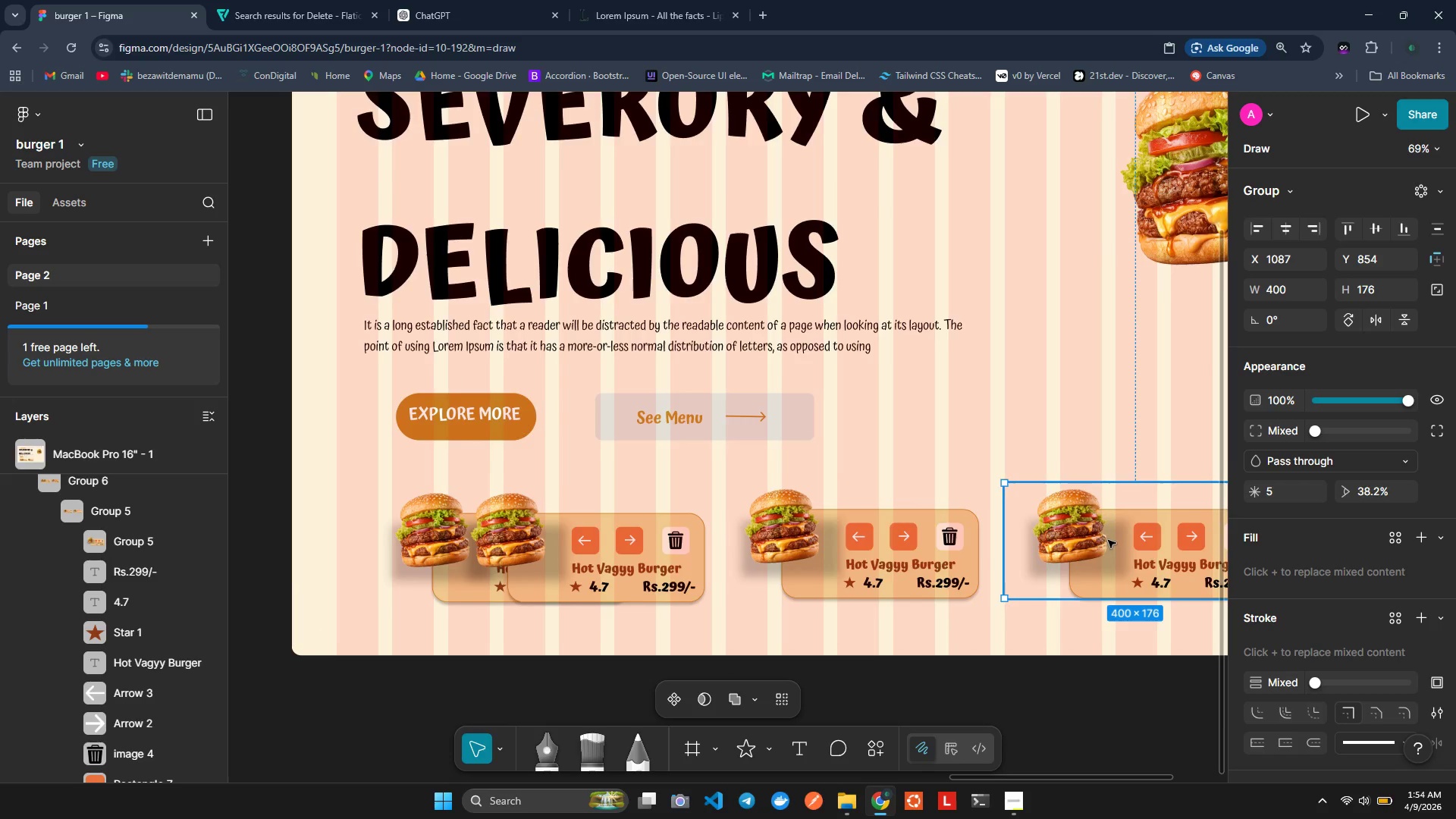 
scroll: coordinate [1107, 539], scroll_direction: down, amount: 2.0
 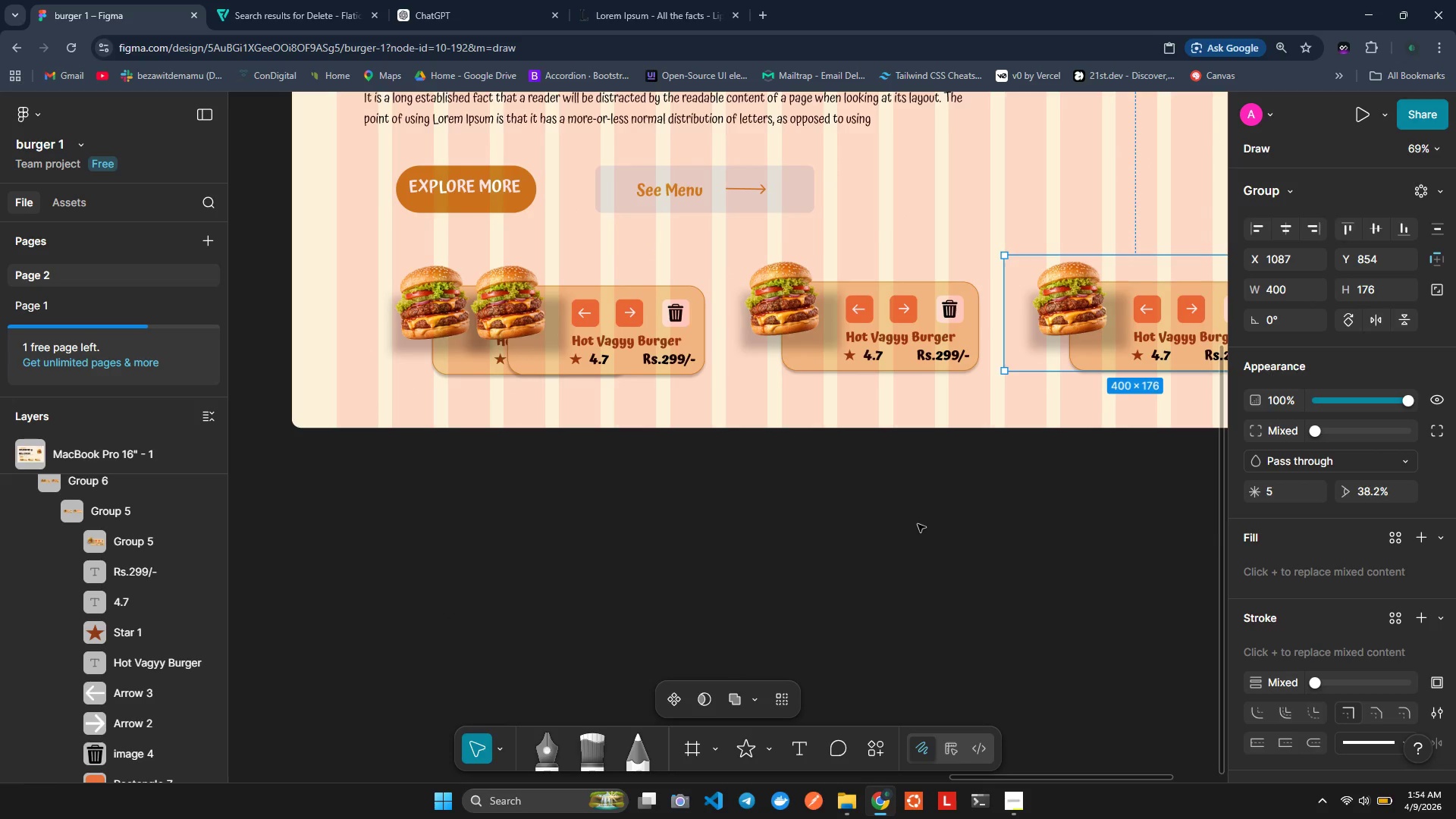 
key(Control+ControlLeft)
 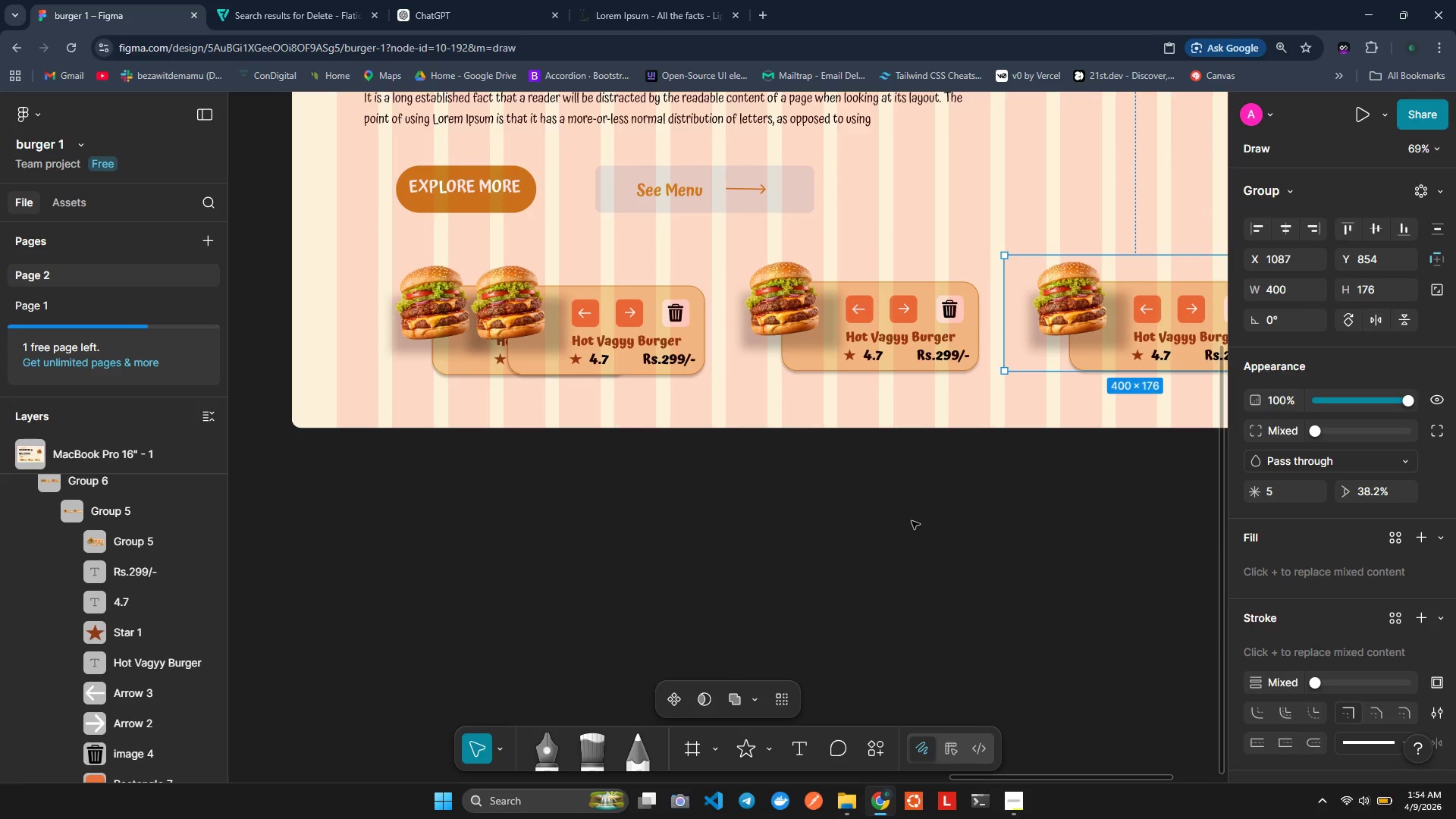 
hold_key(key=ShiftLeft, duration=0.62)
scroll: coordinate [912, 521], scroll_direction: down, amount: 1.0
 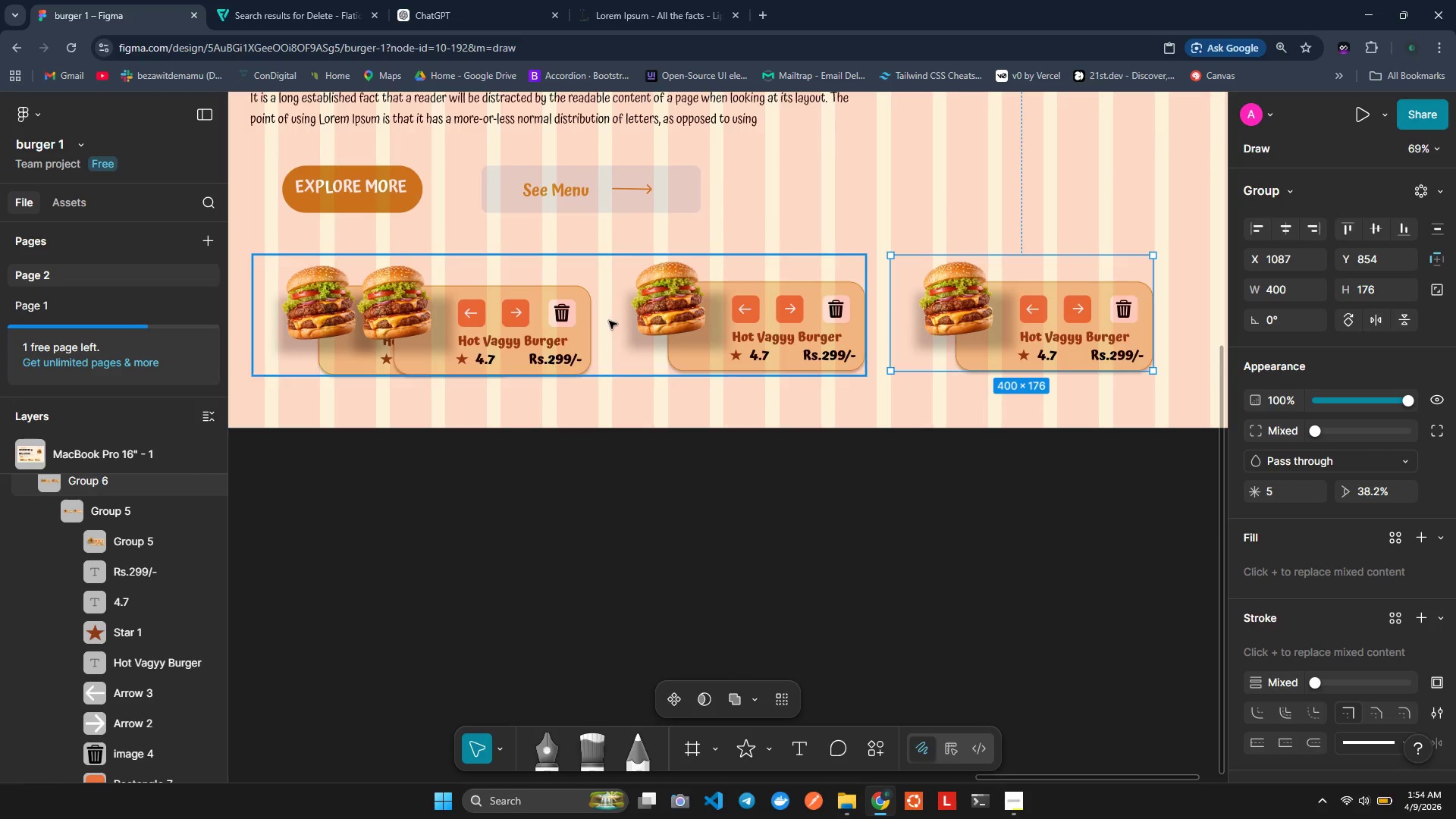 
left_click([475, 350])
 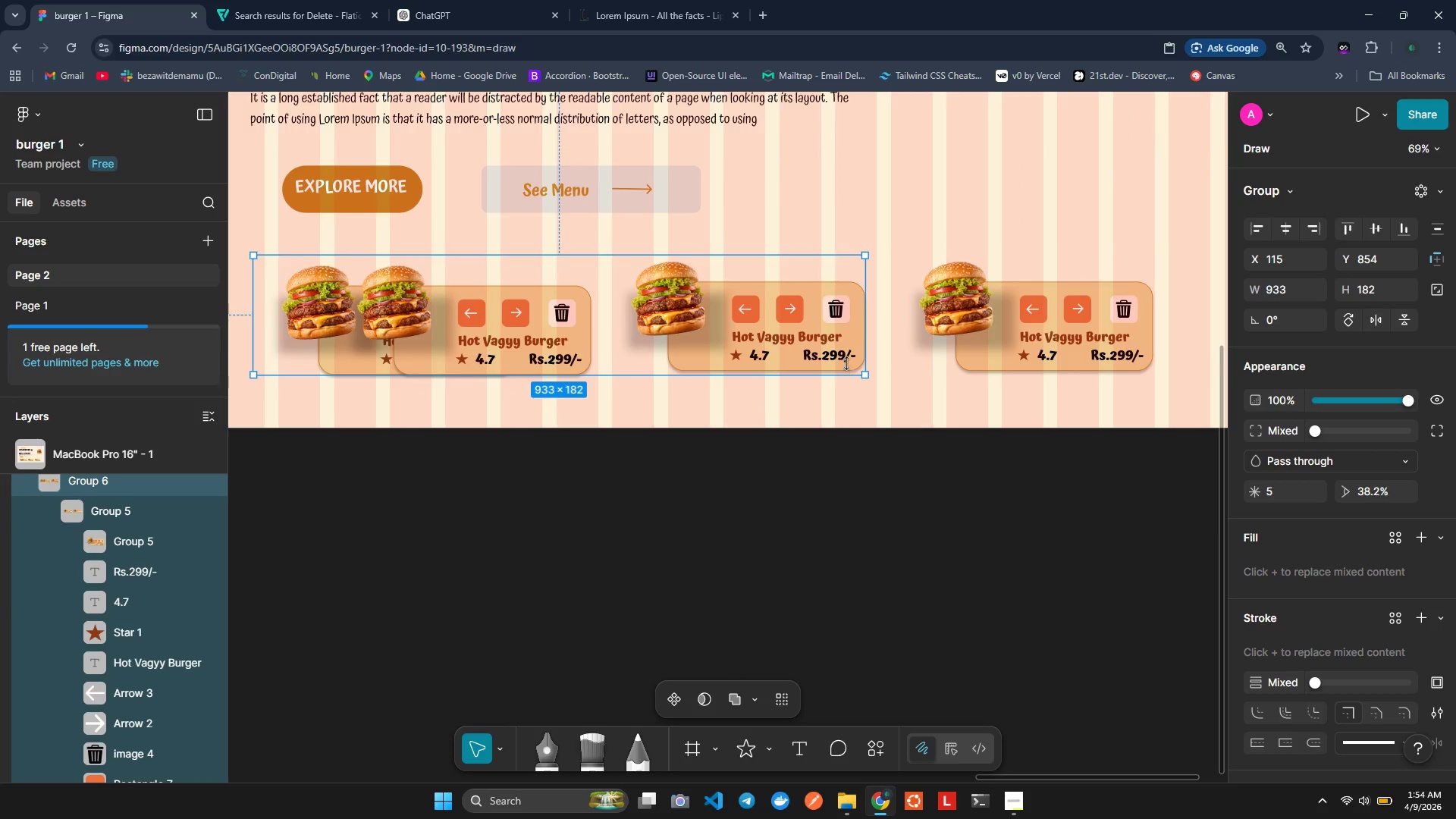 
left_click([834, 349])
 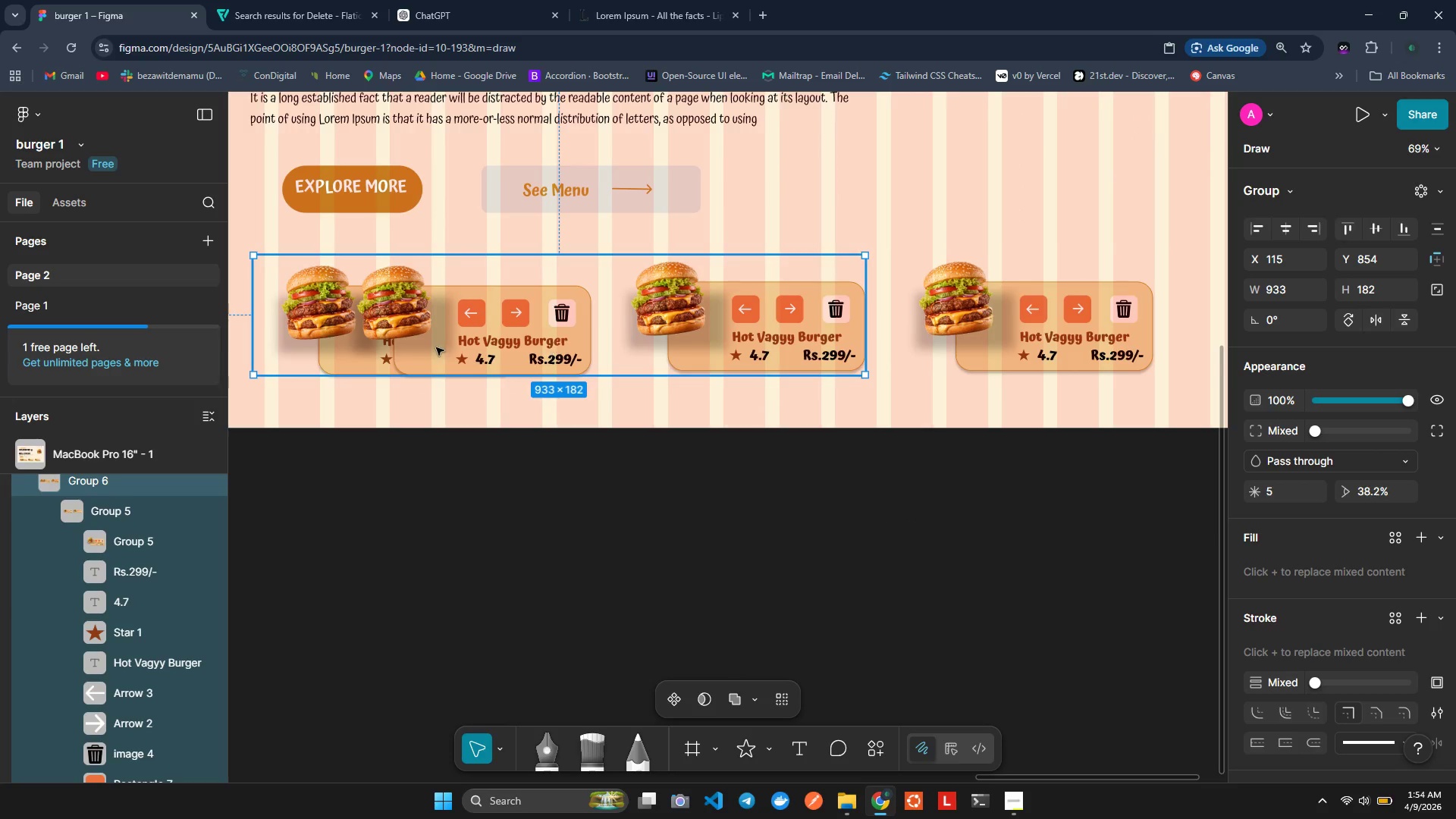 
left_click([434, 347])
 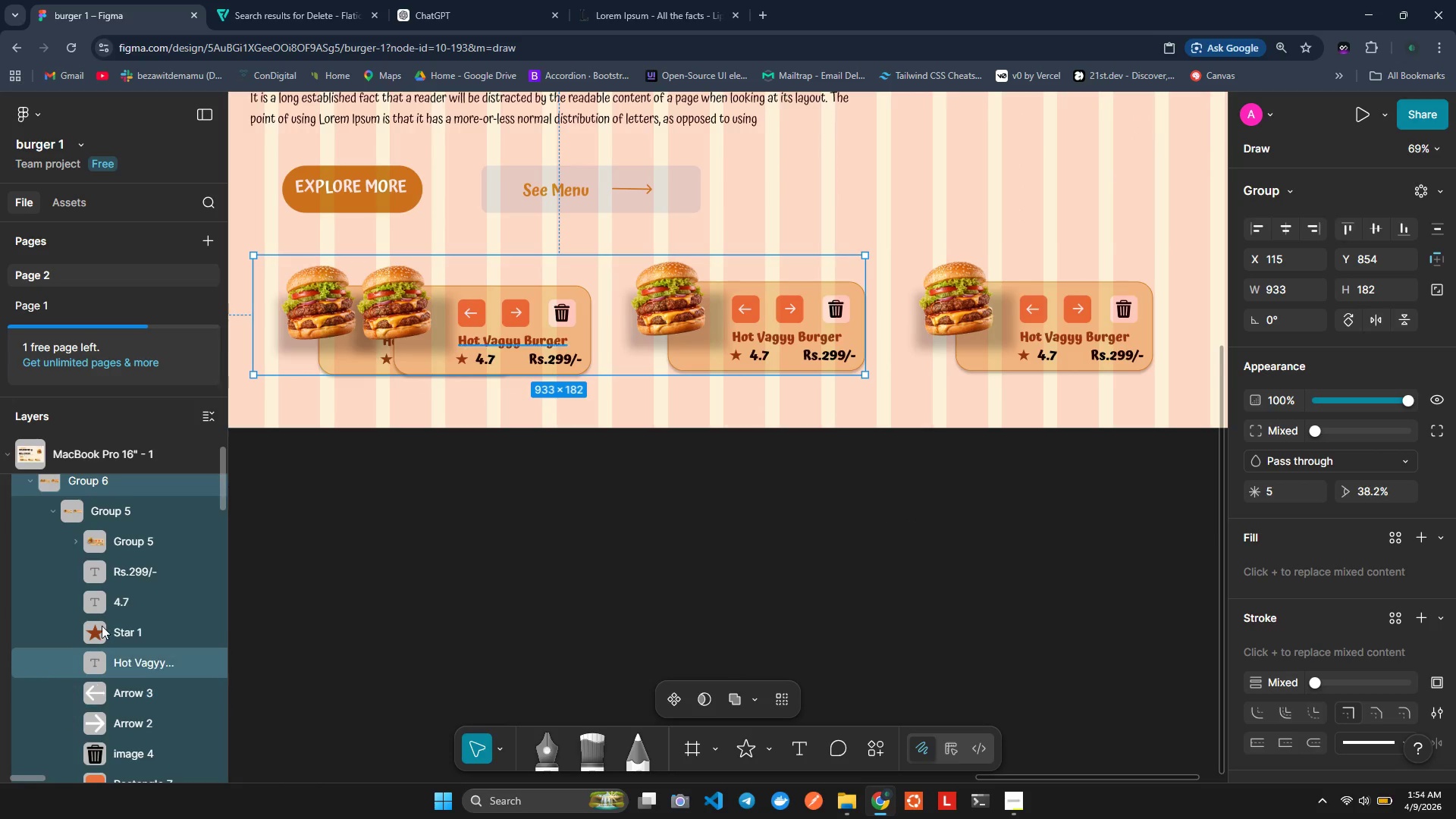 
scroll: coordinate [102, 602], scroll_direction: down, amount: 11.0
 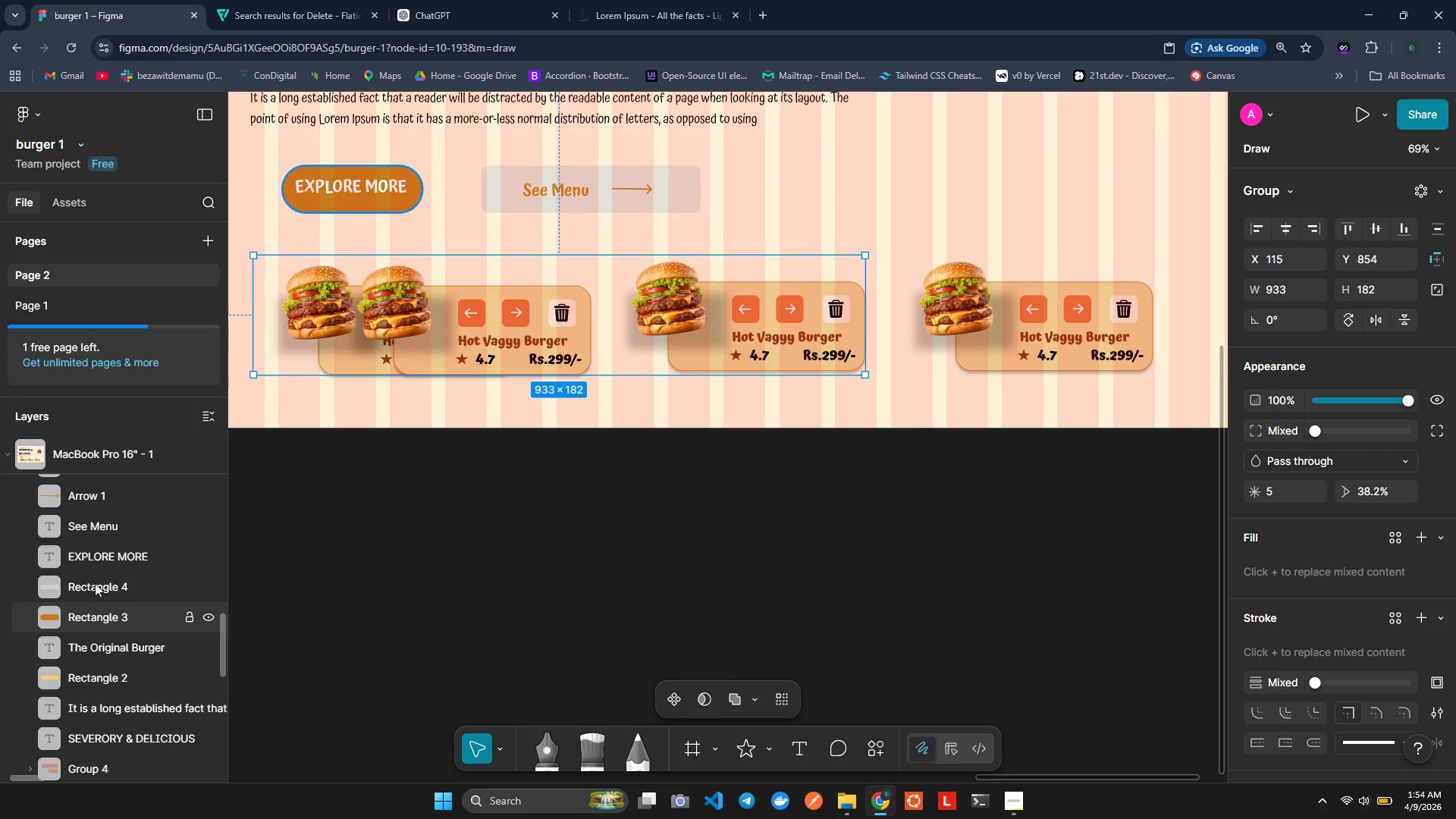 
scroll: coordinate [92, 573], scroll_direction: up, amount: 1.0
 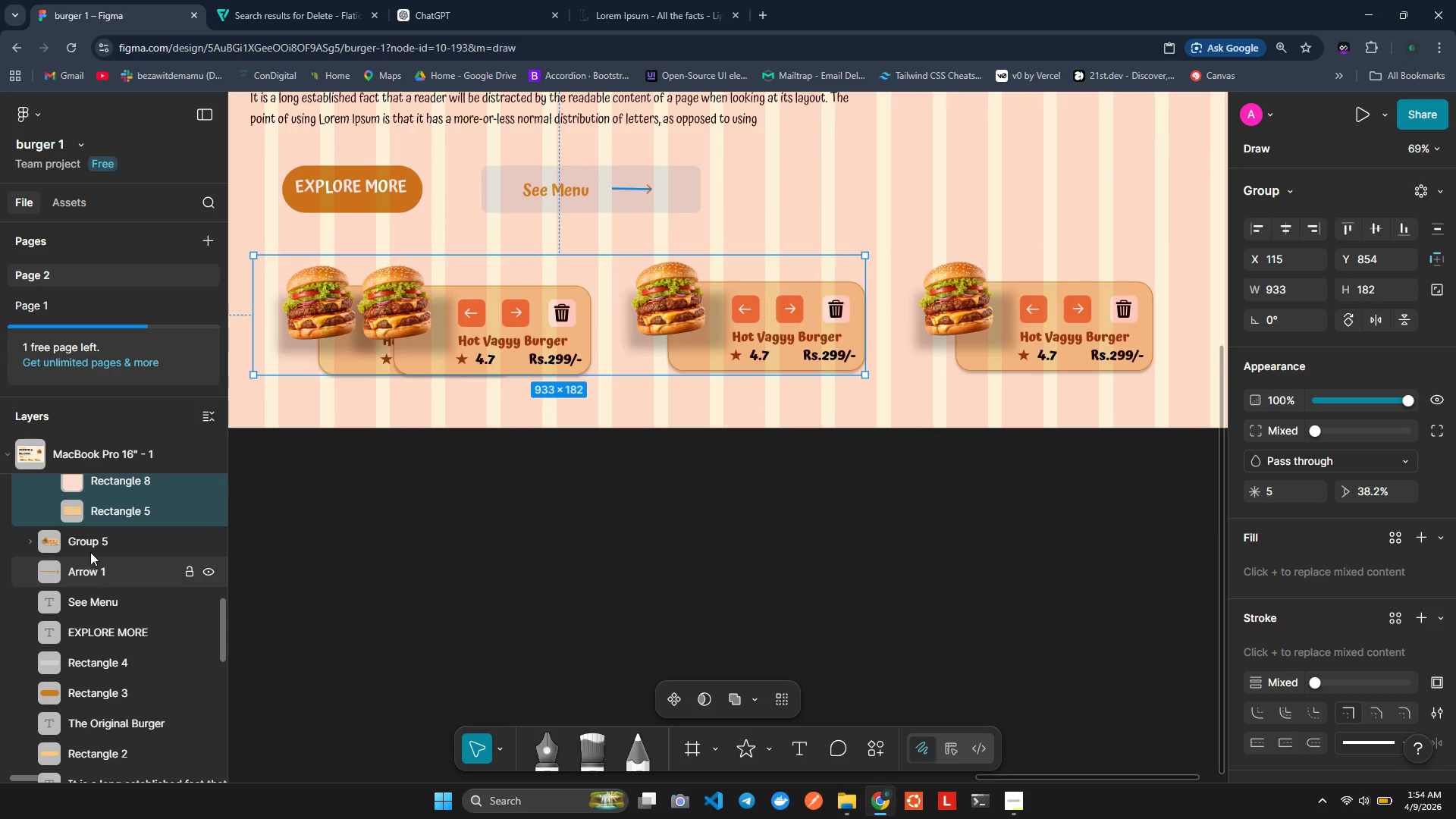 
left_click([90, 551])
 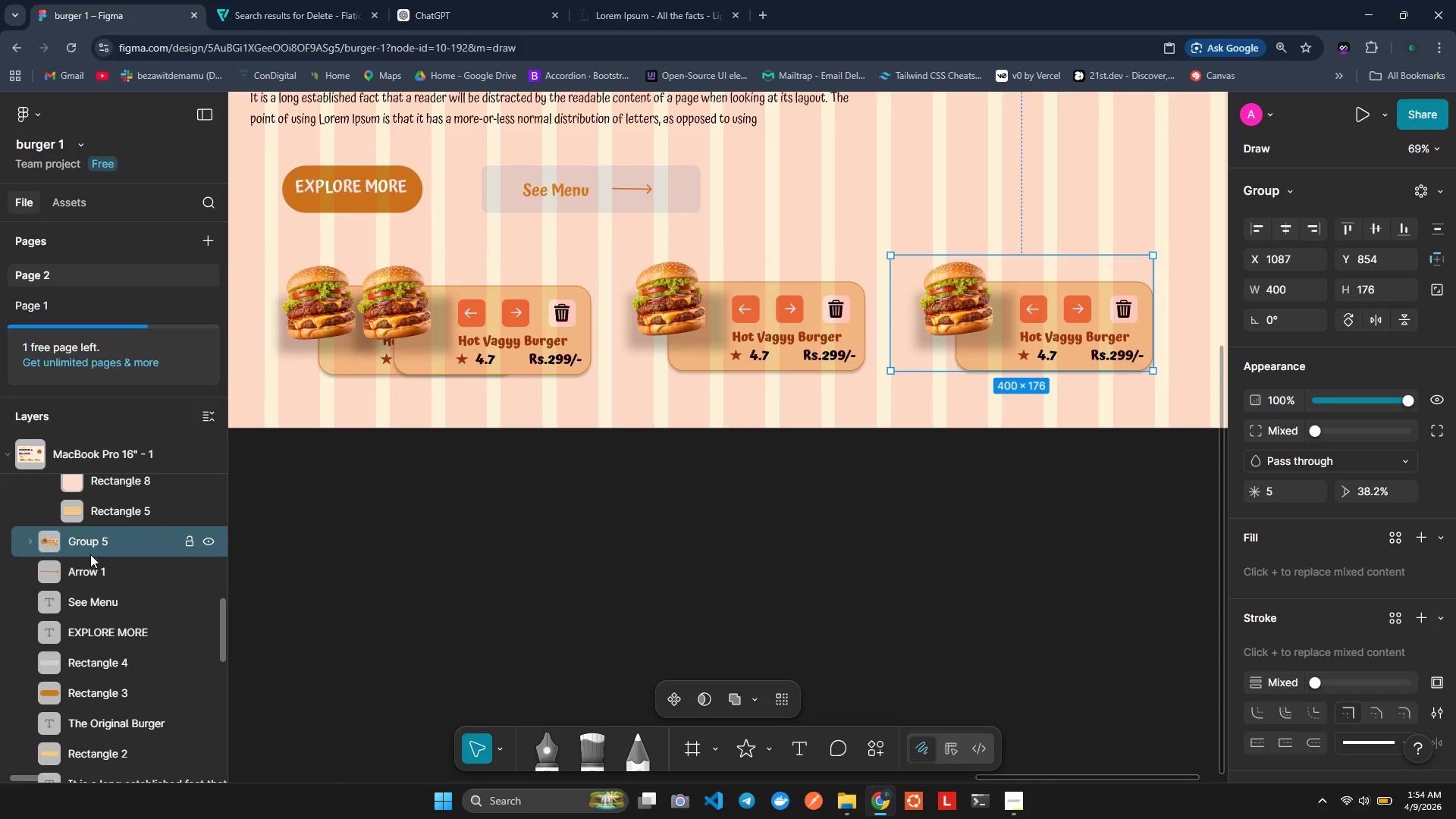 
scroll: coordinate [96, 613], scroll_direction: down, amount: 10.0
 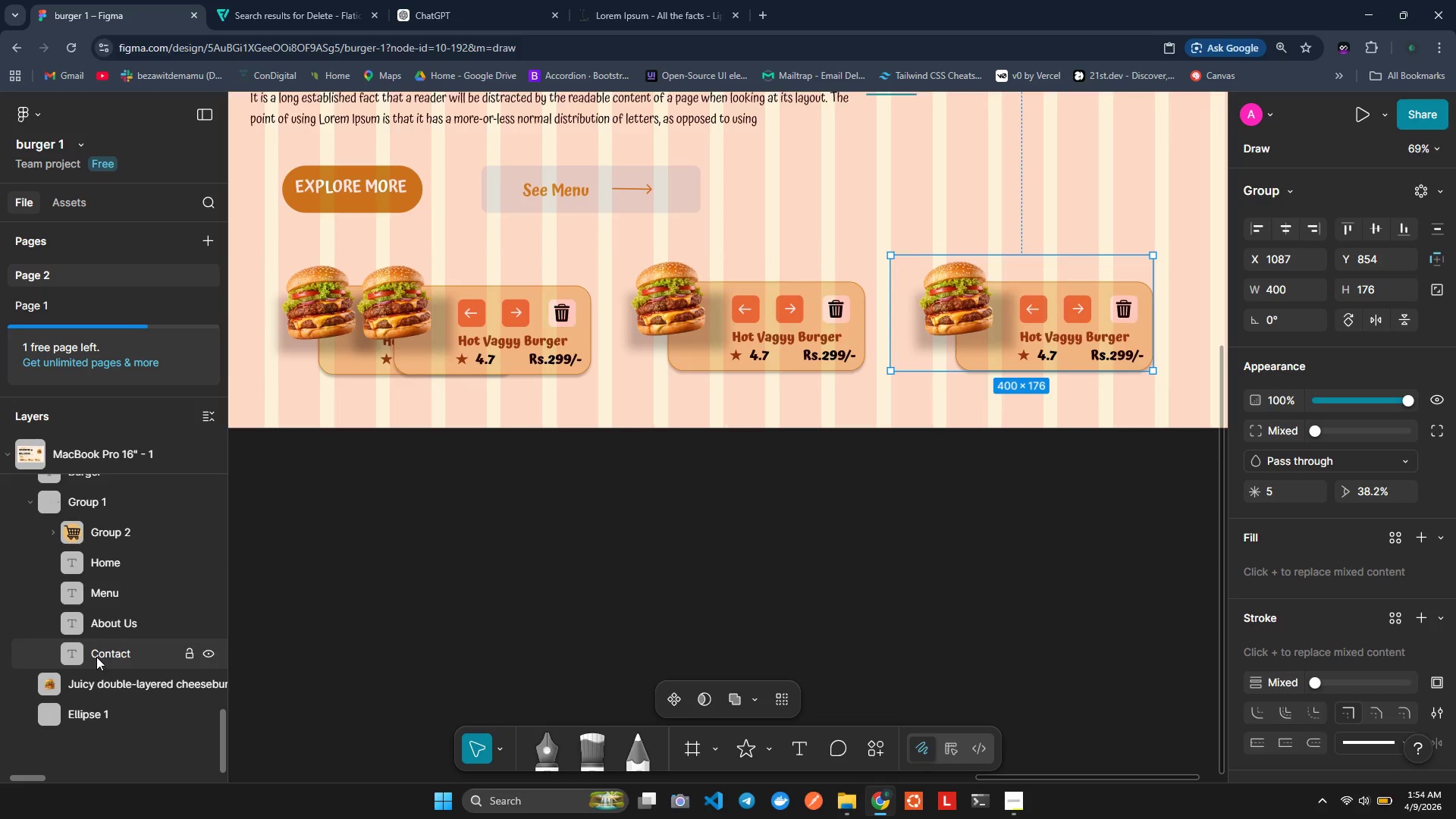 
scroll: coordinate [77, 513], scroll_direction: up, amount: 18.0
 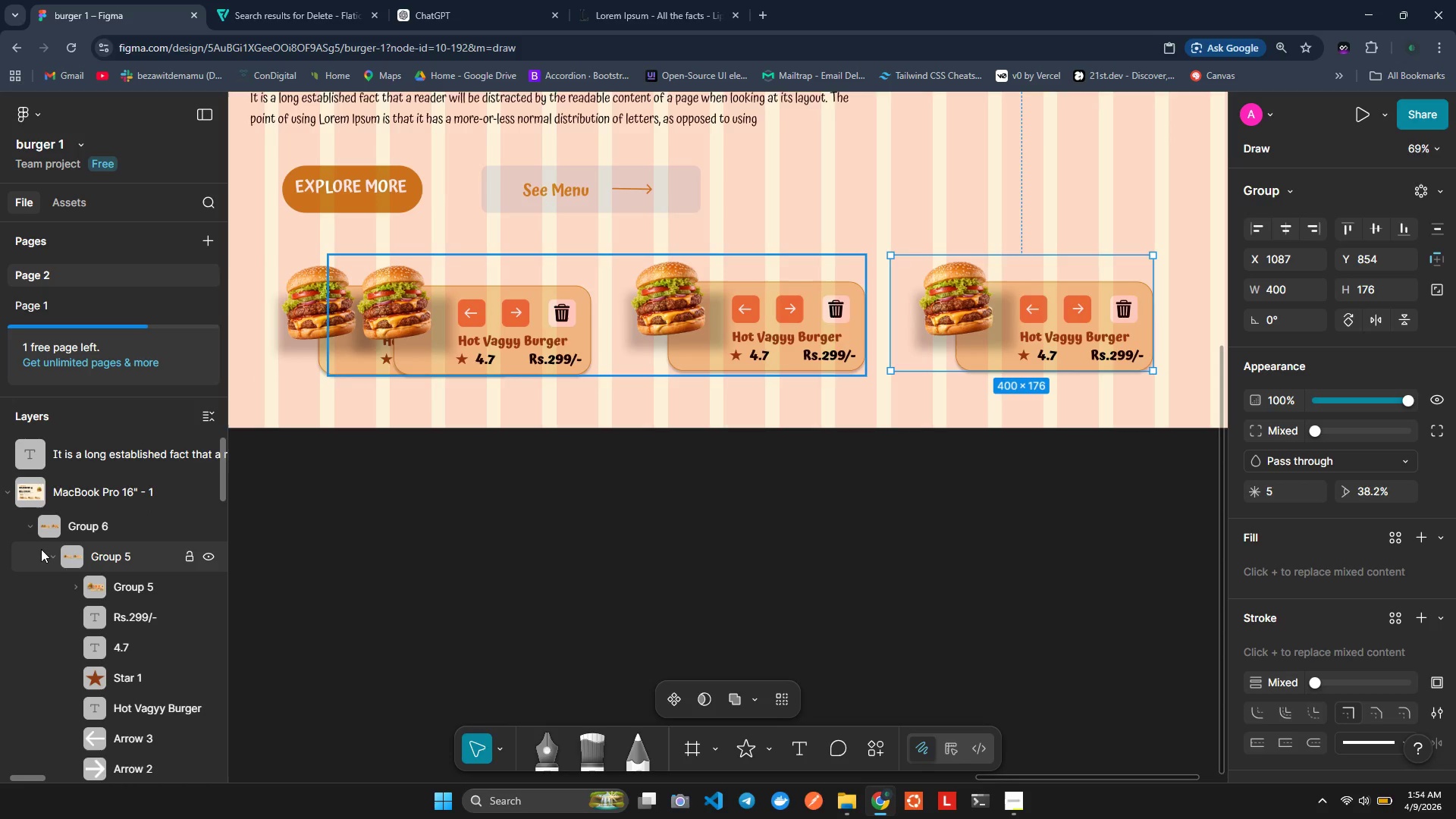 
left_click([44, 554])
 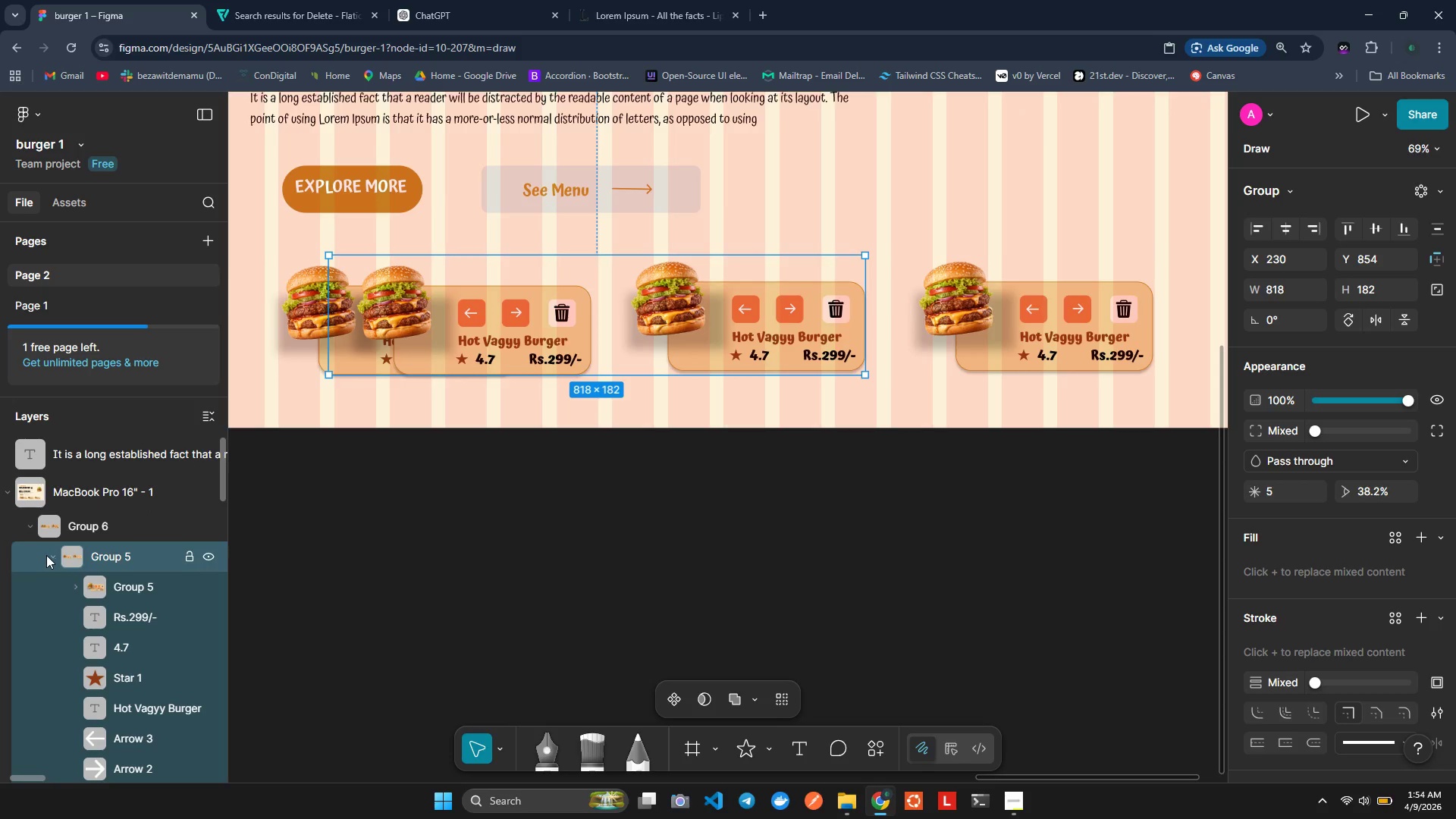 
left_click([49, 555])
 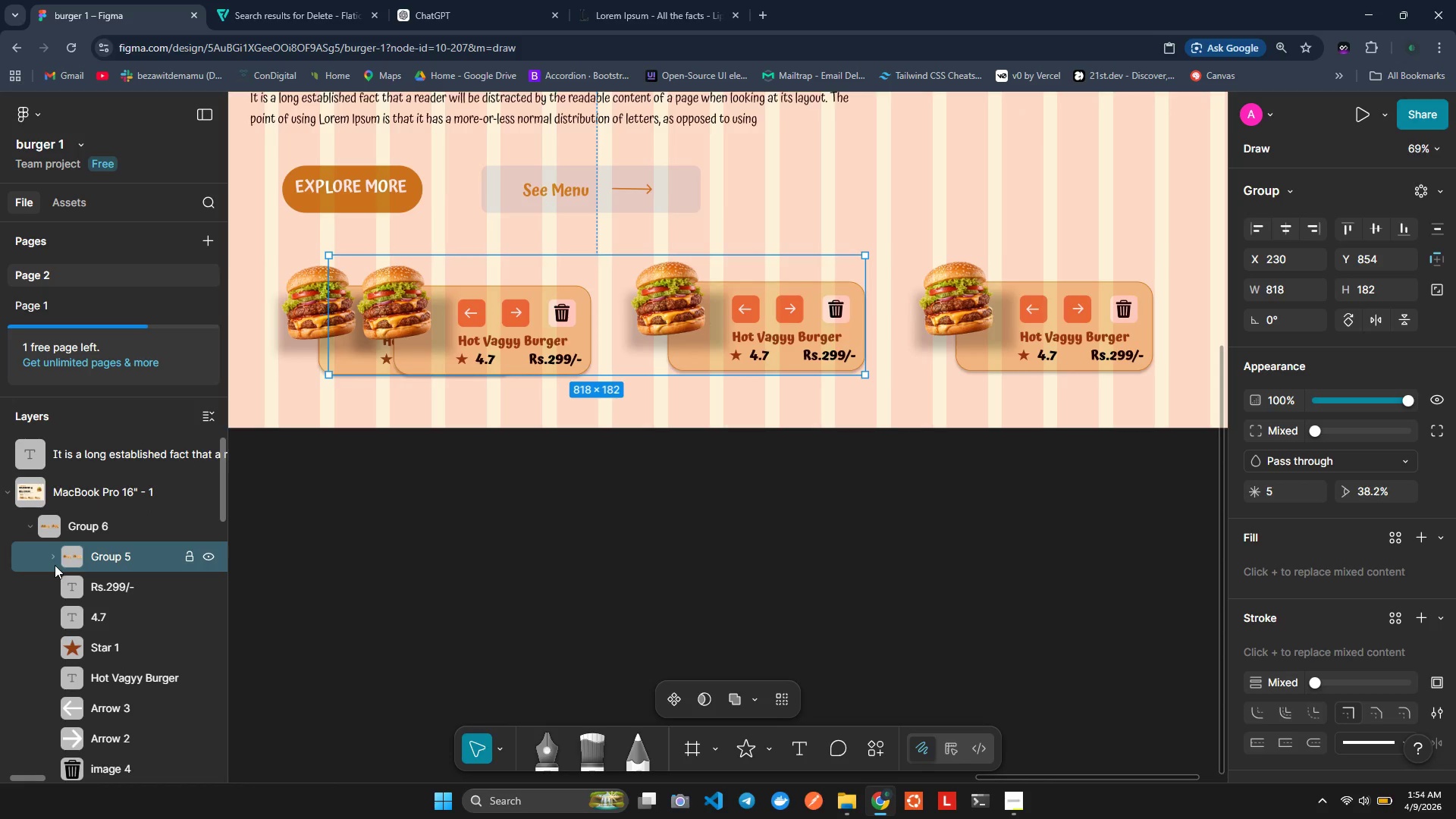 
left_click([55, 565])
 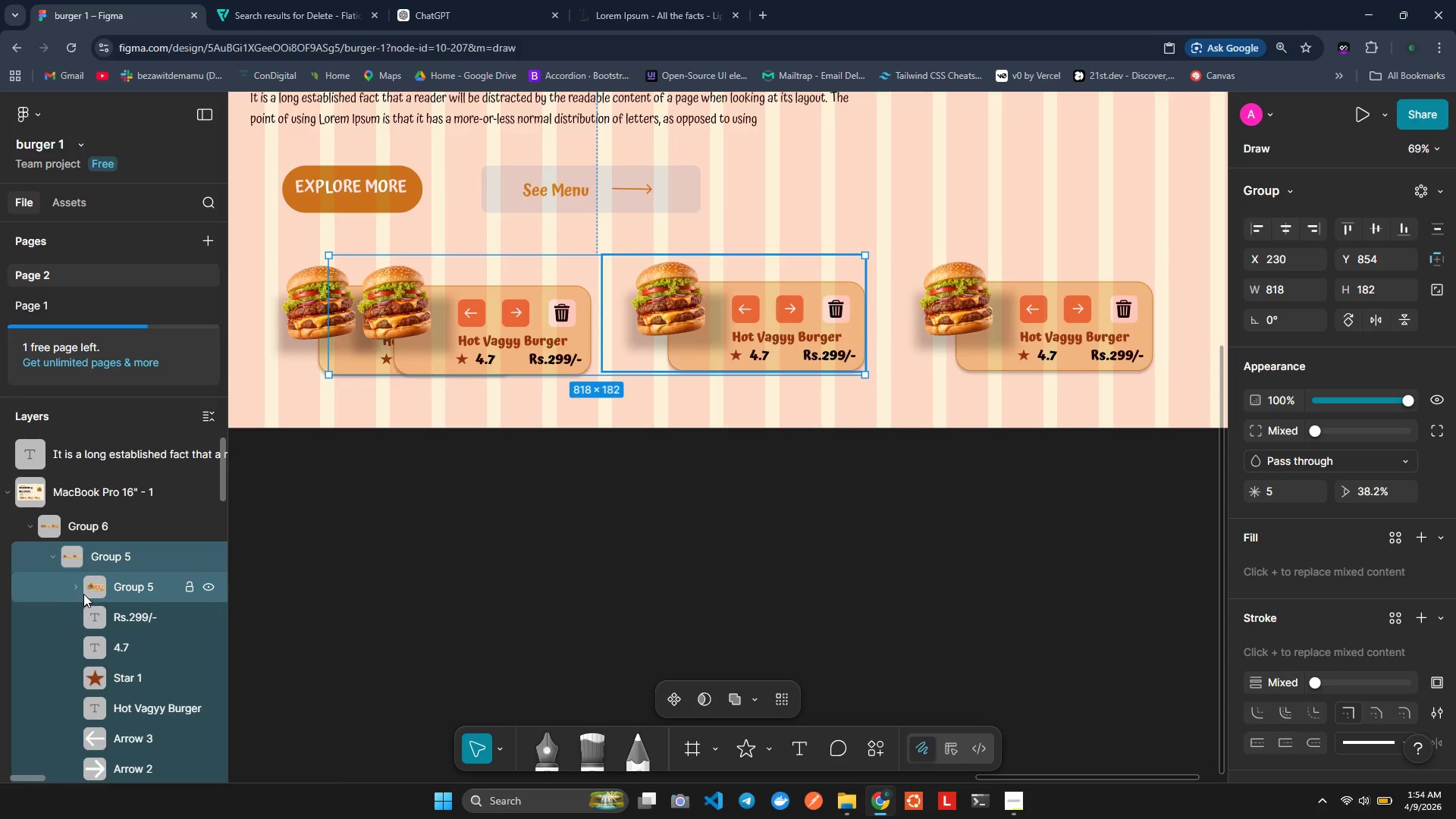 
left_click([83, 594])
 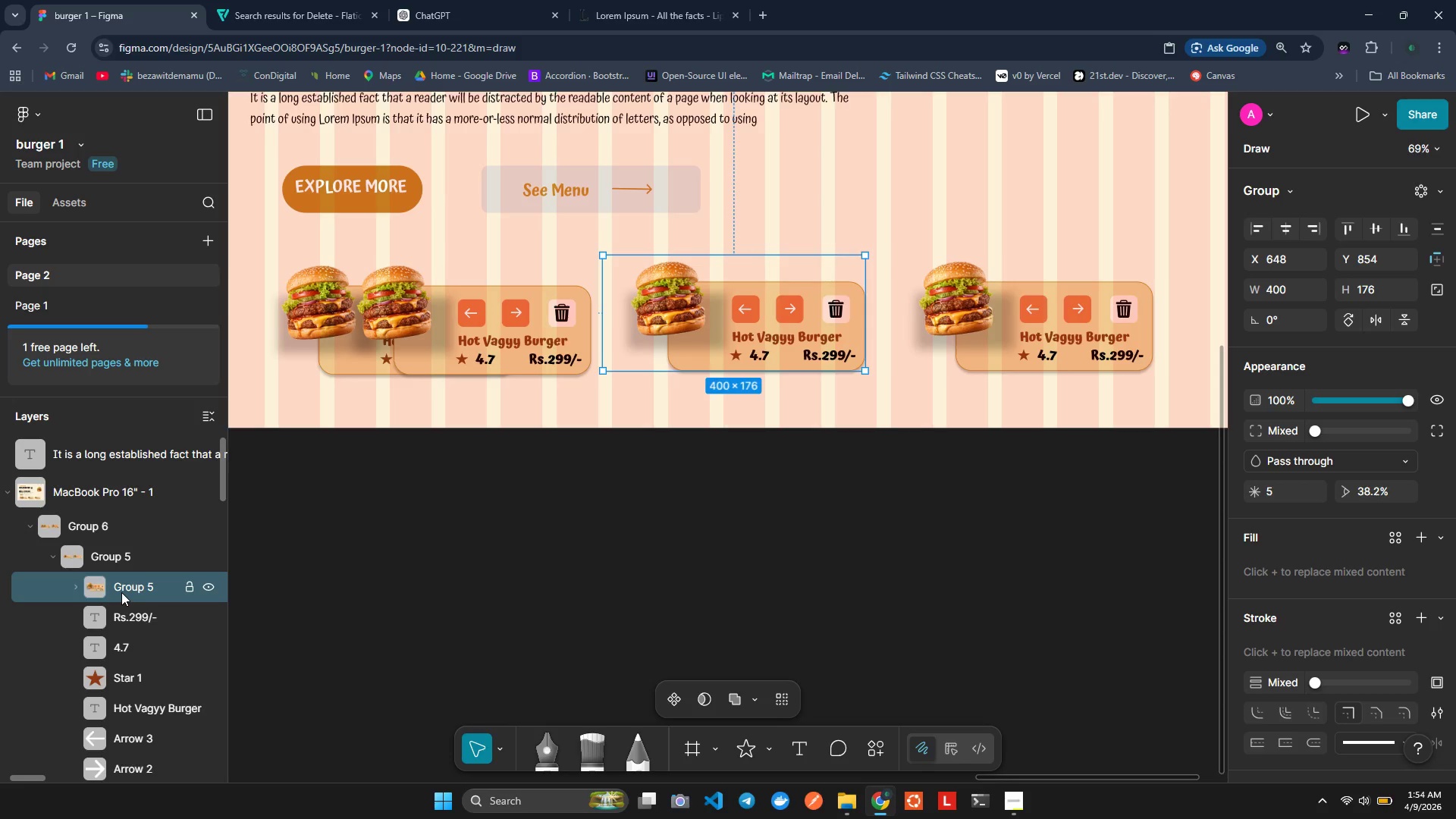 
left_click([121, 592])
 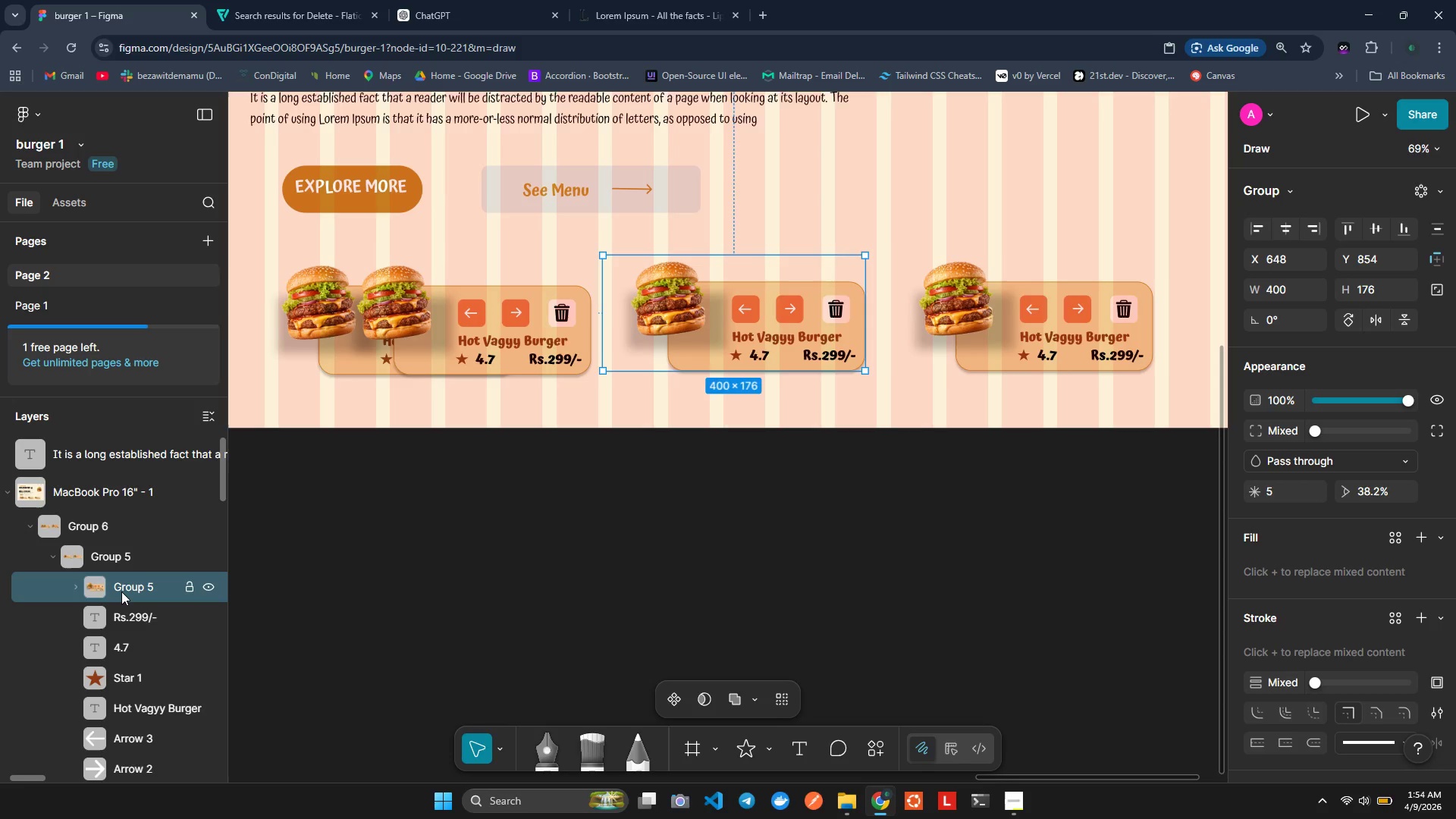 
key(Backspace)
 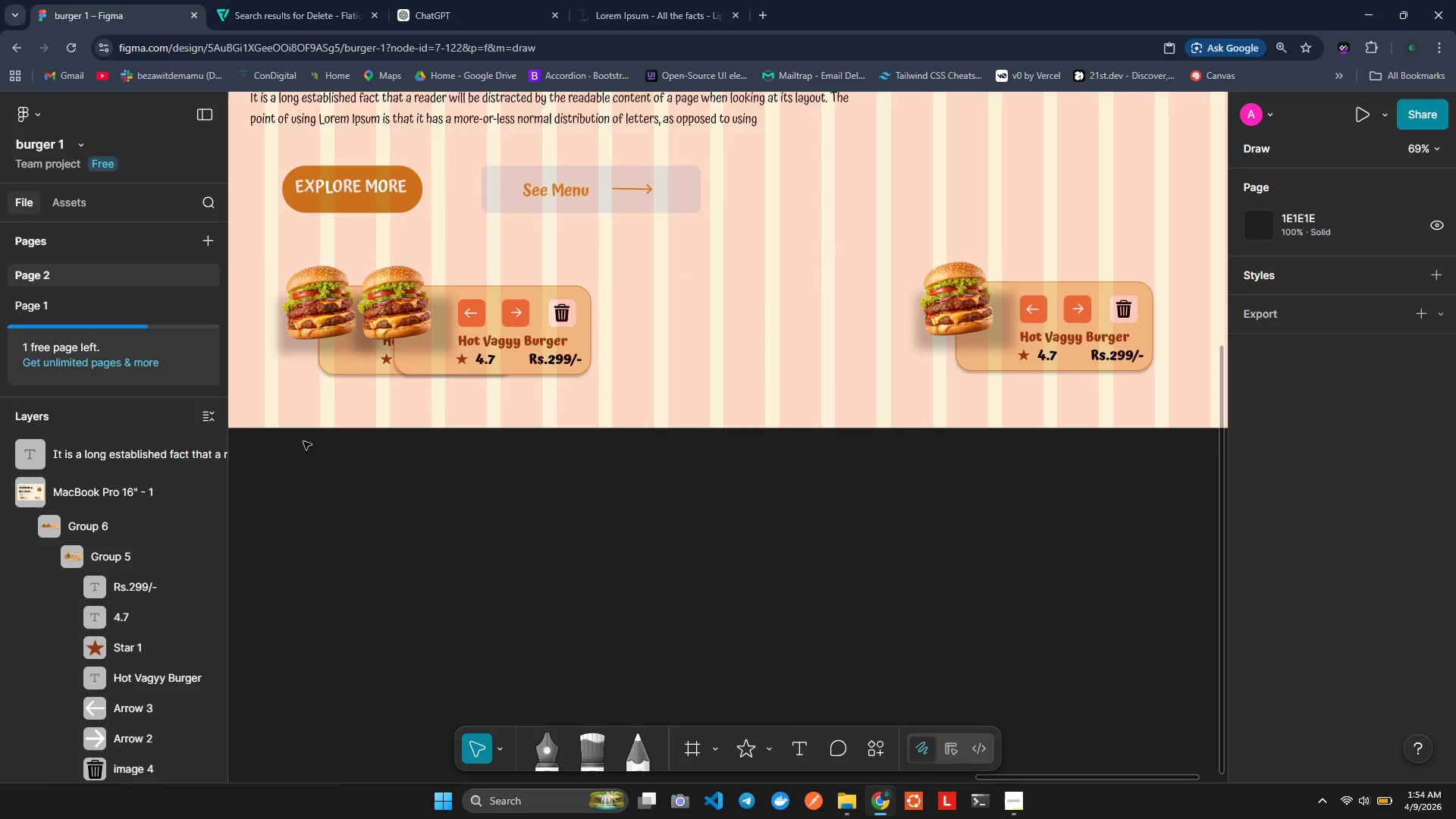 
left_click([127, 560])
 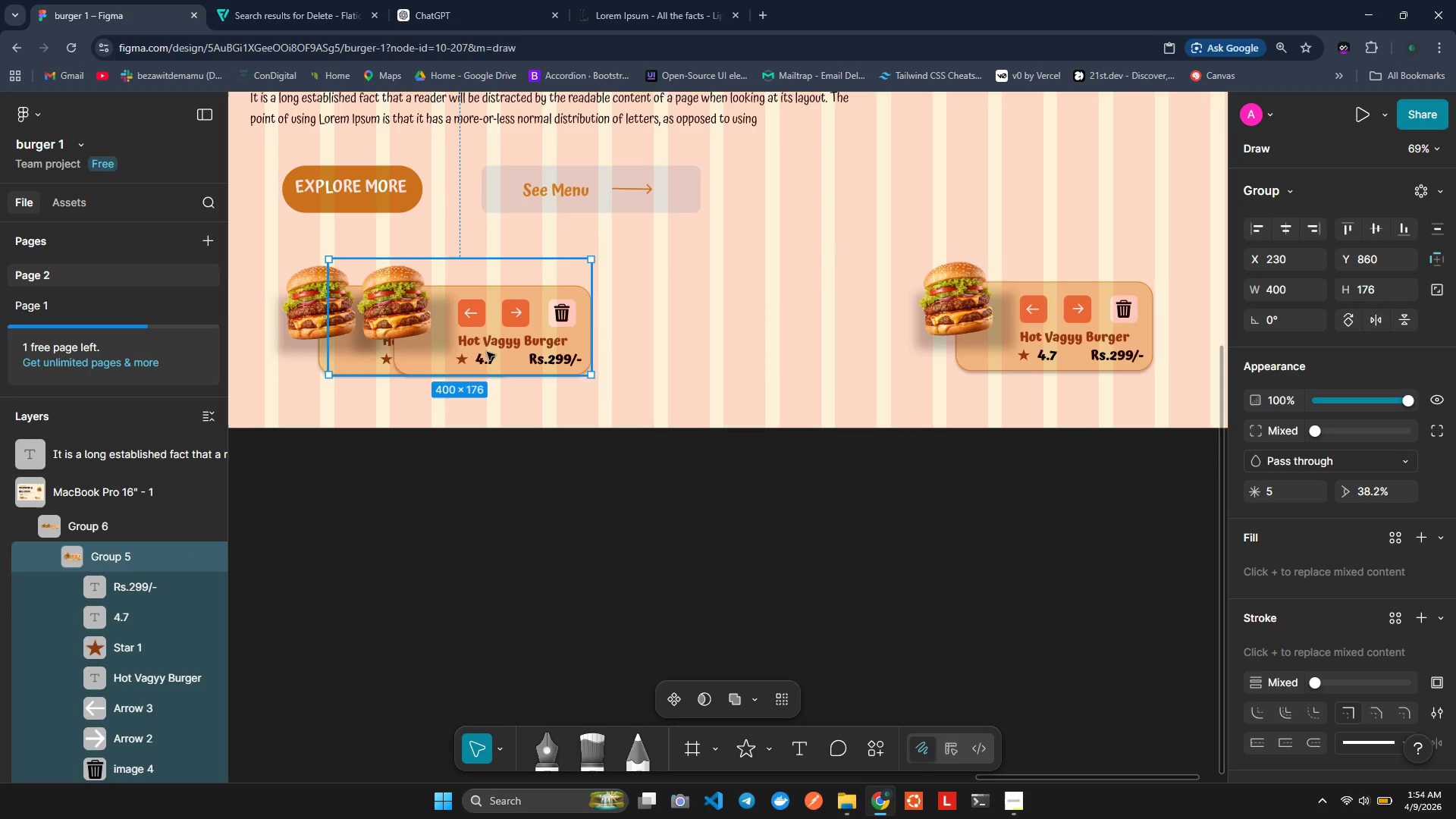 
left_click_drag(start_coordinate=[487, 348], to_coordinate=[722, 347])
 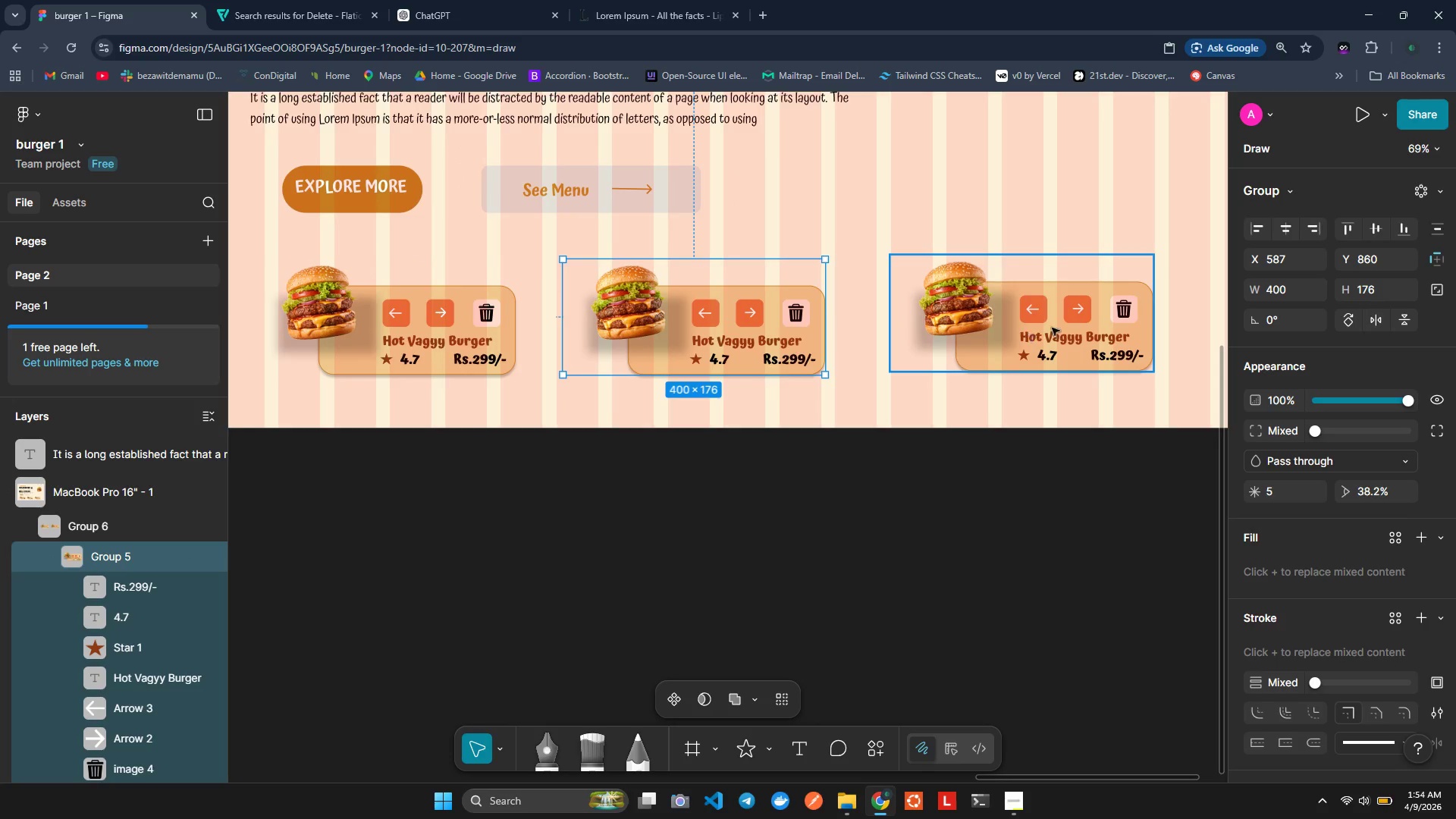 
left_click_drag(start_coordinate=[1053, 326], to_coordinate=[1029, 337])
 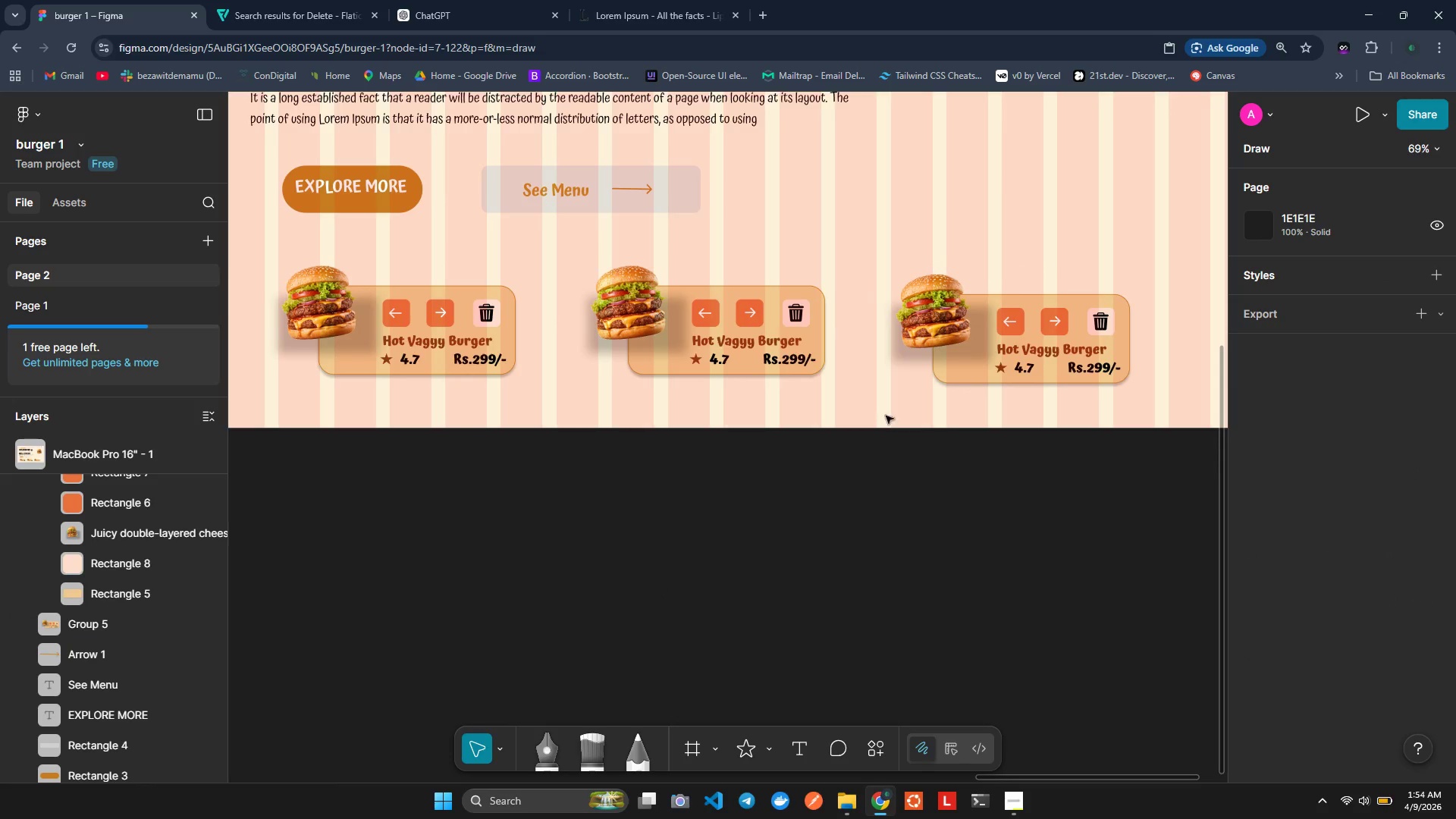 
left_click_drag(start_coordinate=[971, 353], to_coordinate=[974, 338])
 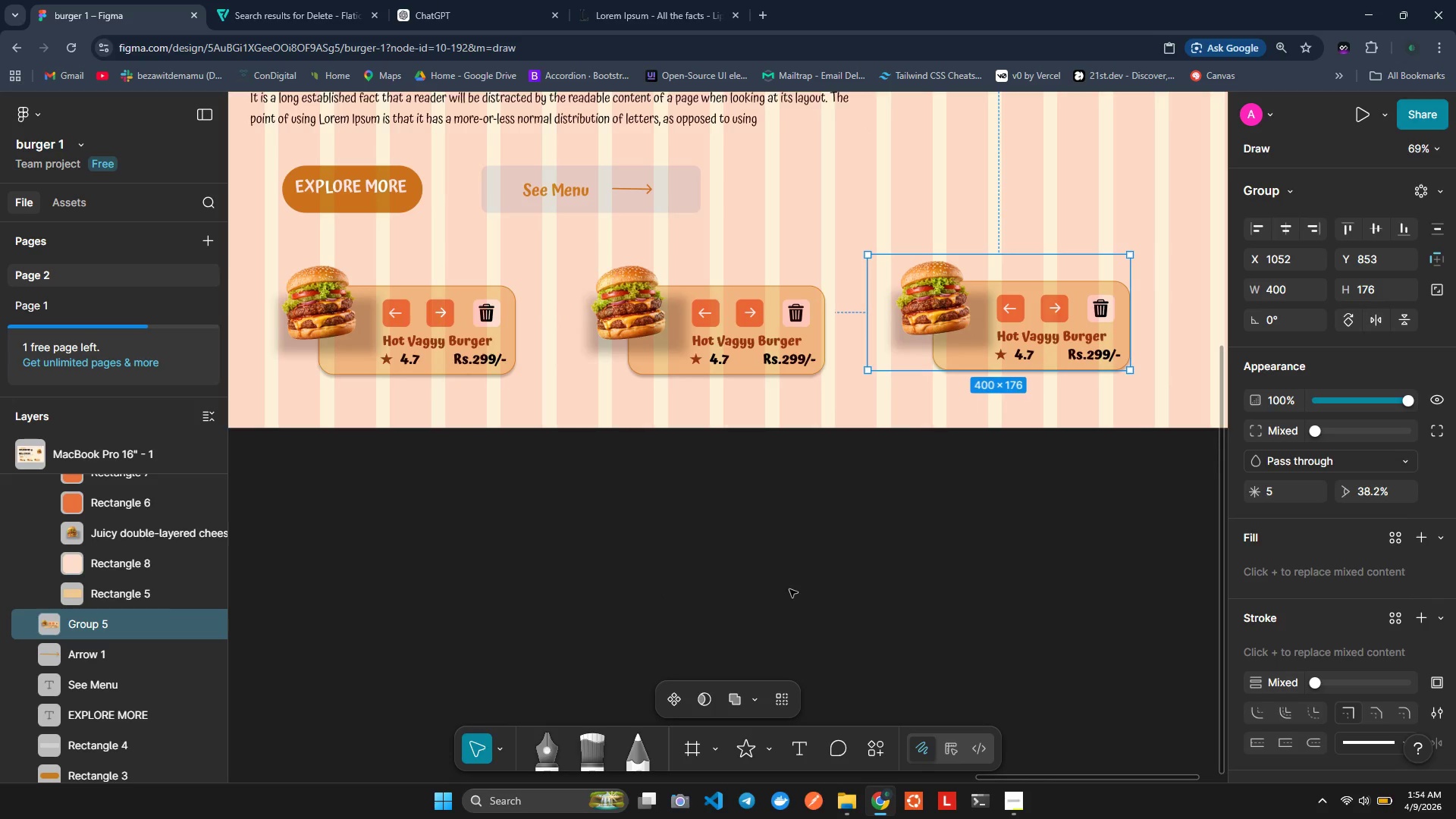 
left_click([789, 589])
 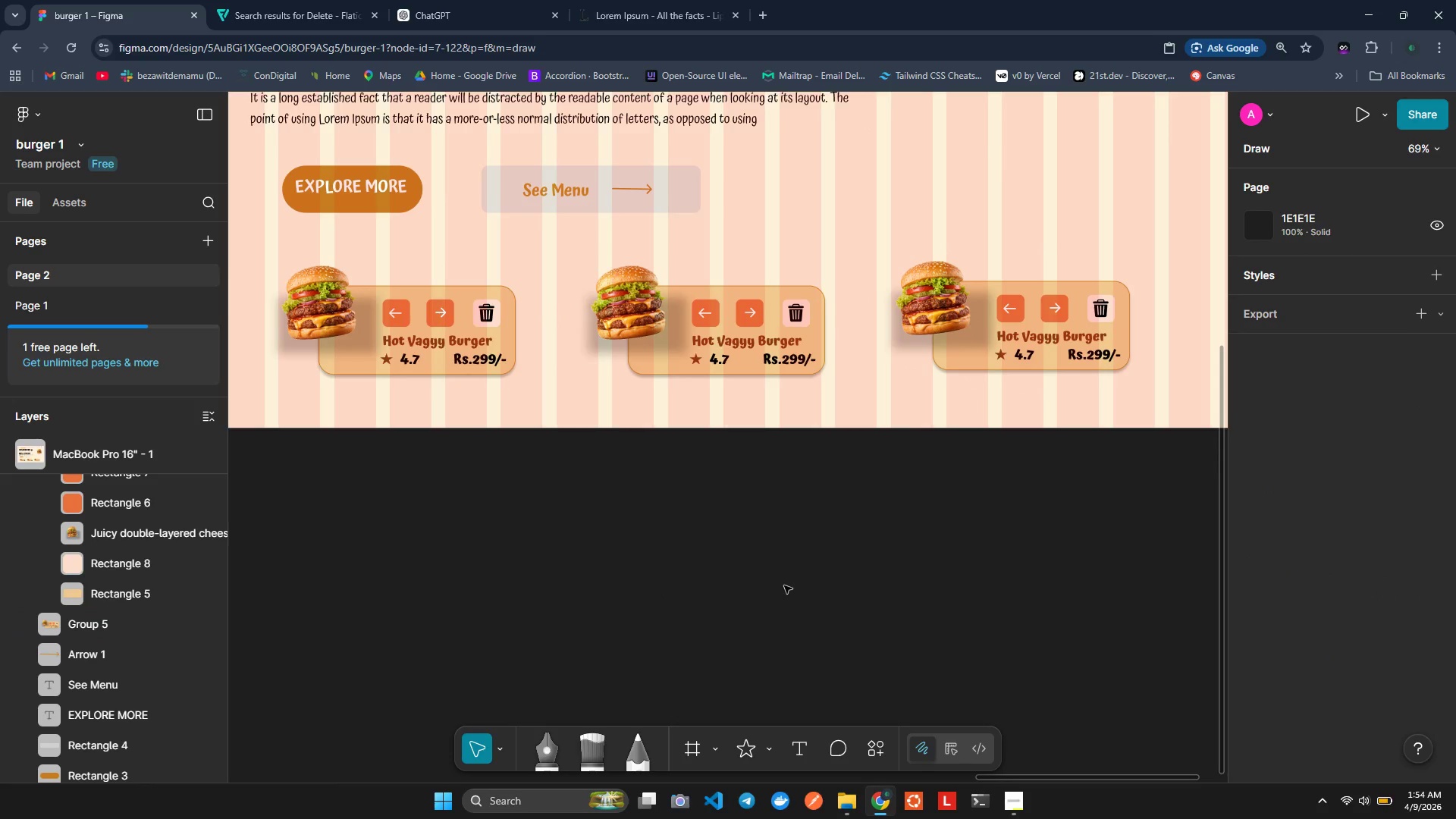 
scroll: coordinate [783, 585], scroll_direction: down, amount: 1.0
 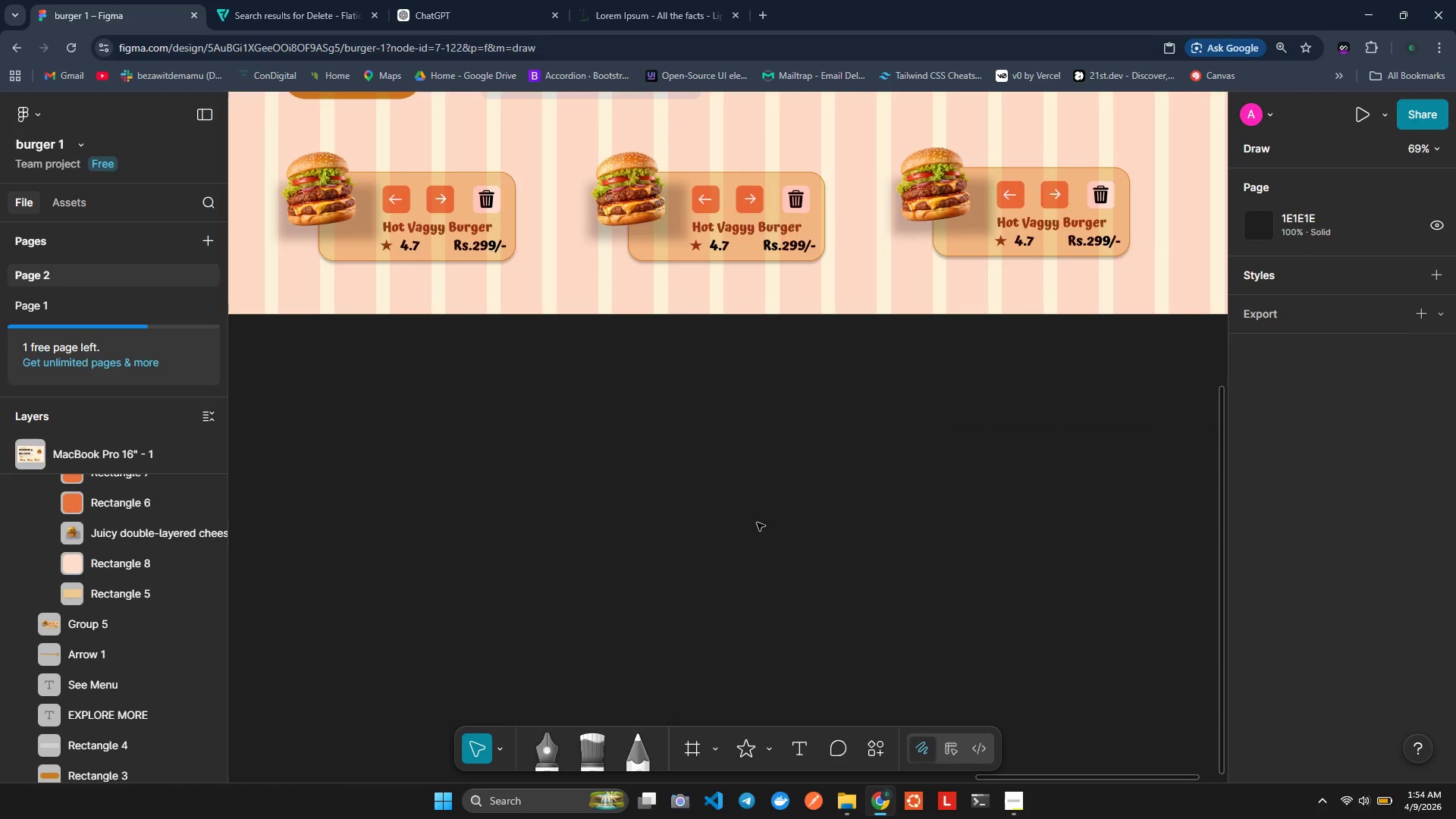 
hold_key(key=ShiftLeft, duration=0.62)
scroll: coordinate [748, 501], scroll_direction: down, amount: 4.0
 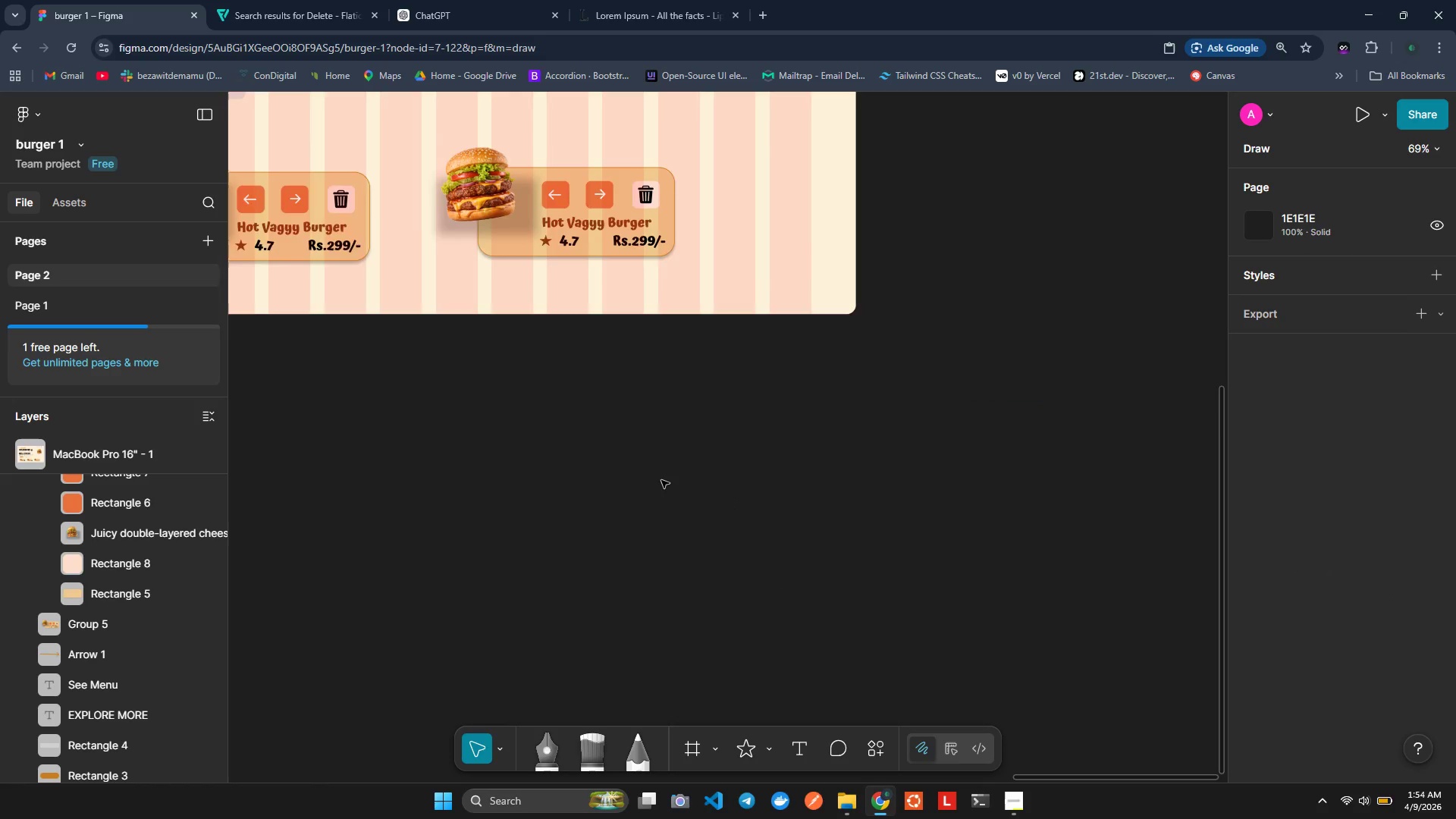 
hold_key(key=ControlLeft, duration=0.95)
scroll: coordinate [658, 480], scroll_direction: down, amount: 5.0
 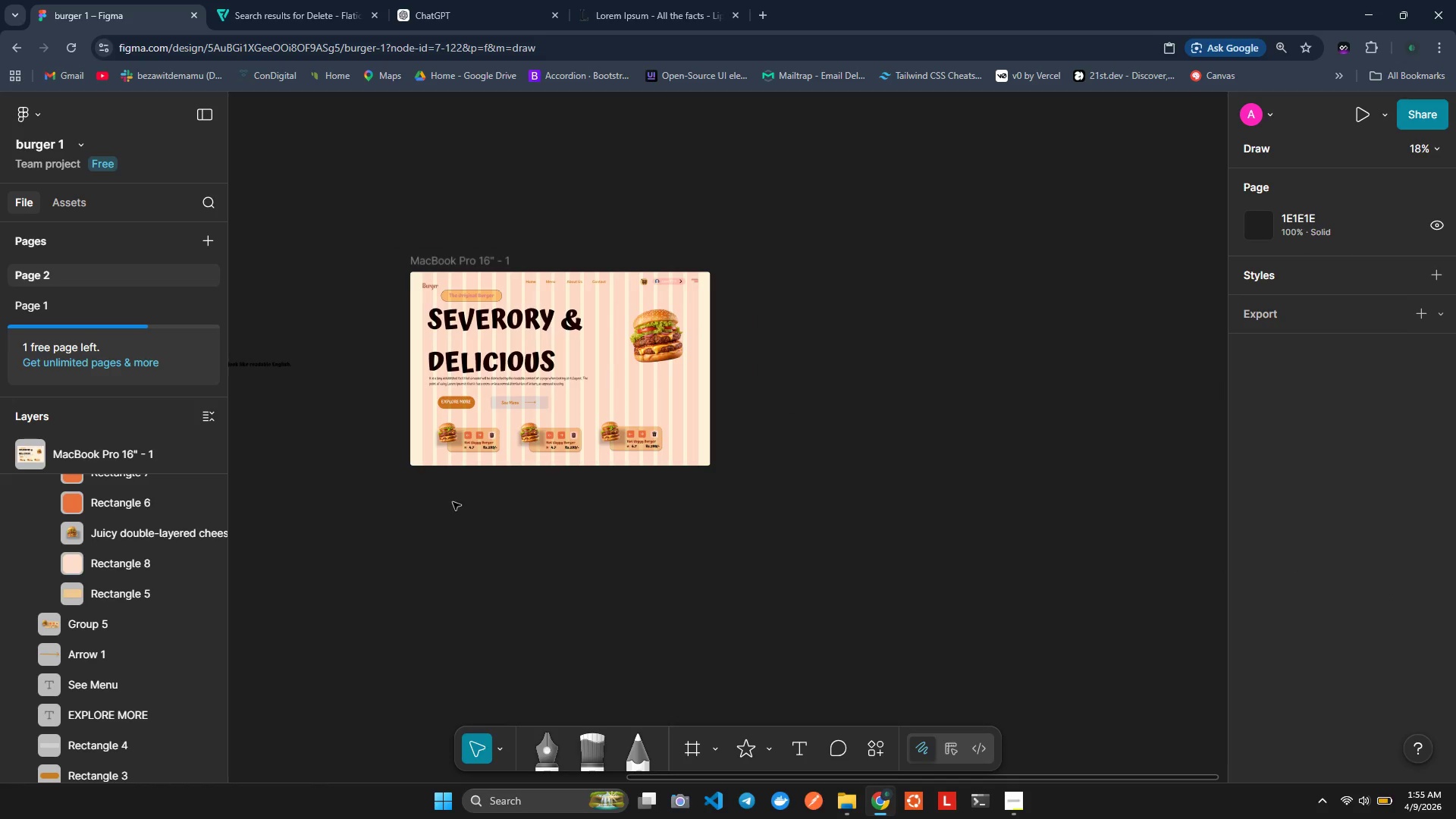 
hold_key(key=ControlLeft, duration=0.73)
scroll: coordinate [435, 496], scroll_direction: up, amount: 2.0
 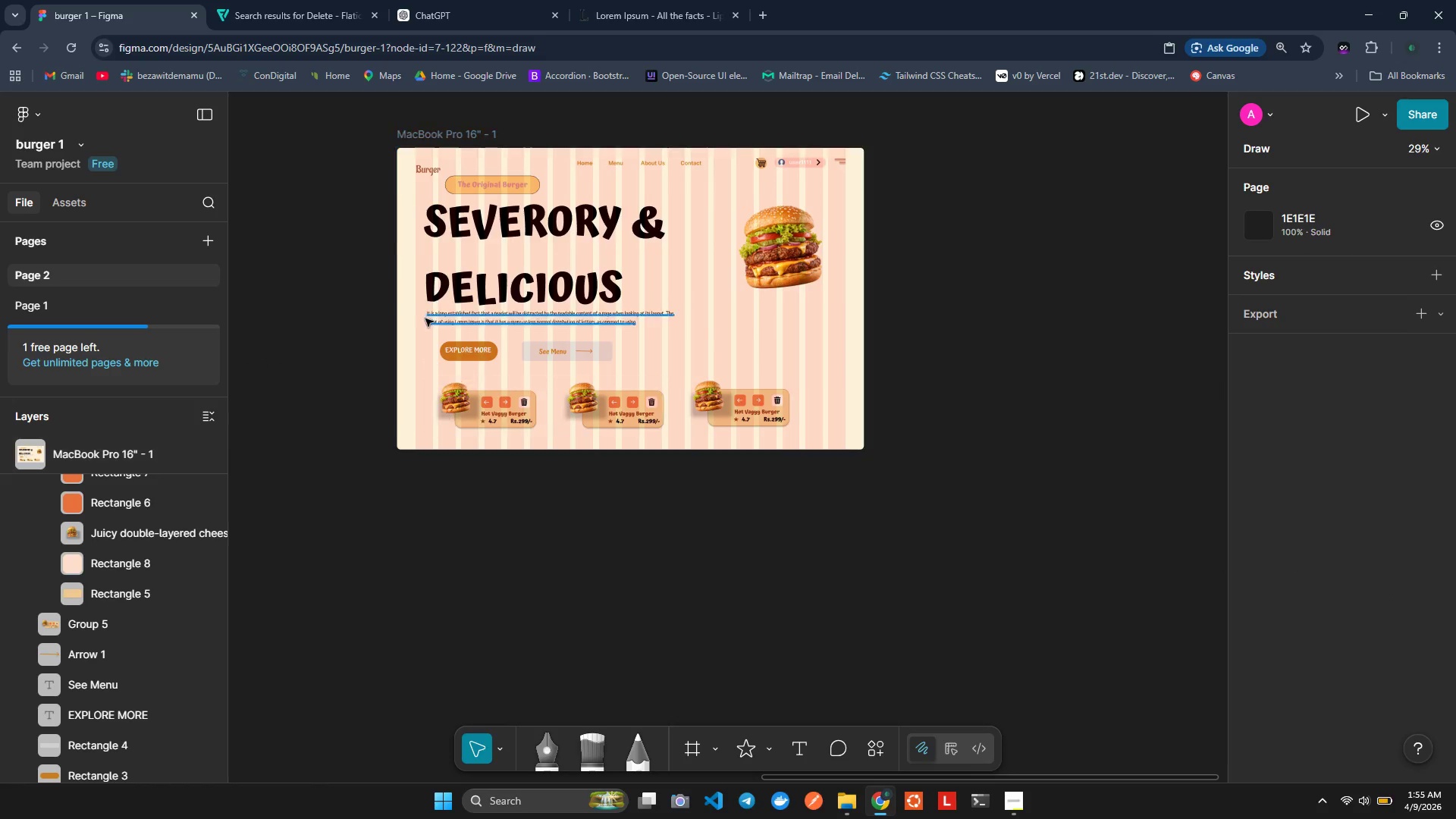 
hold_key(key=ControlLeft, duration=0.66)
scroll: coordinate [375, 208], scroll_direction: up, amount: 1.0
 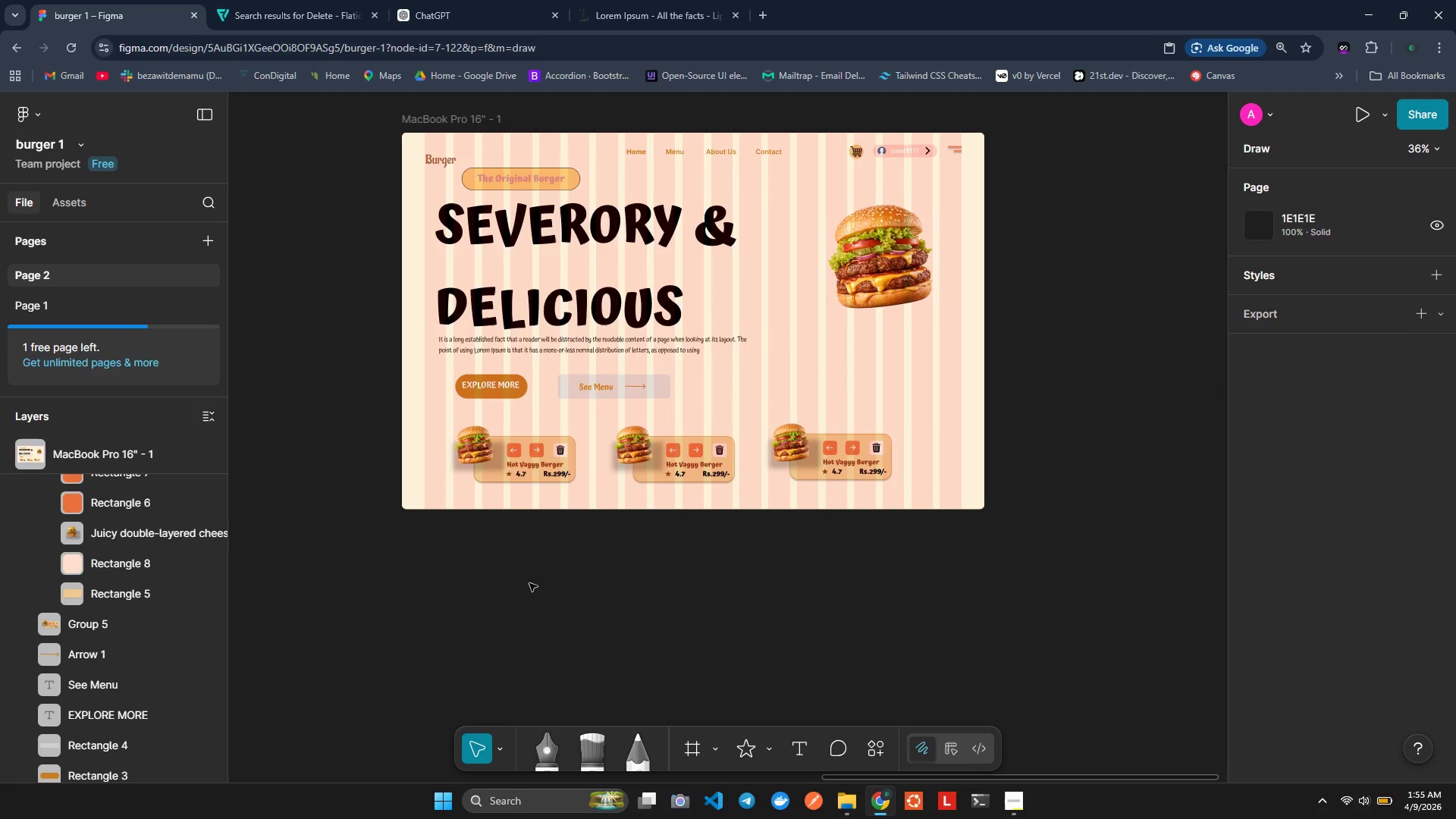 
left_click([546, 651])
 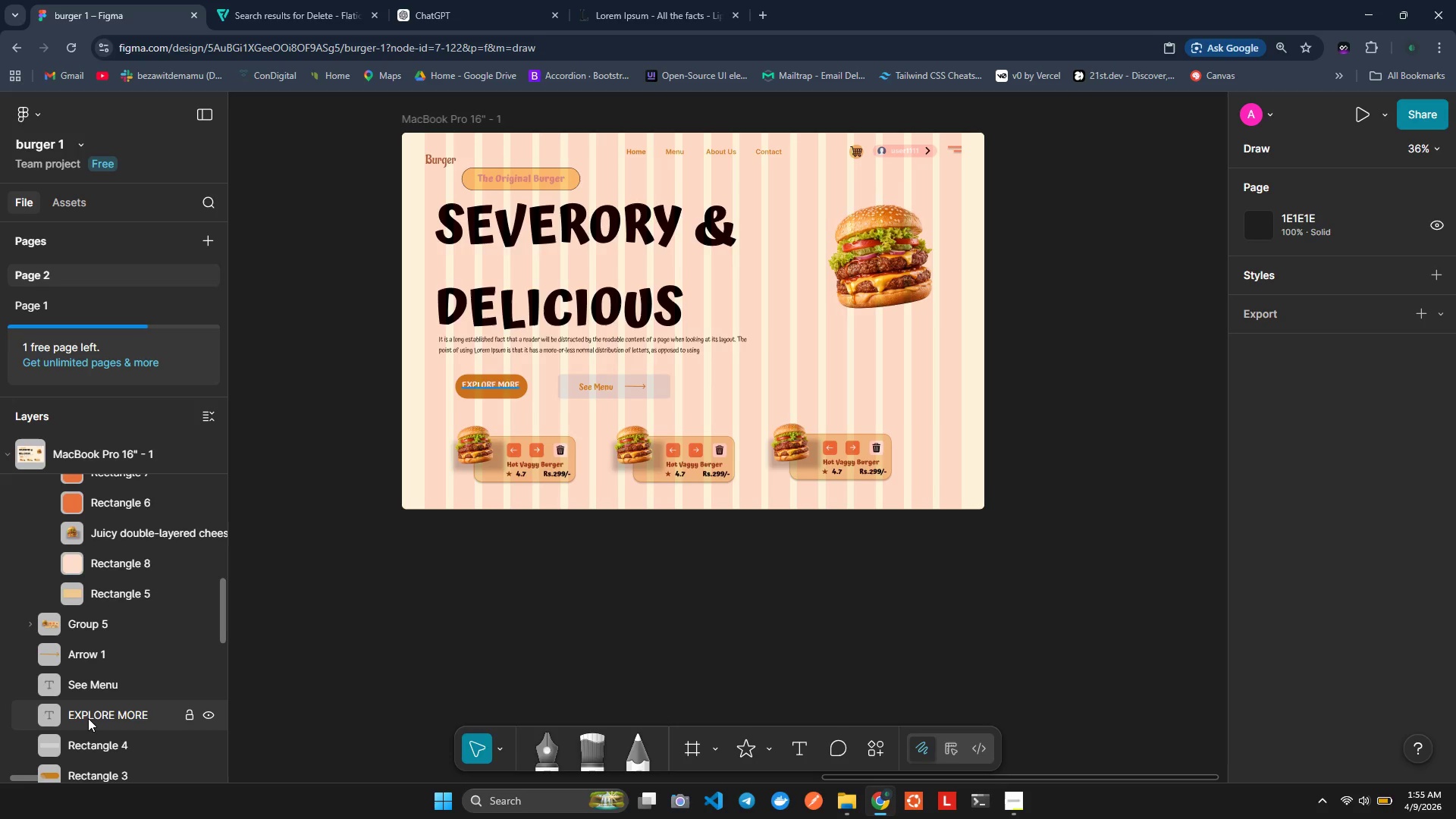 
wait(9.94)
 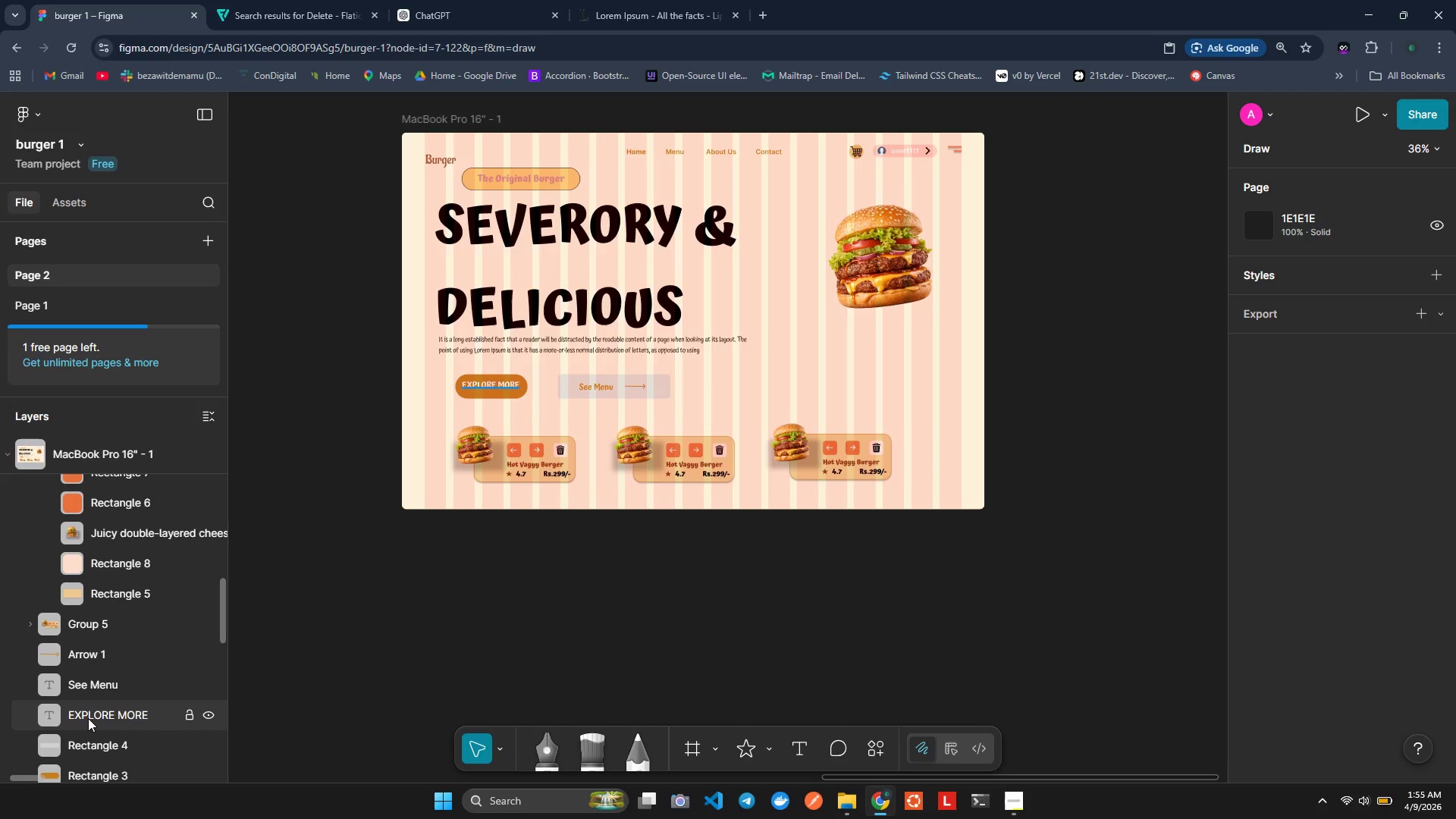 
left_click([806, 538])
 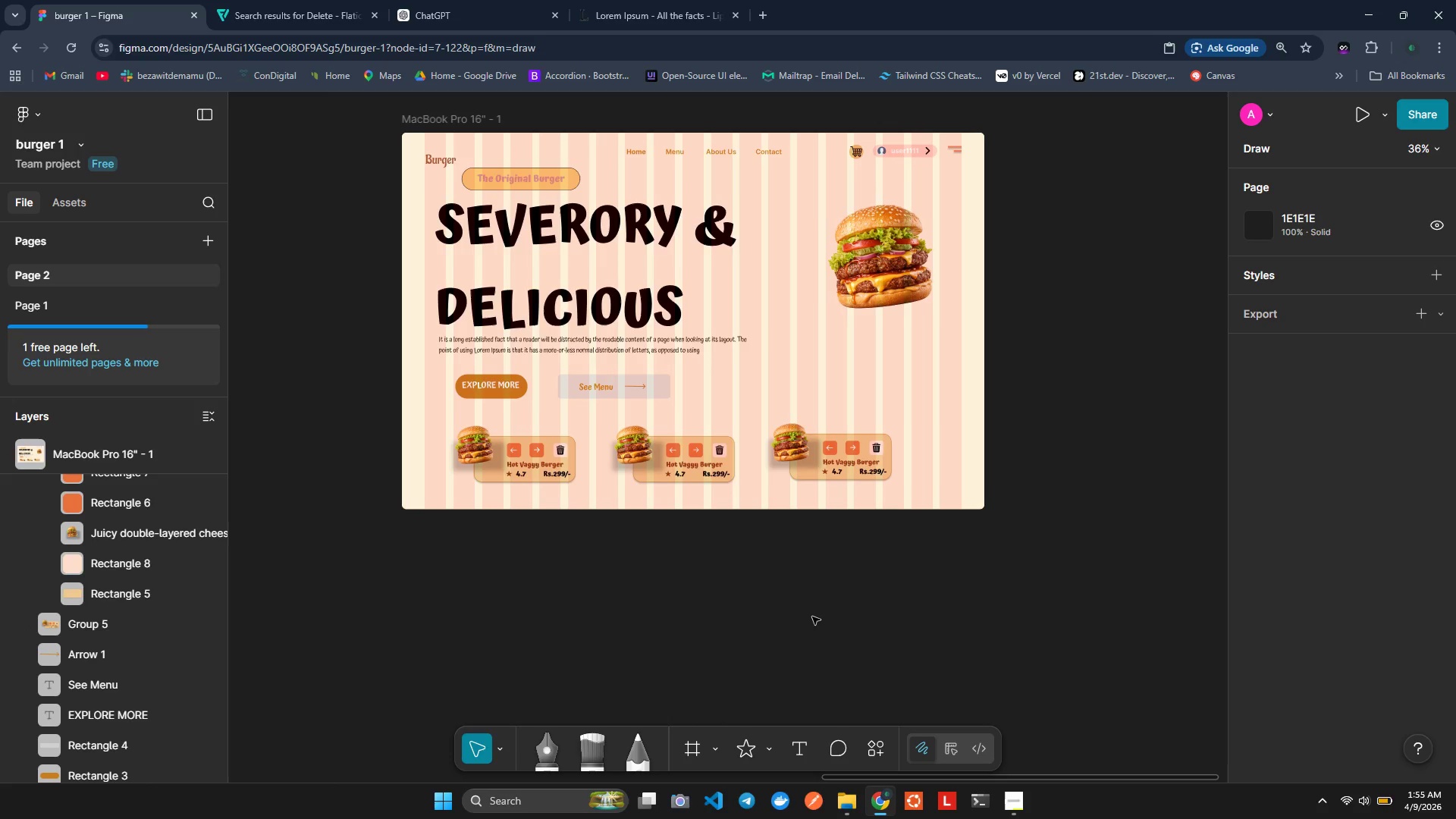 
left_click([813, 617])
 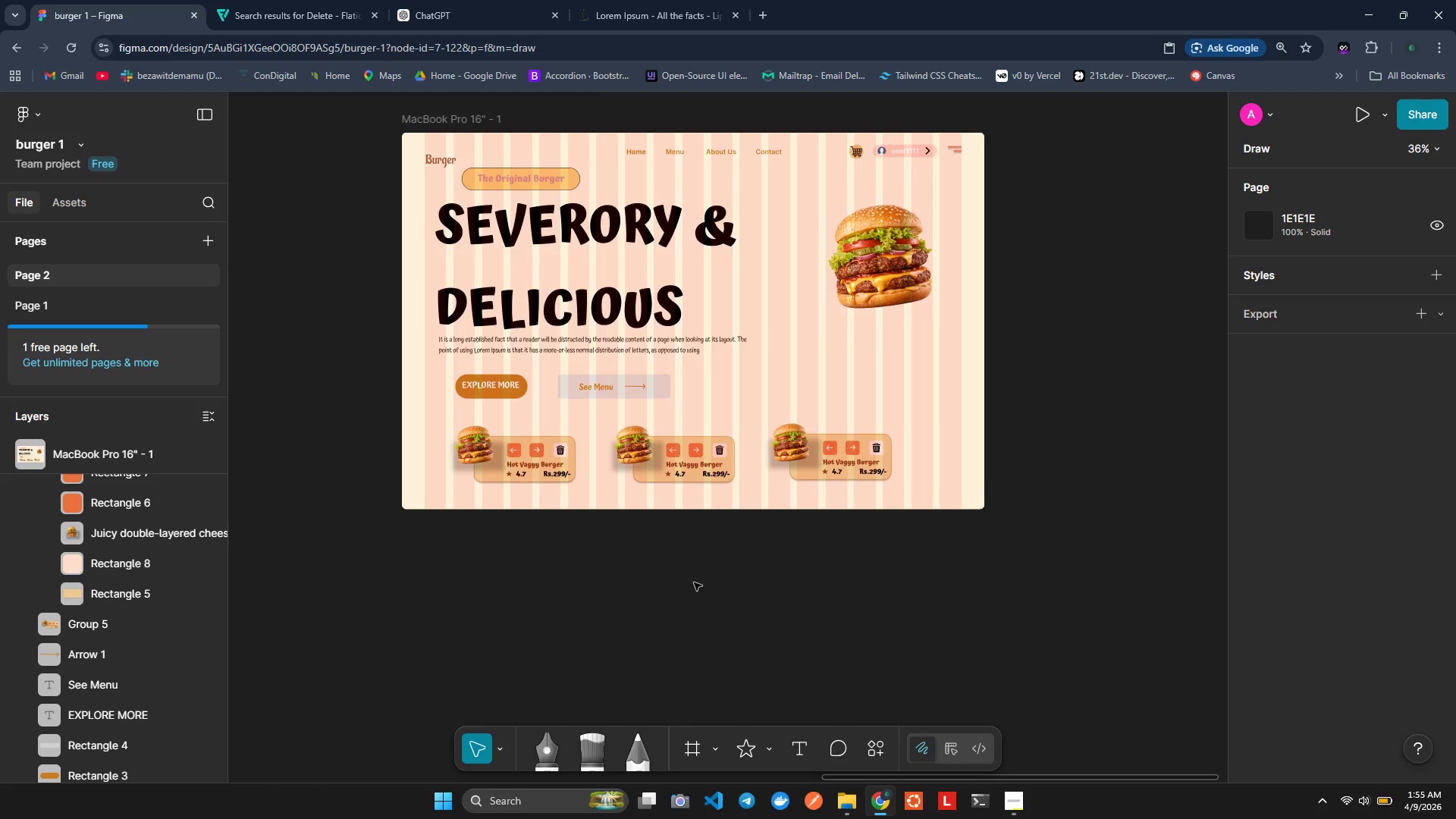 
key(Alt+AltLeft)
 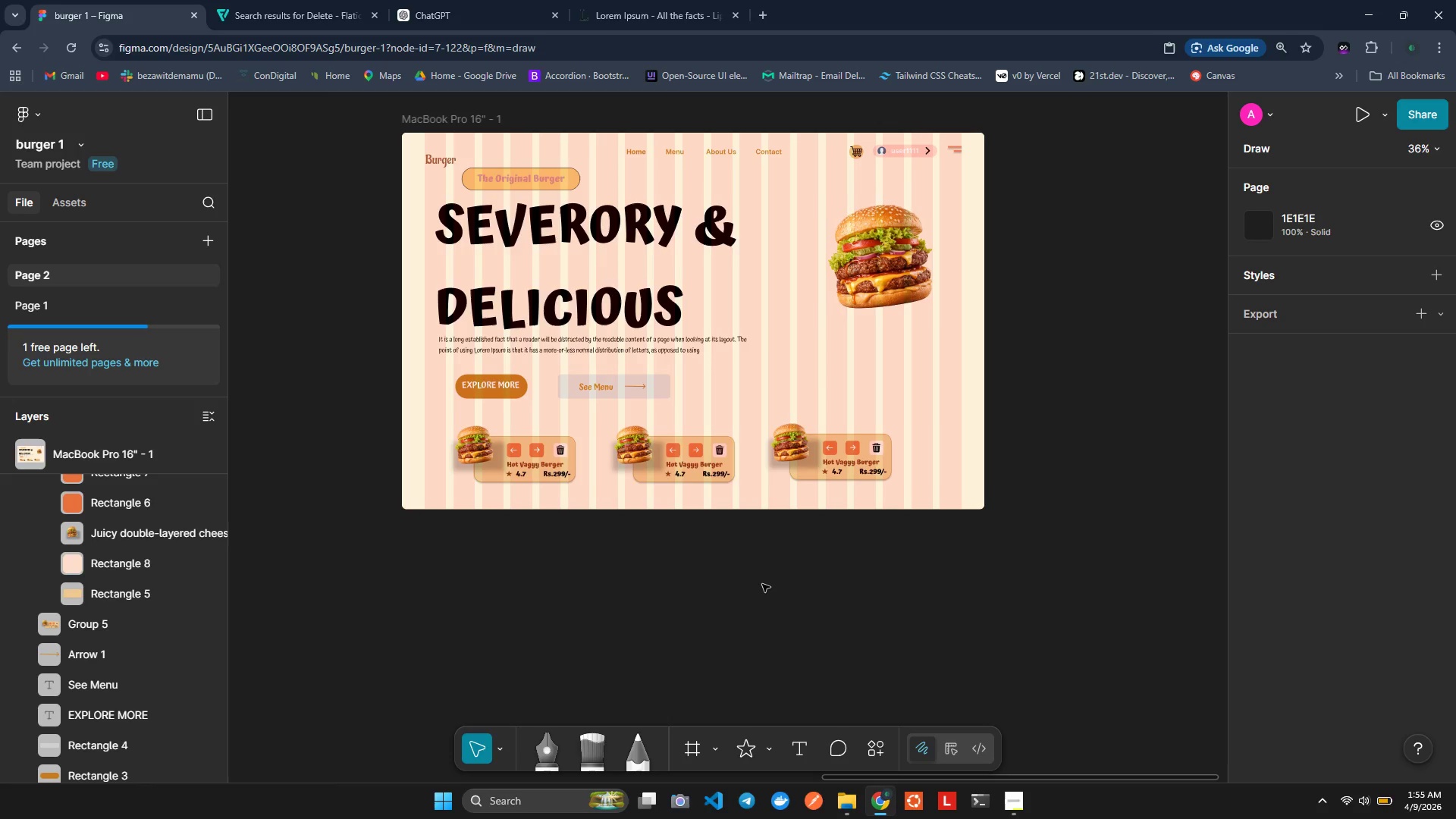 
key(Alt+Tab)
 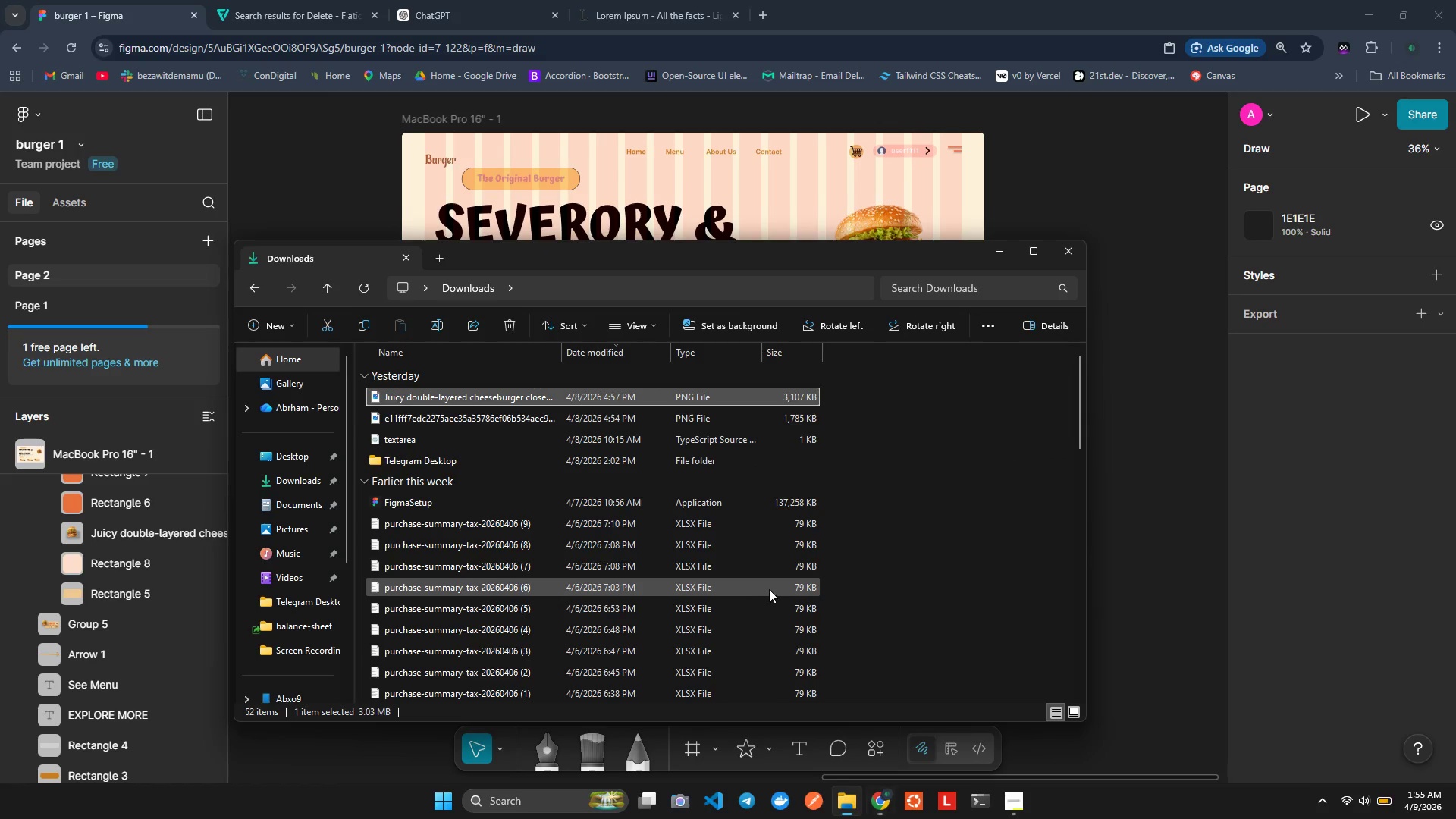 
key(Alt+AltLeft)
 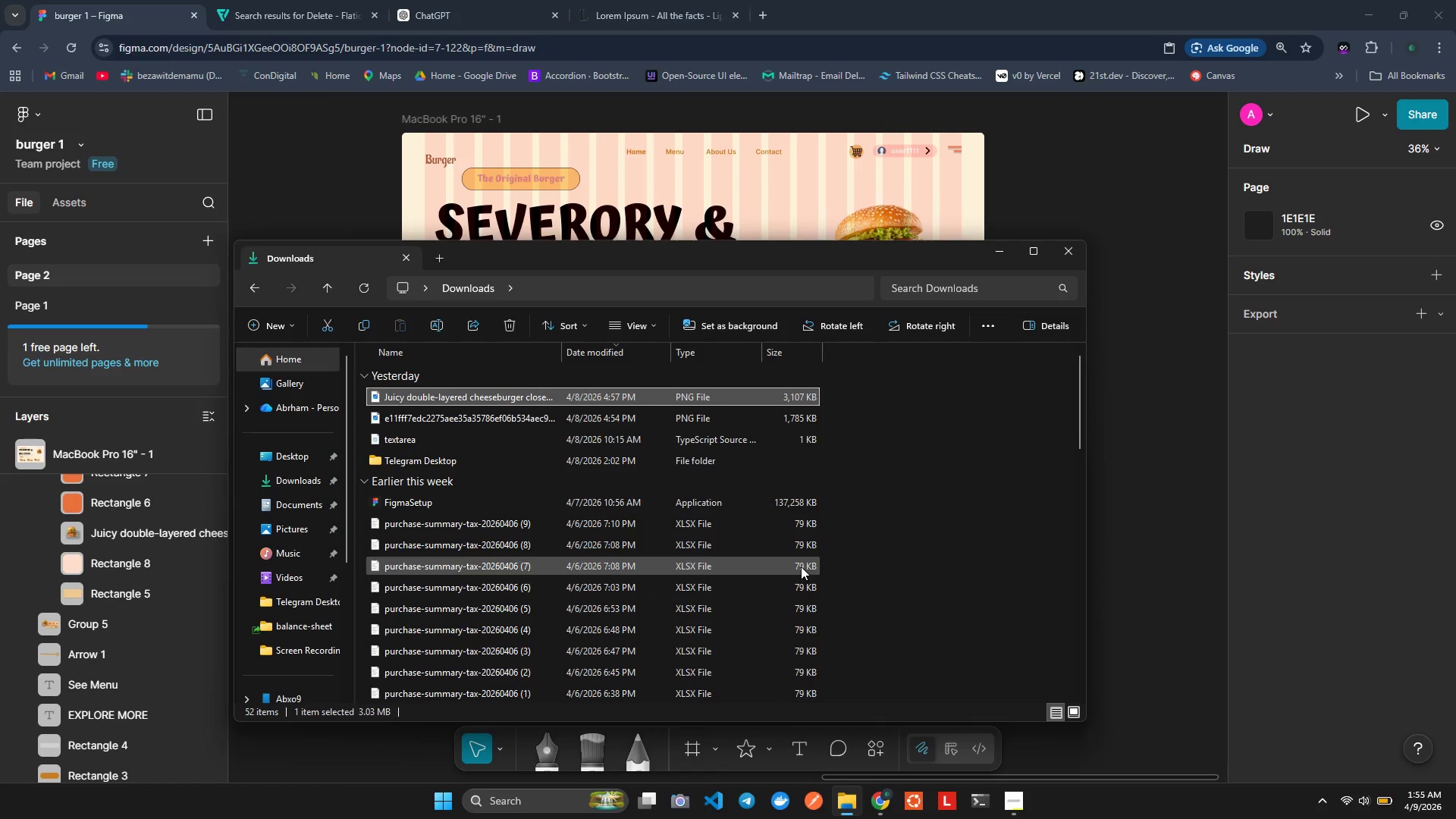 
key(Alt+Tab)
 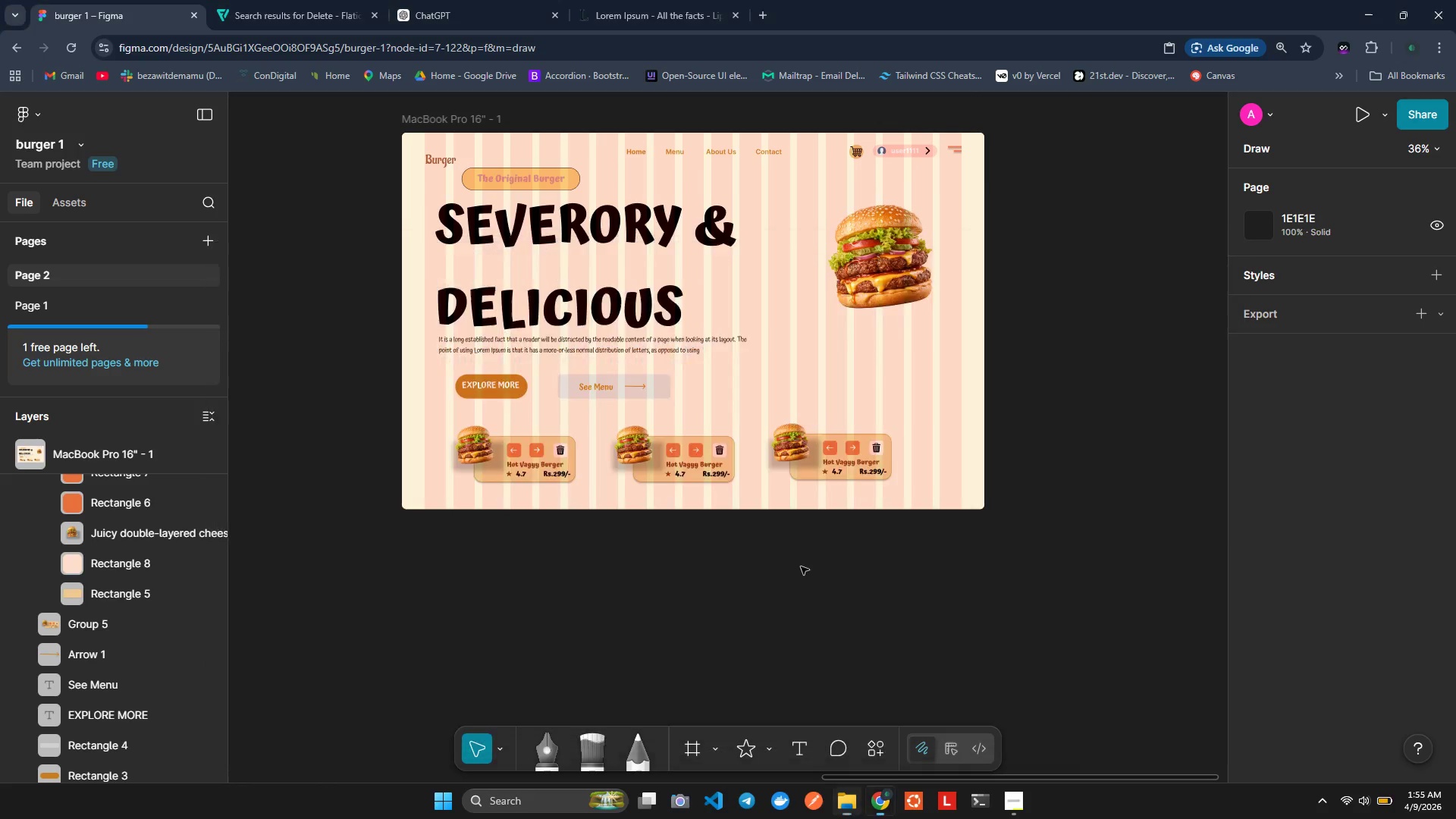 
key(Alt+Tab)
 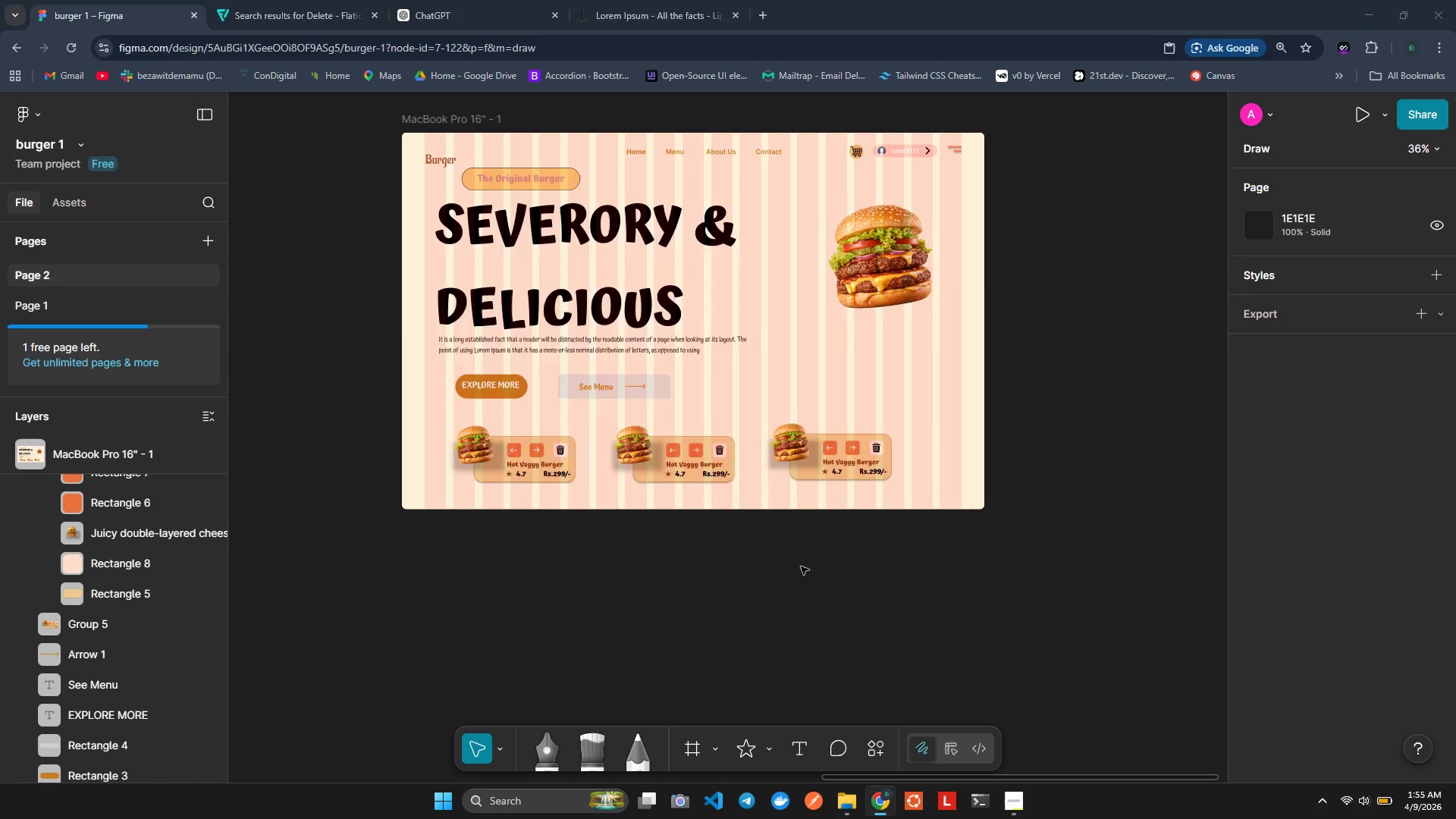 
key(Alt+Tab)